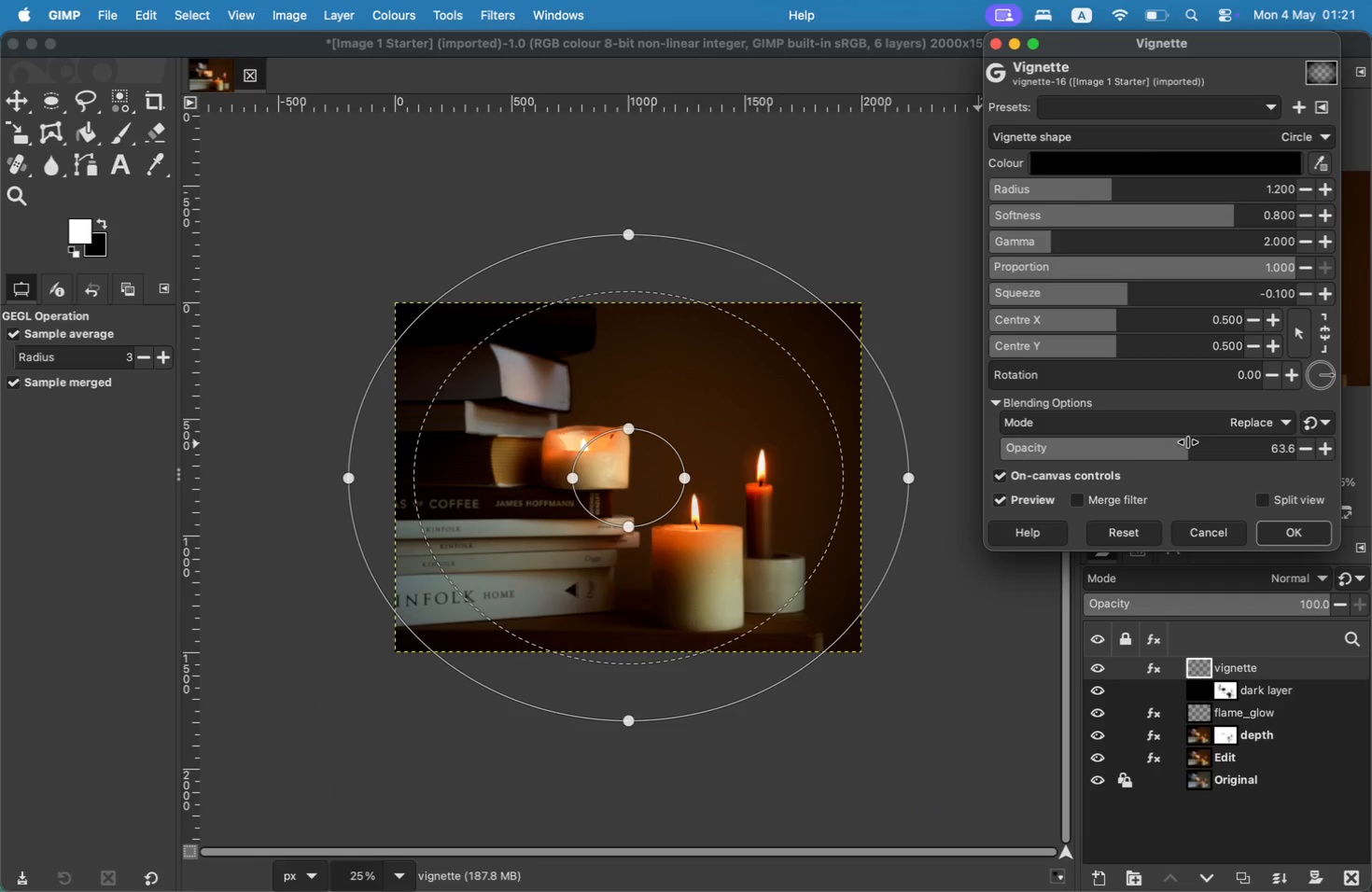 
left_click_drag(start_coordinate=[627, 429], to_coordinate=[632, 403])
 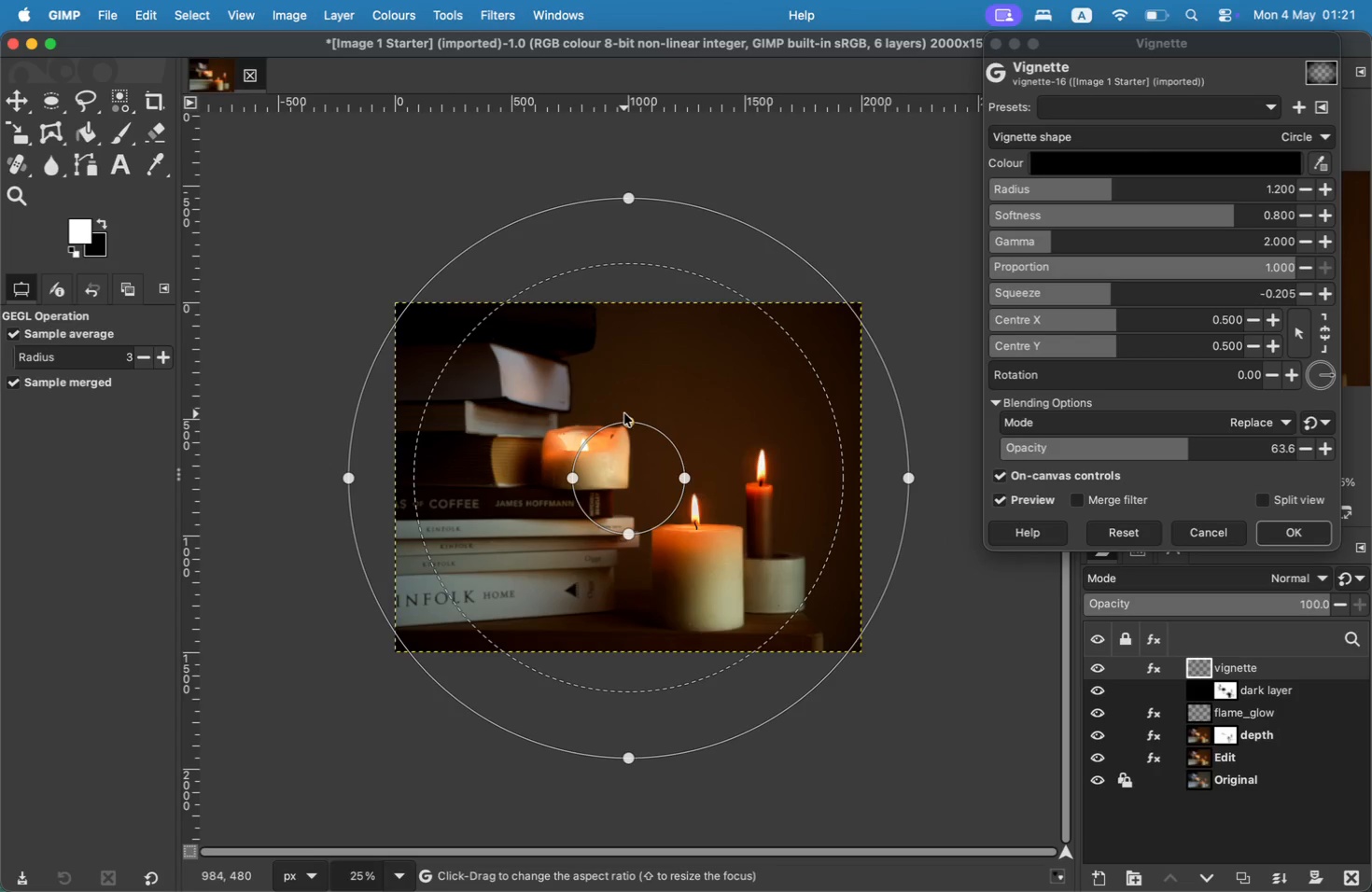 
left_click_drag(start_coordinate=[682, 479], to_coordinate=[705, 486])
 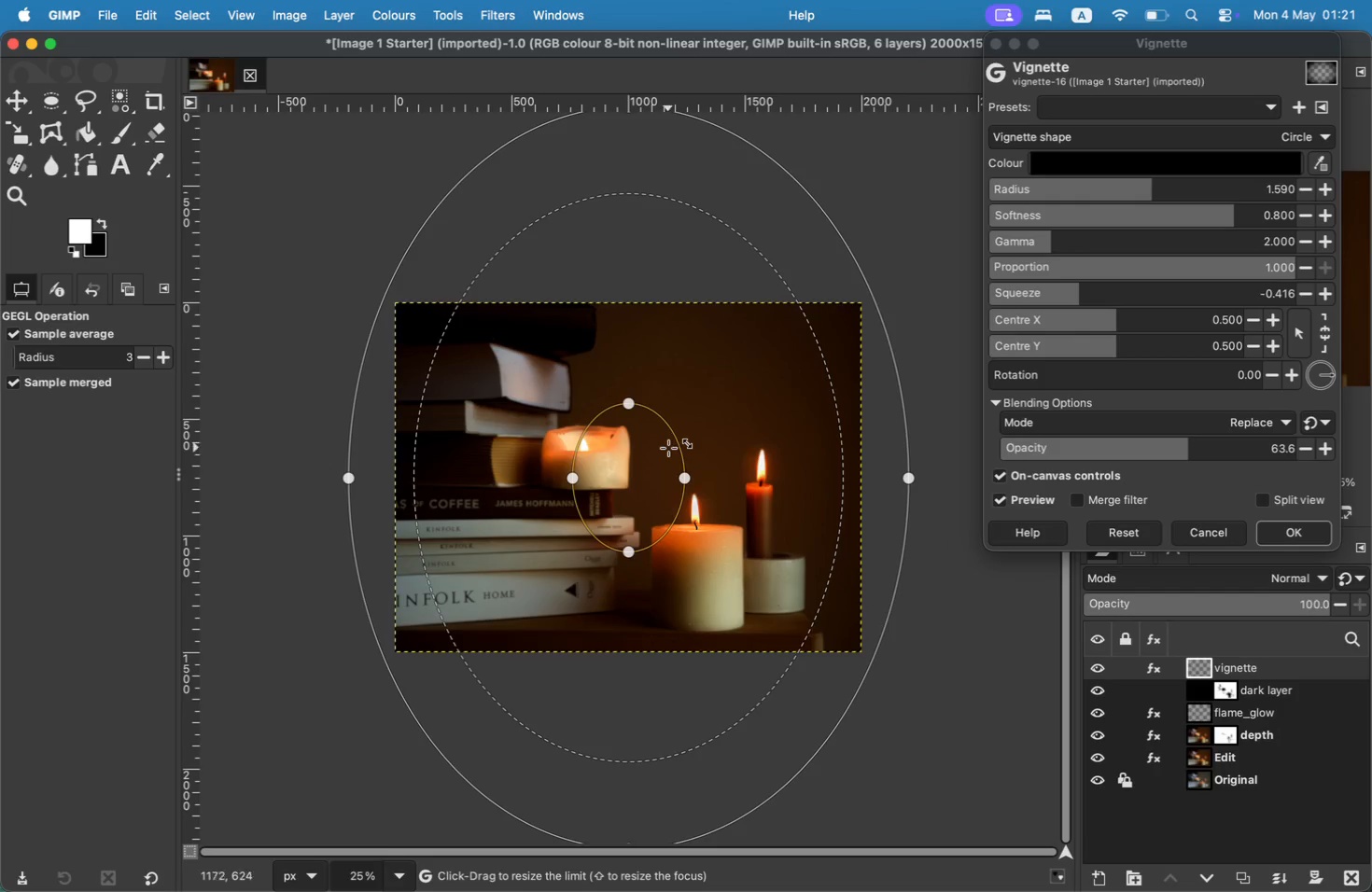 
left_click_drag(start_coordinate=[640, 460], to_coordinate=[685, 498])
 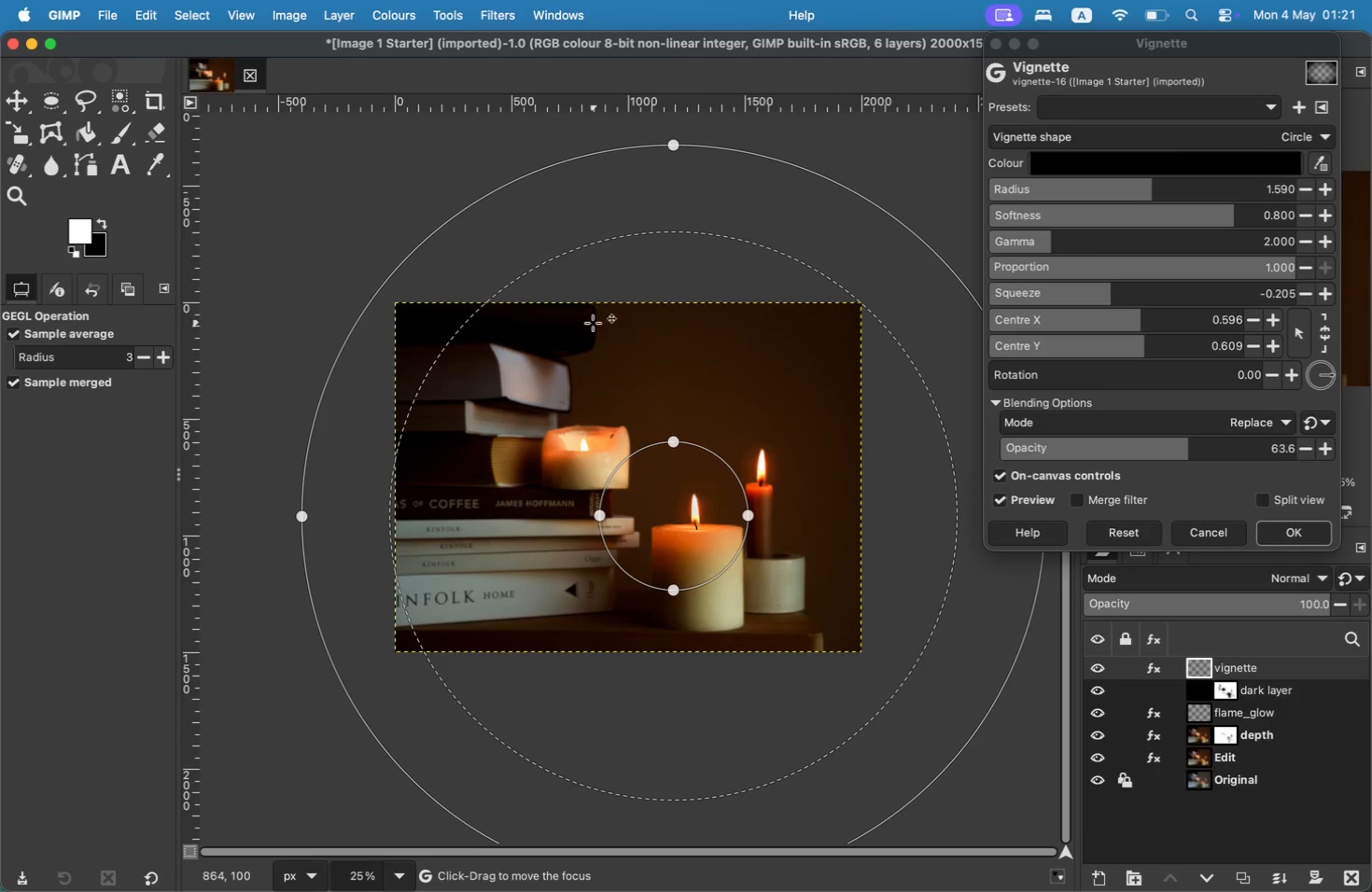 
left_click_drag(start_coordinate=[299, 517], to_coordinate=[329, 520])
 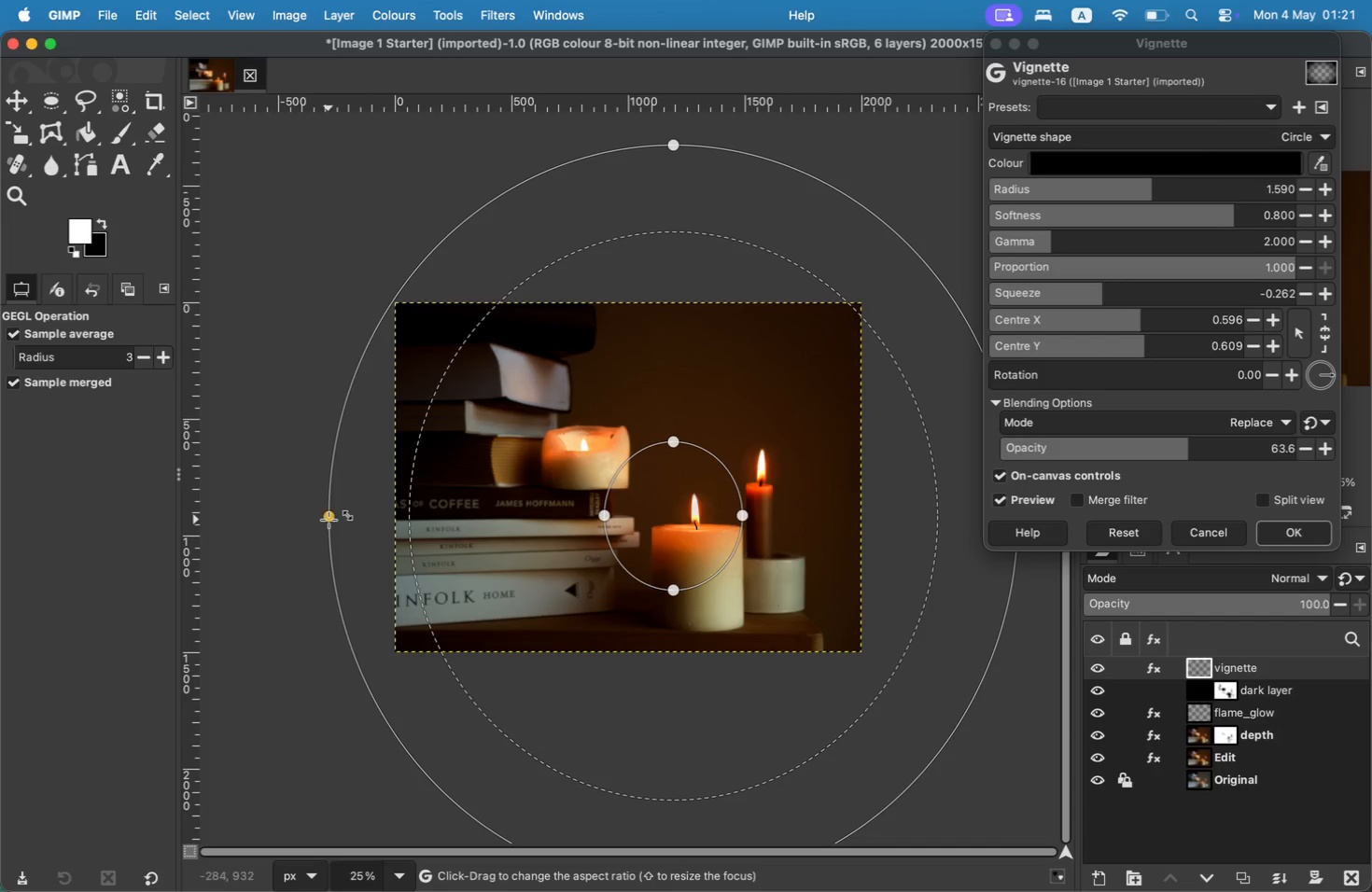 
left_click_drag(start_coordinate=[665, 502], to_coordinate=[681, 488])
 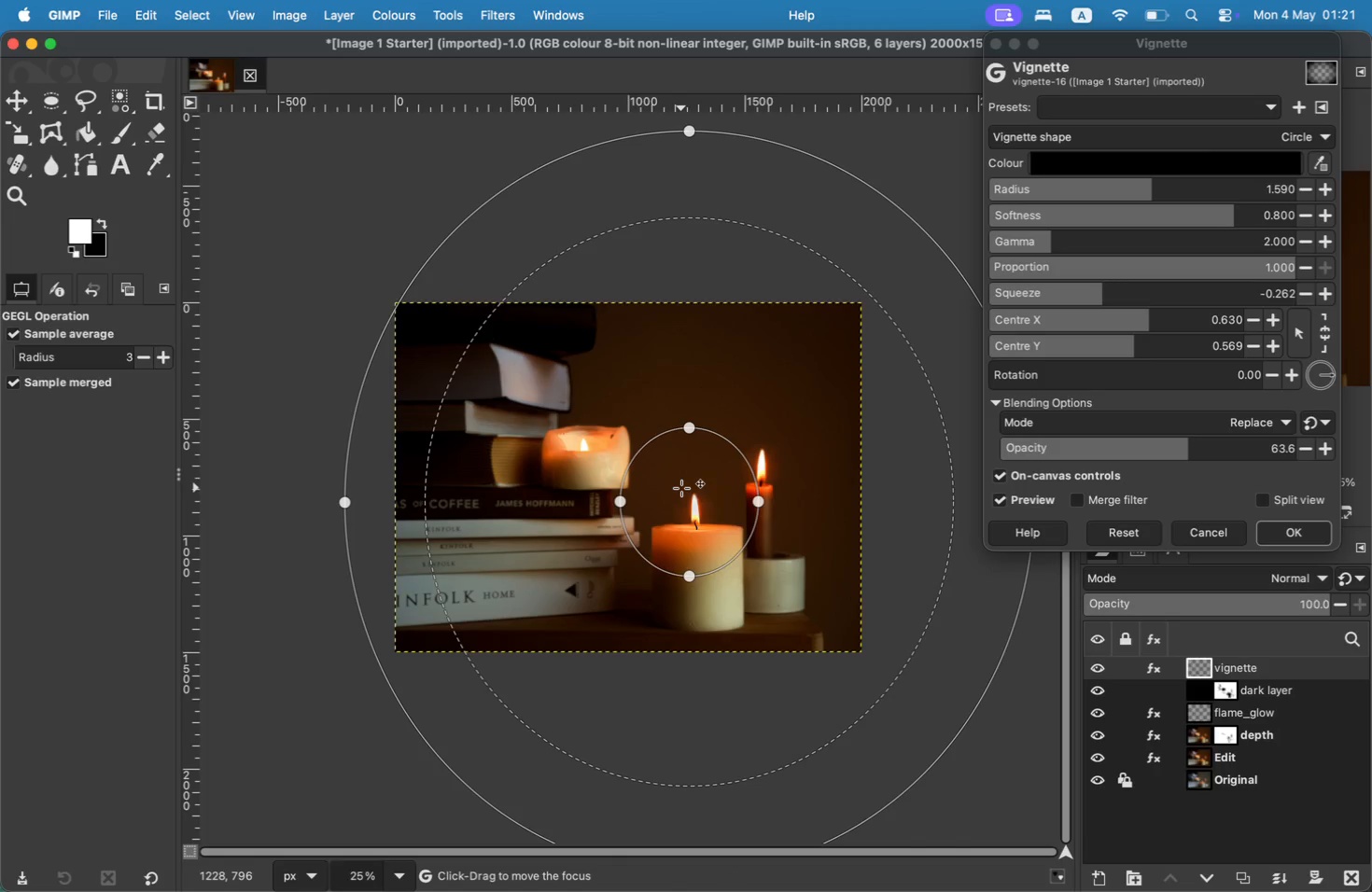 
left_click_drag(start_coordinate=[340, 501], to_coordinate=[361, 505])
 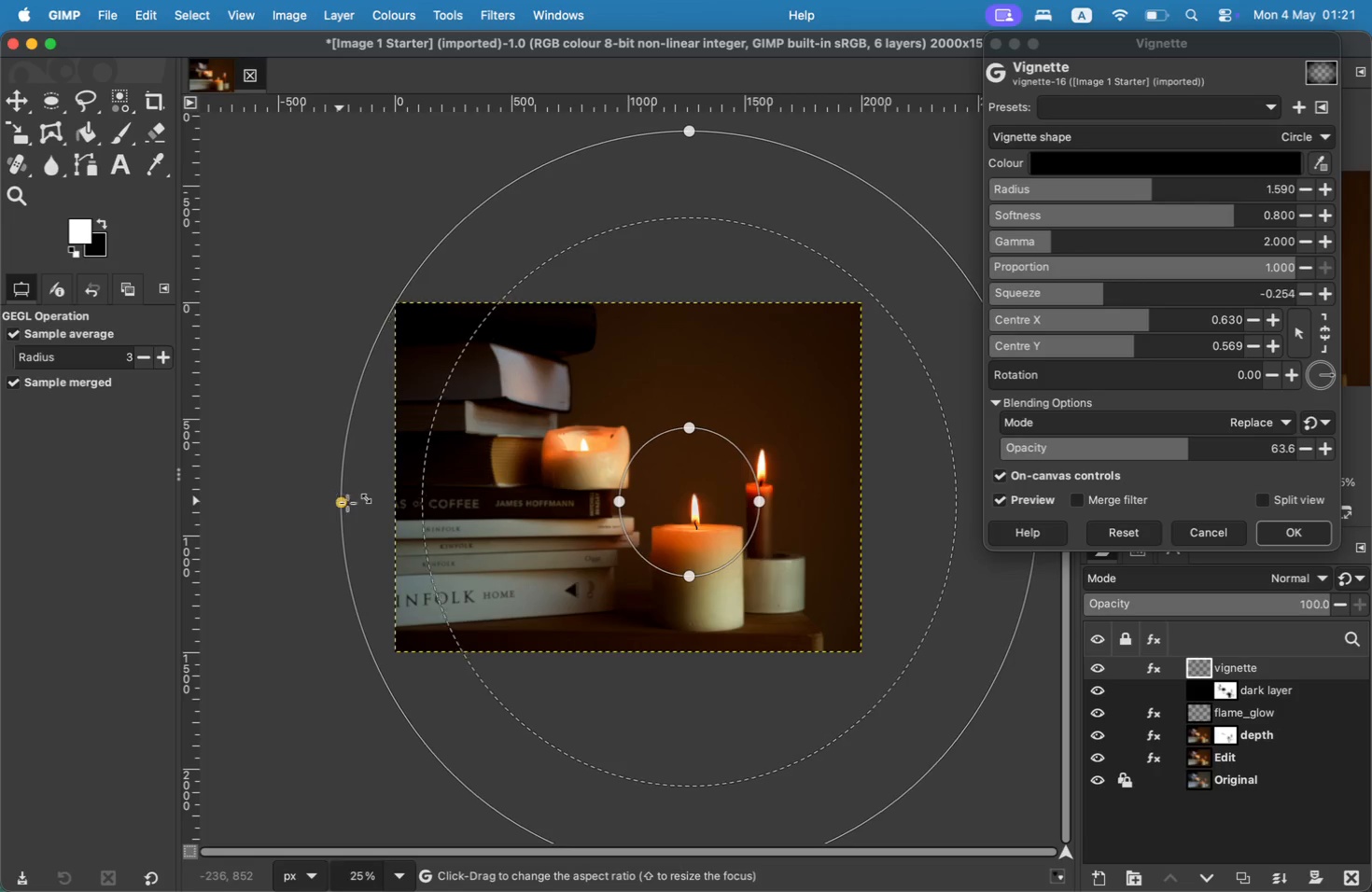 
left_click_drag(start_coordinate=[694, 529], to_coordinate=[693, 523])
 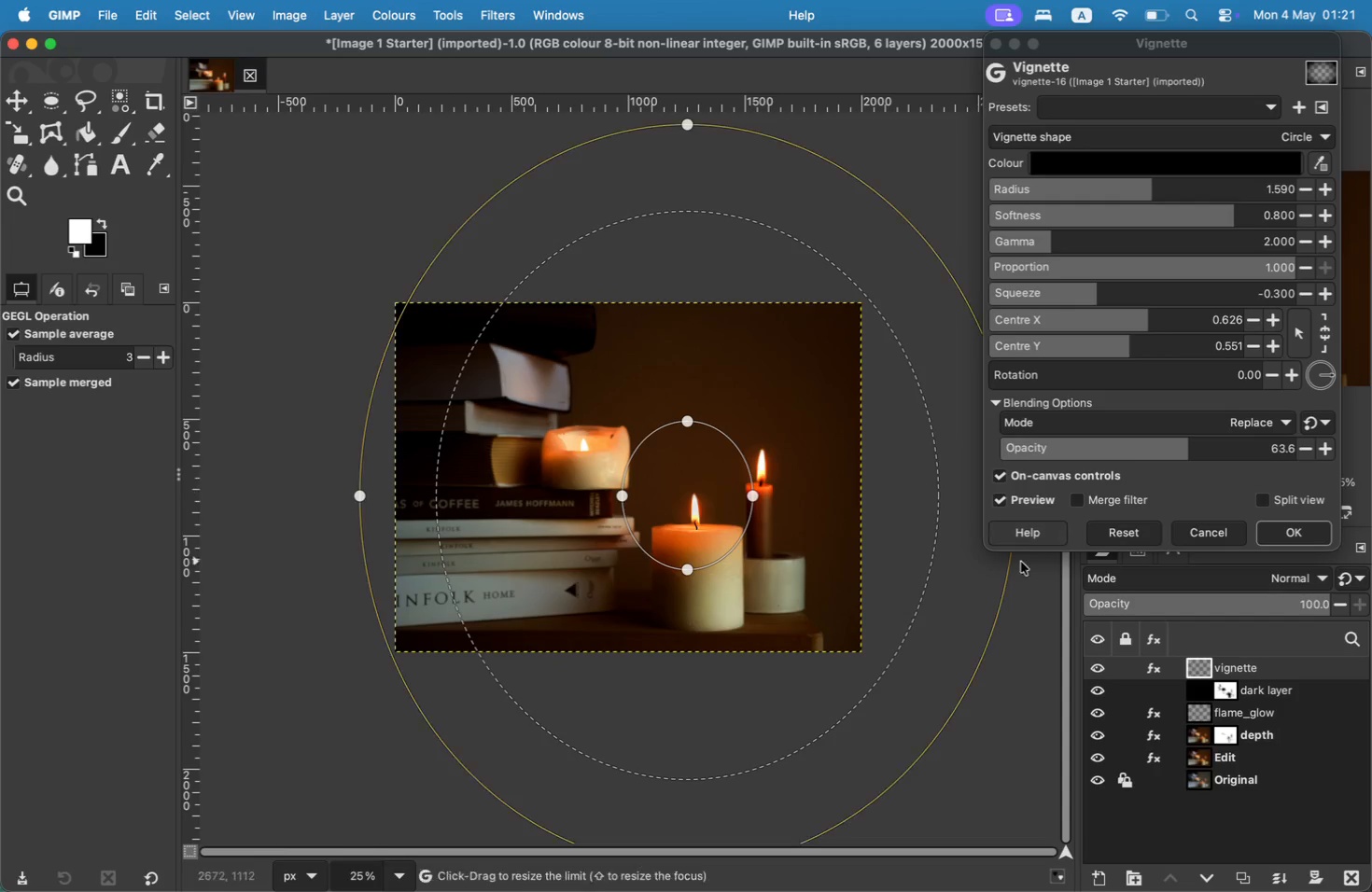 
left_click([1040, 505])
 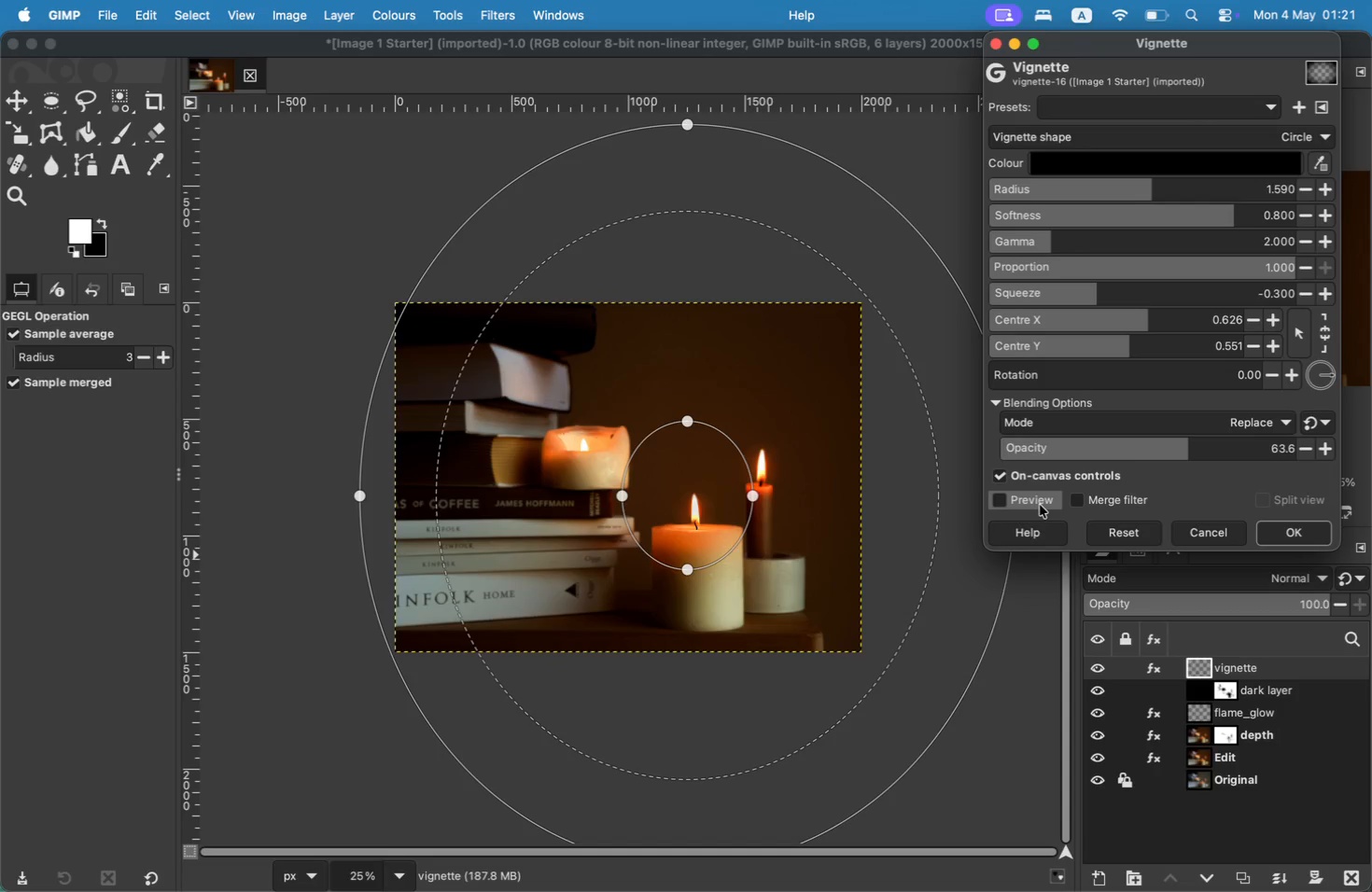 
left_click([1040, 505])
 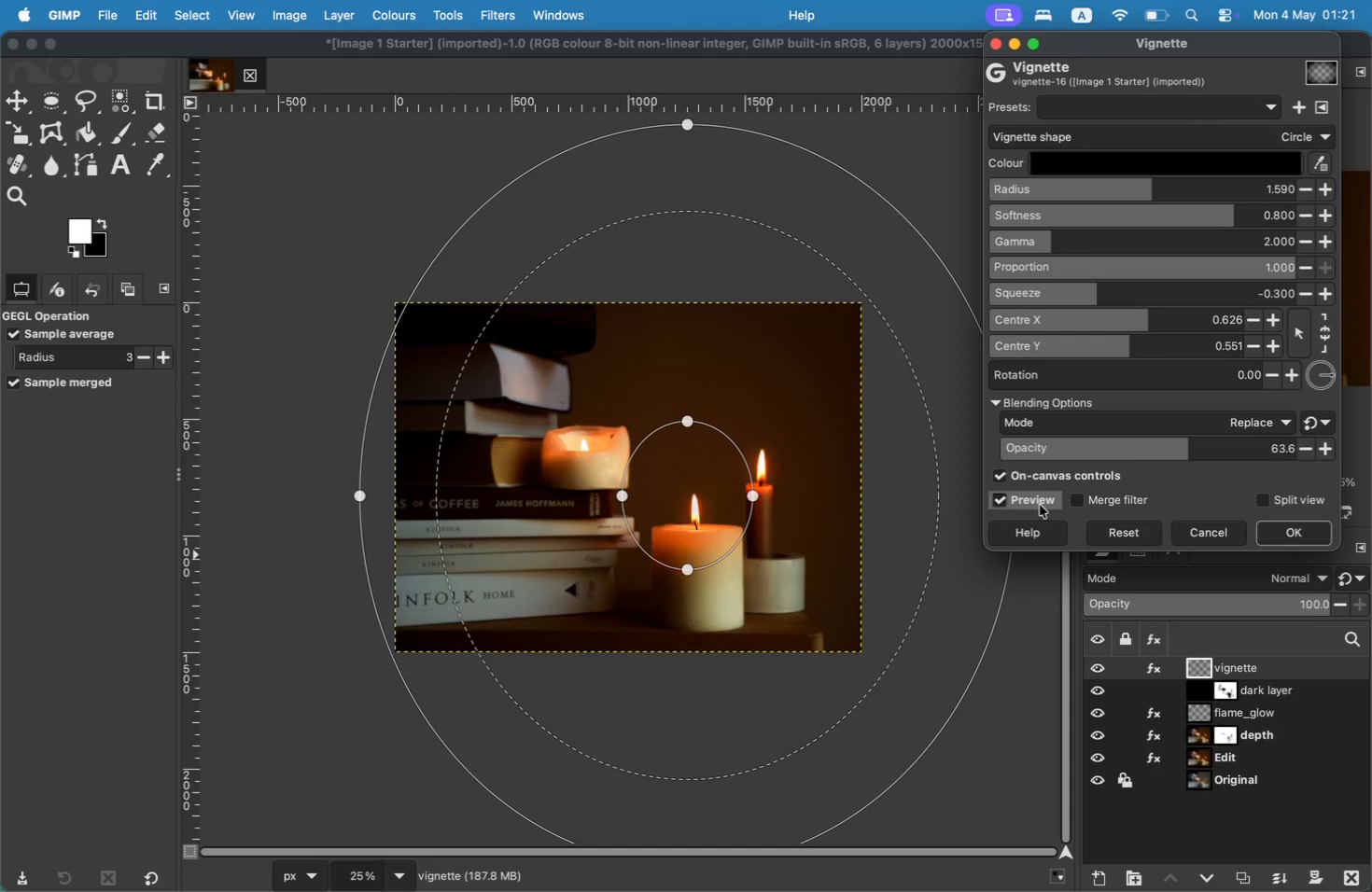 
double_click([1040, 505])
 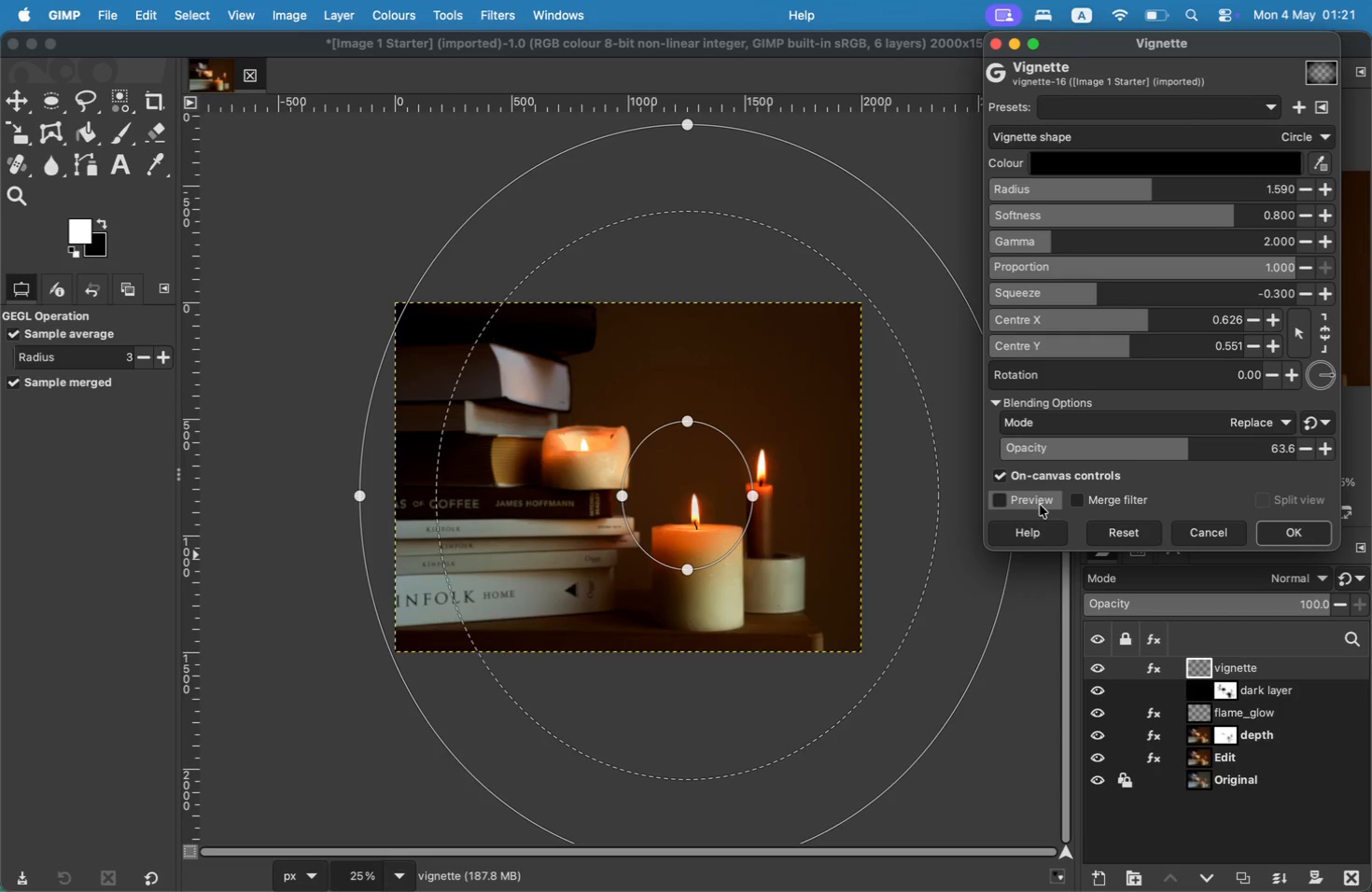 
double_click([1040, 505])
 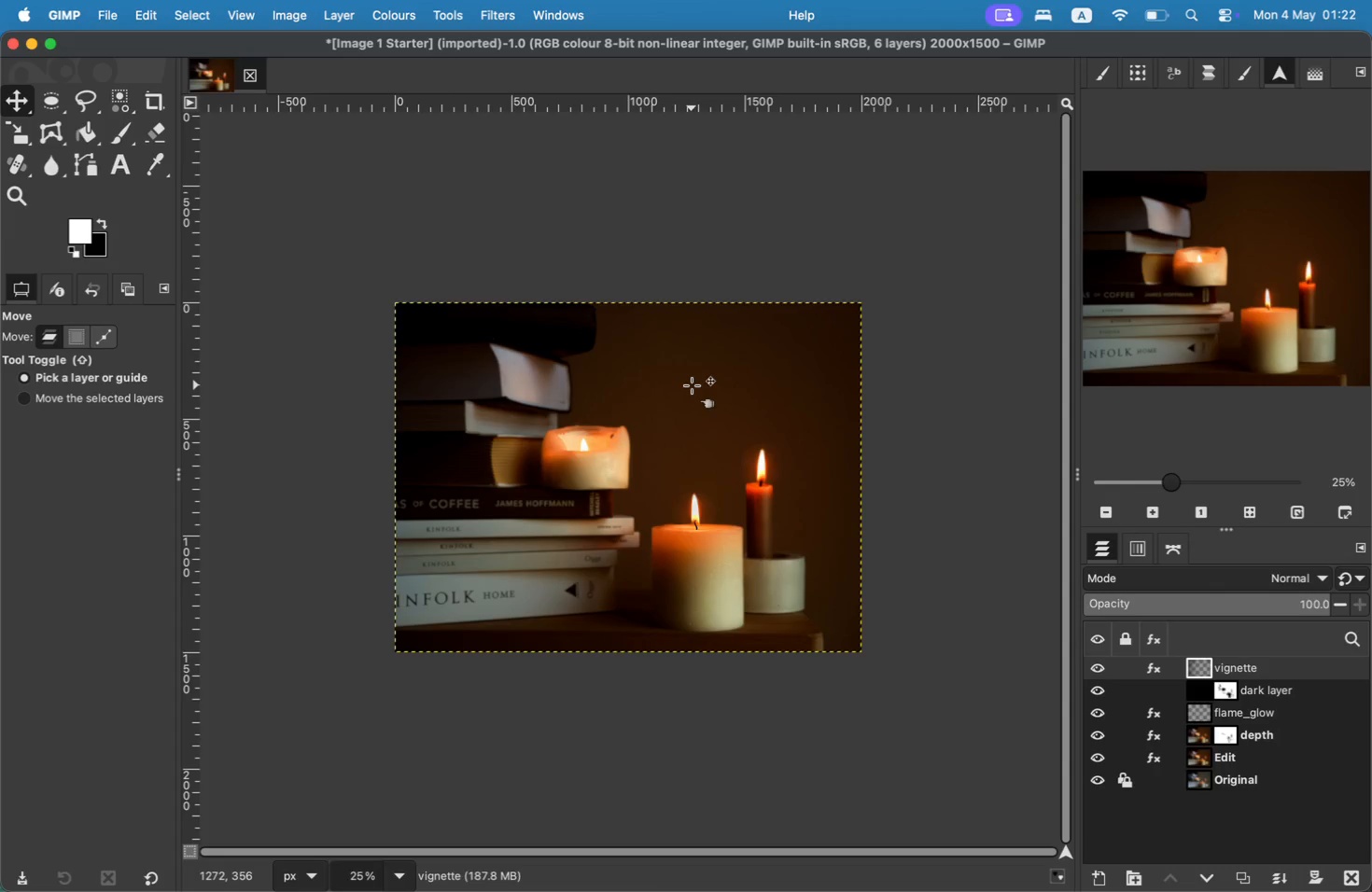 
wait(9.98)
 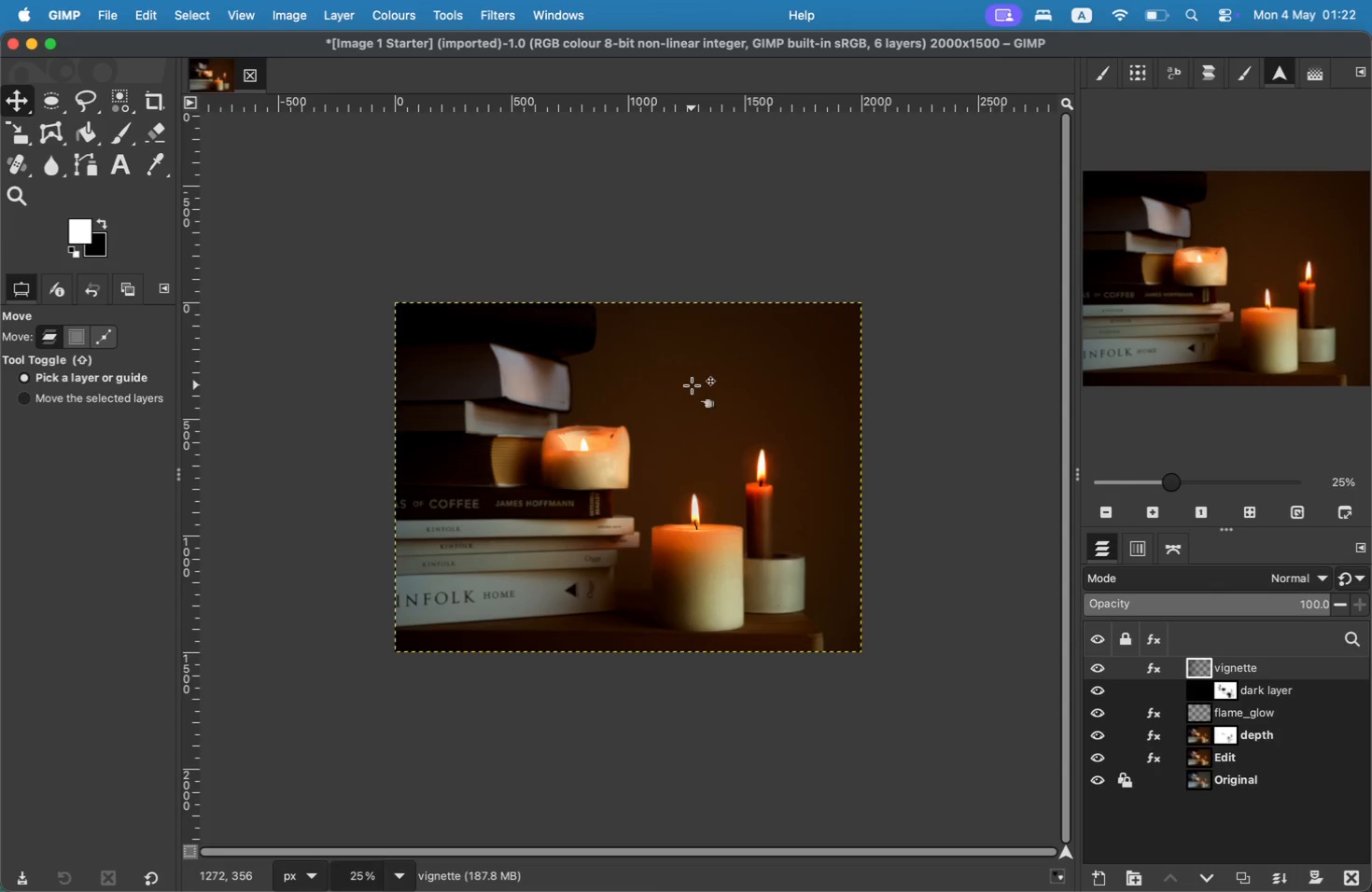 
left_click([1227, 756])
 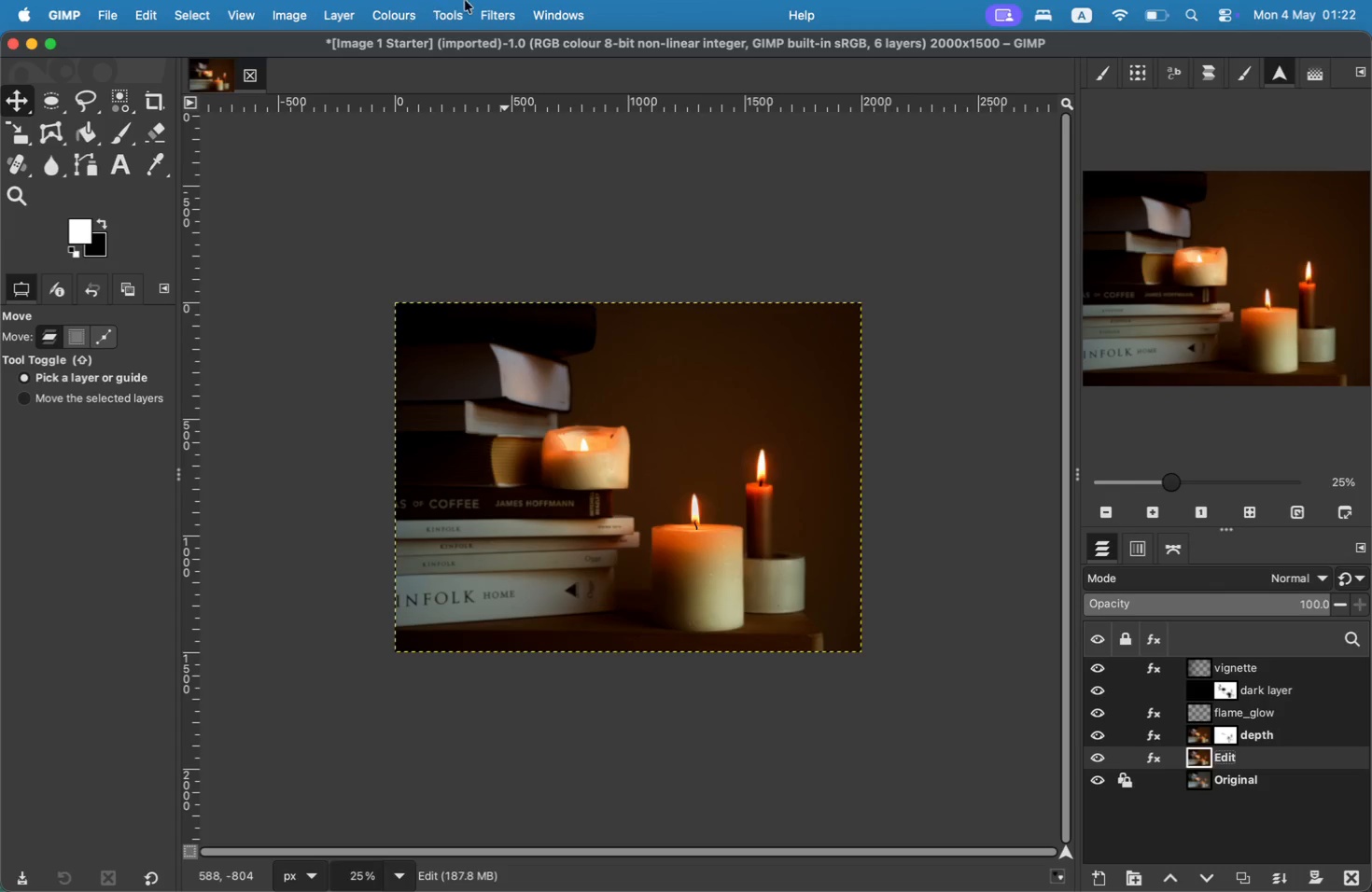 
left_click([507, 5])
 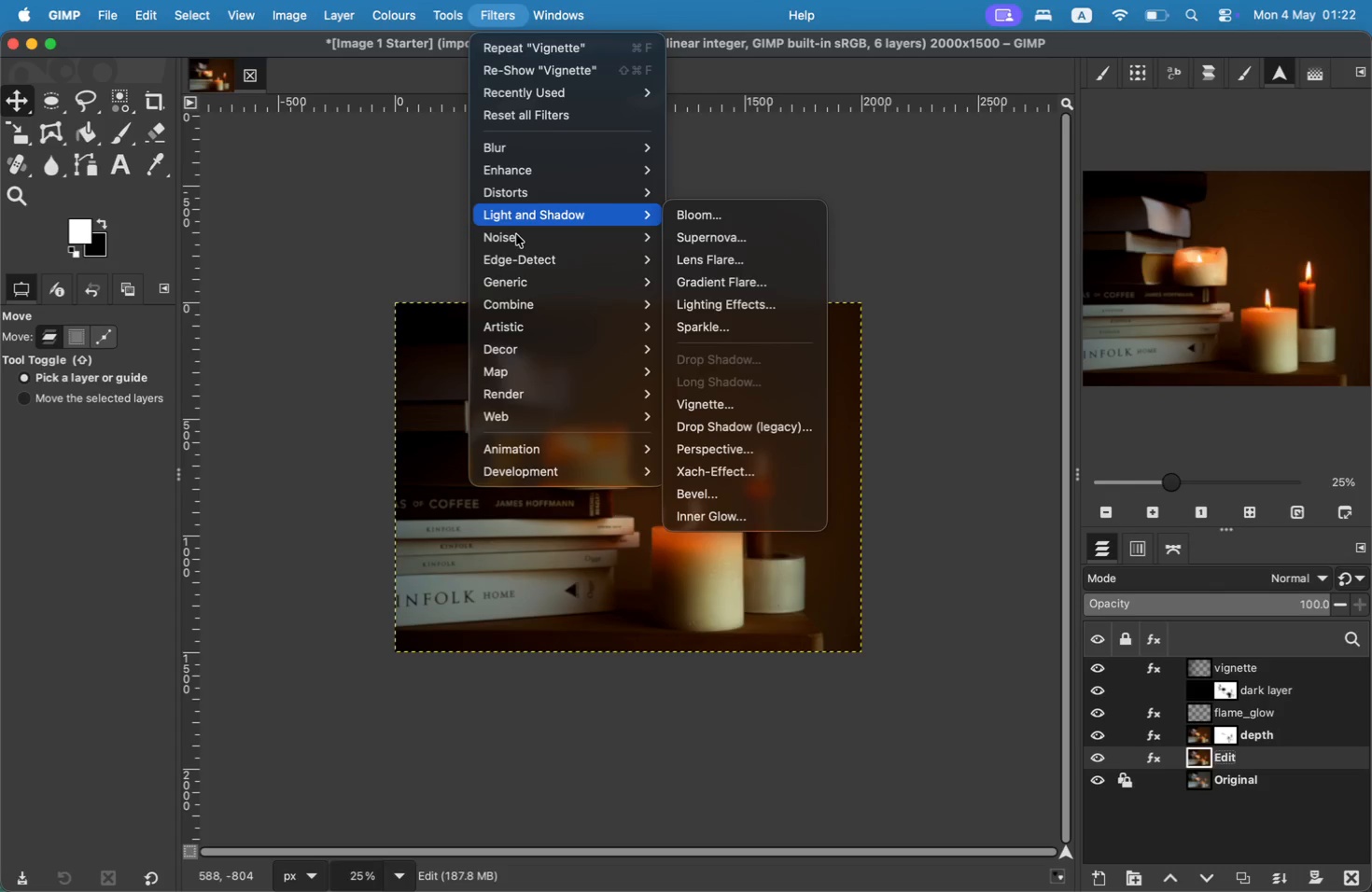 
wait(8.38)
 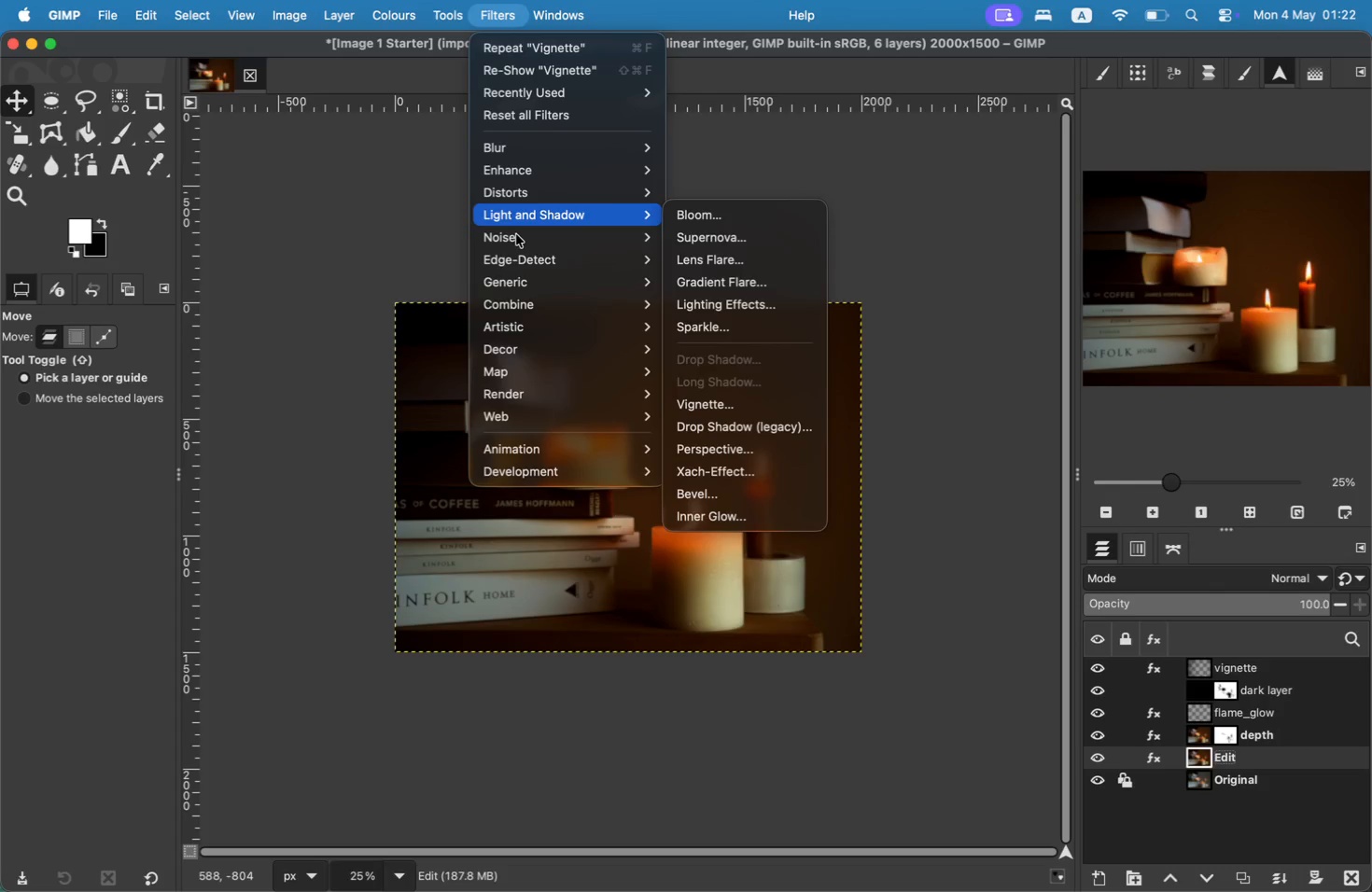 
mouse_move([1323, 156])
 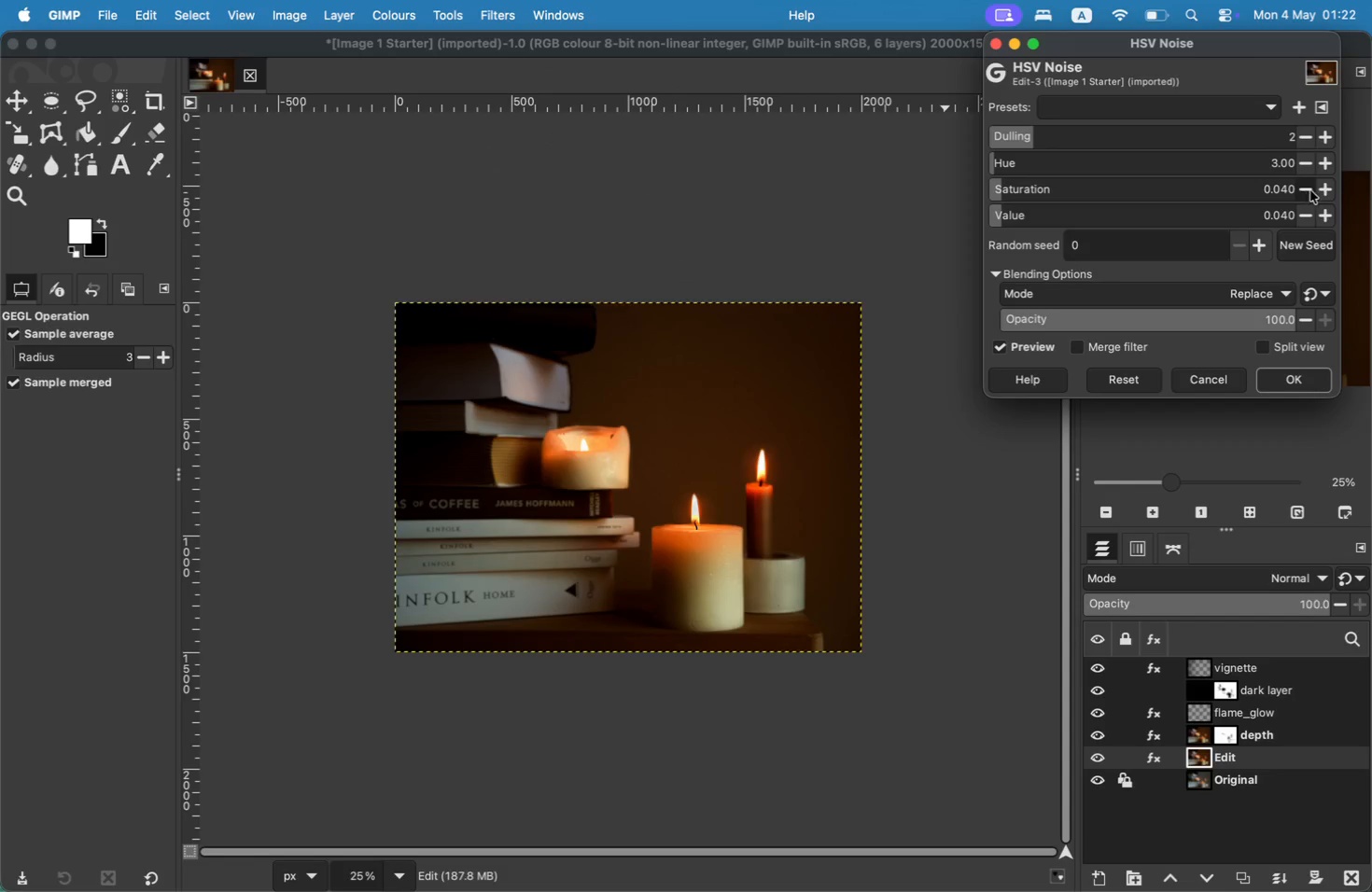 
double_click([1318, 190])
 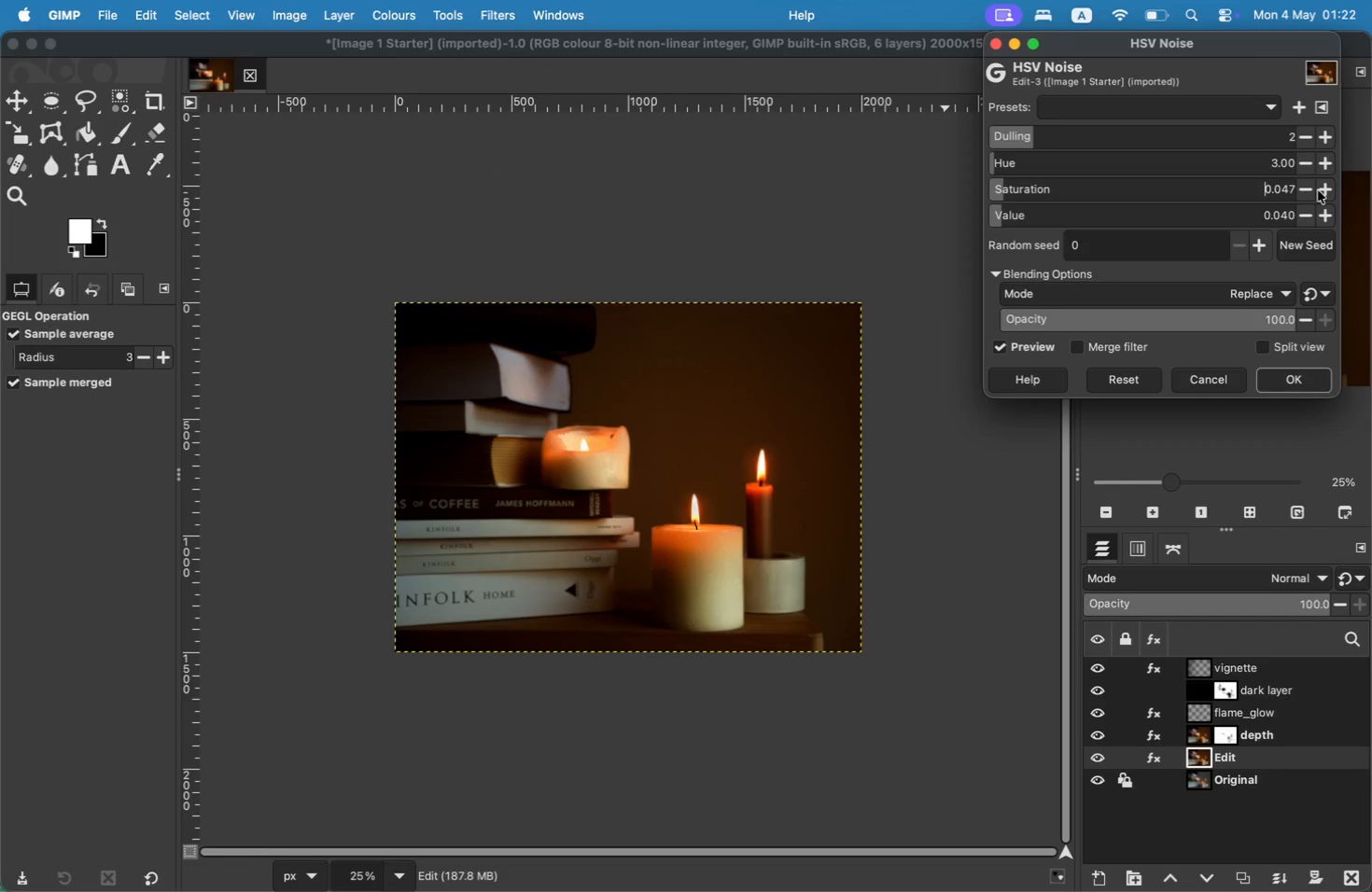 
triple_click([1318, 190])
 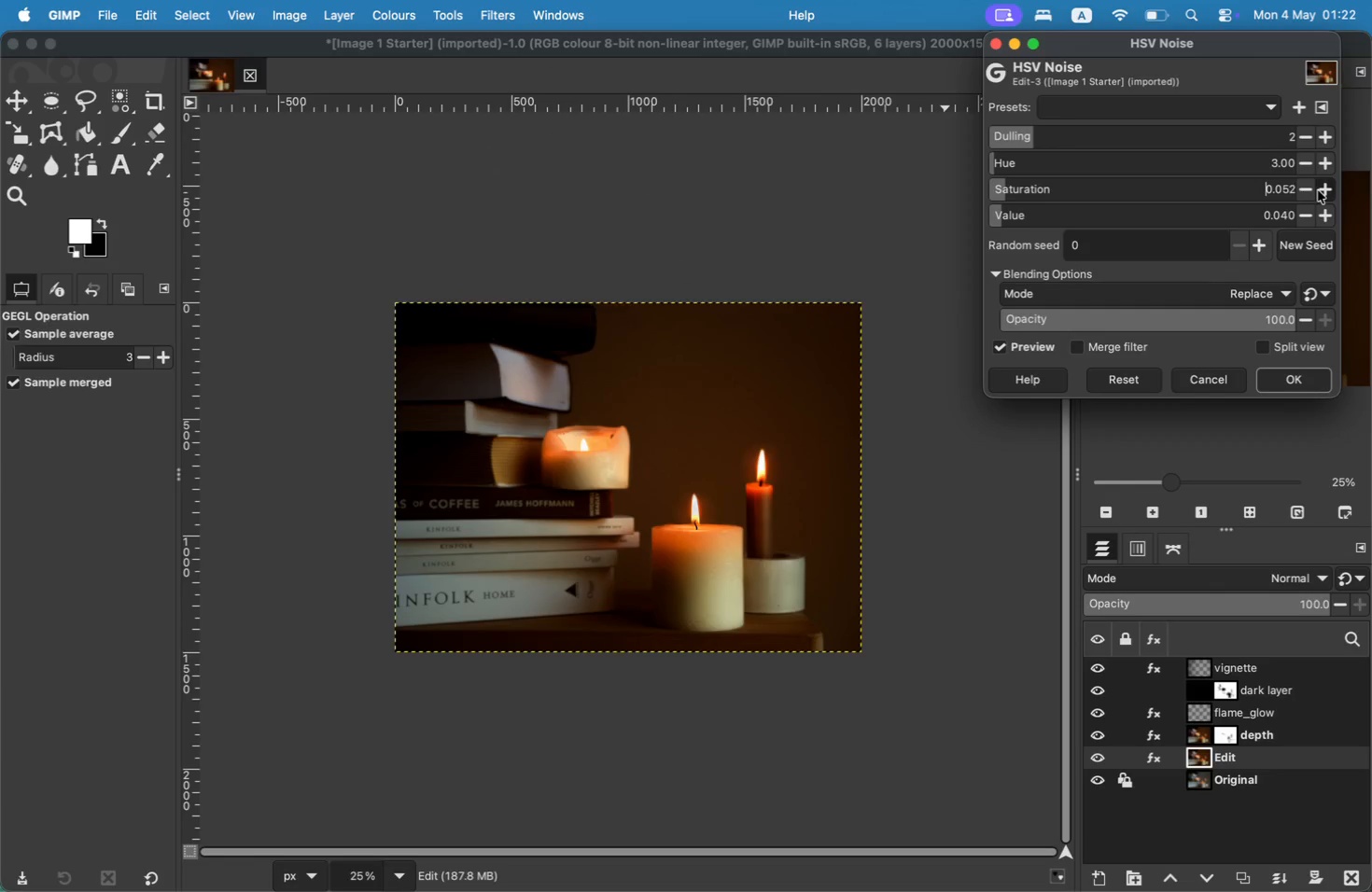 
double_click([1318, 190])
 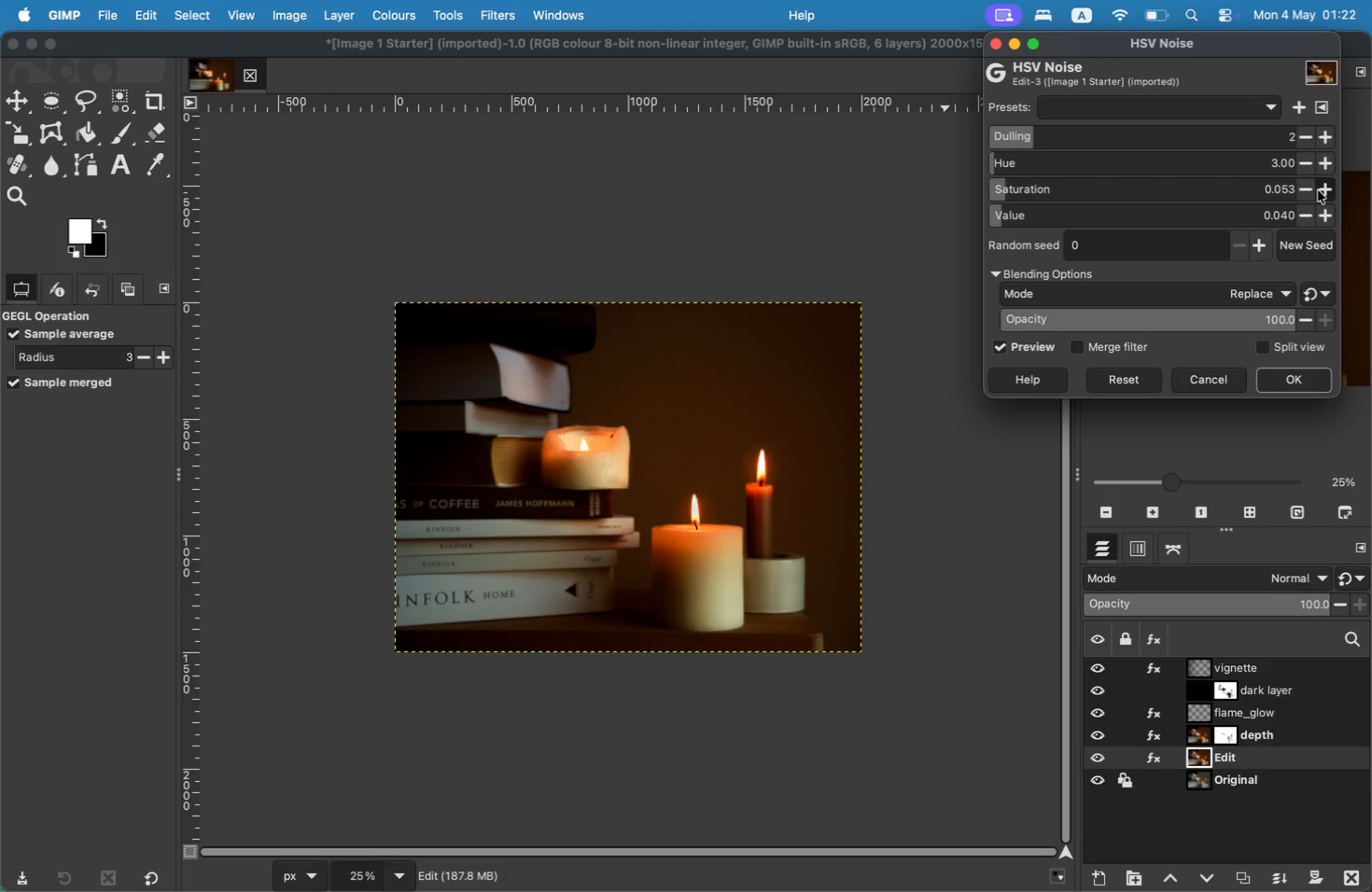 
triple_click([1318, 190])
 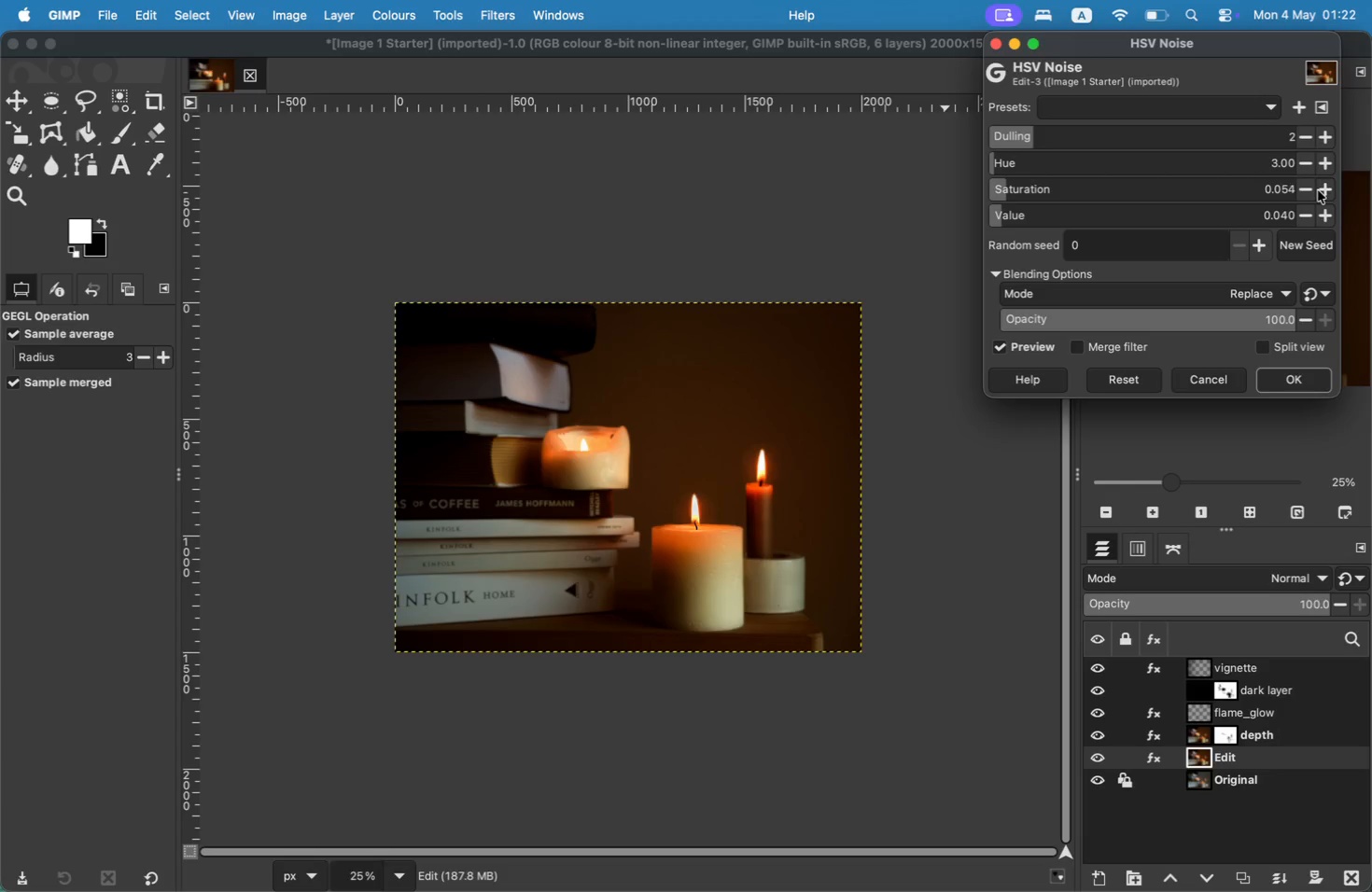 
triple_click([1318, 190])
 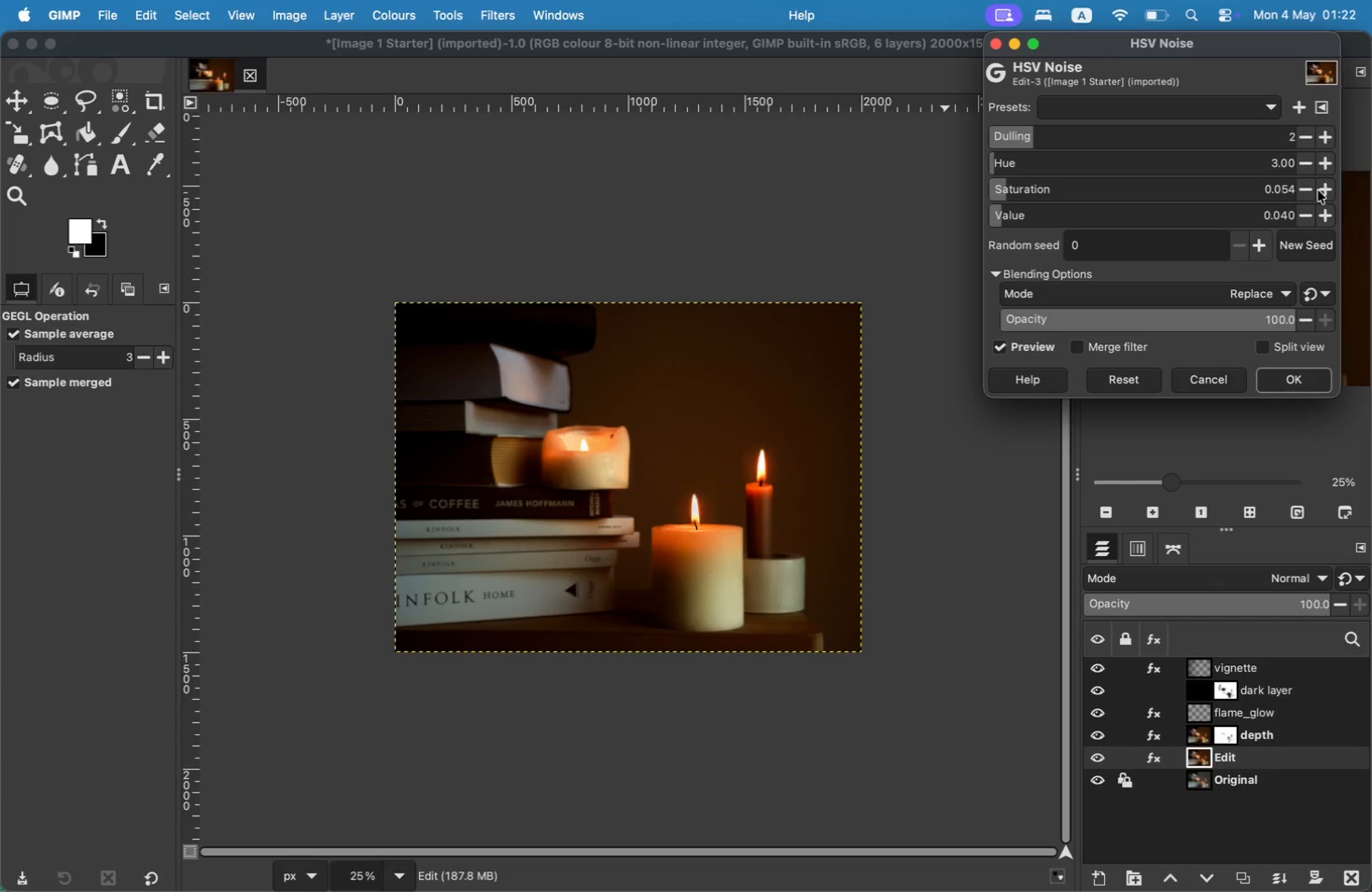 
triple_click([1318, 190])
 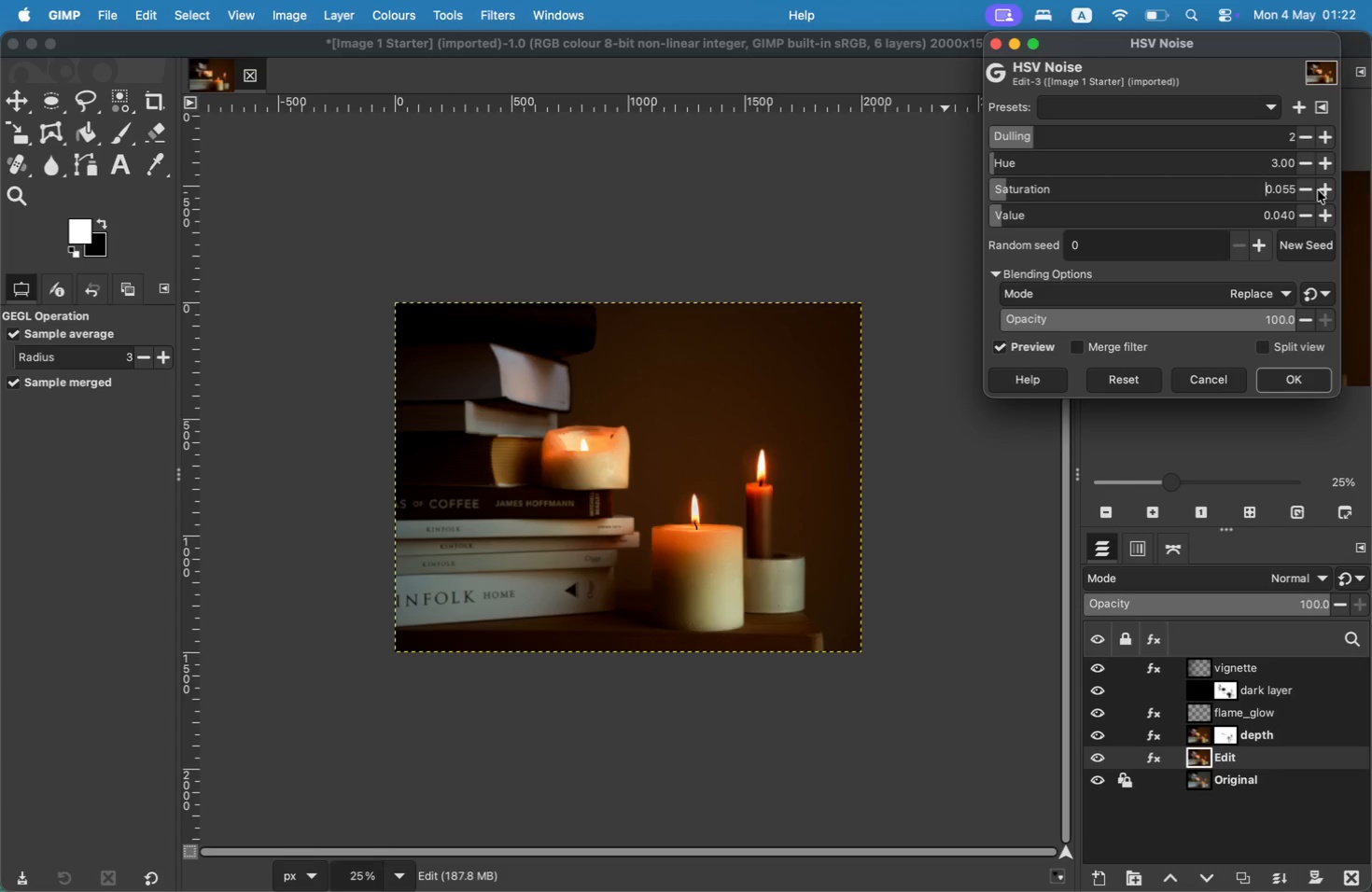 
triple_click([1318, 190])
 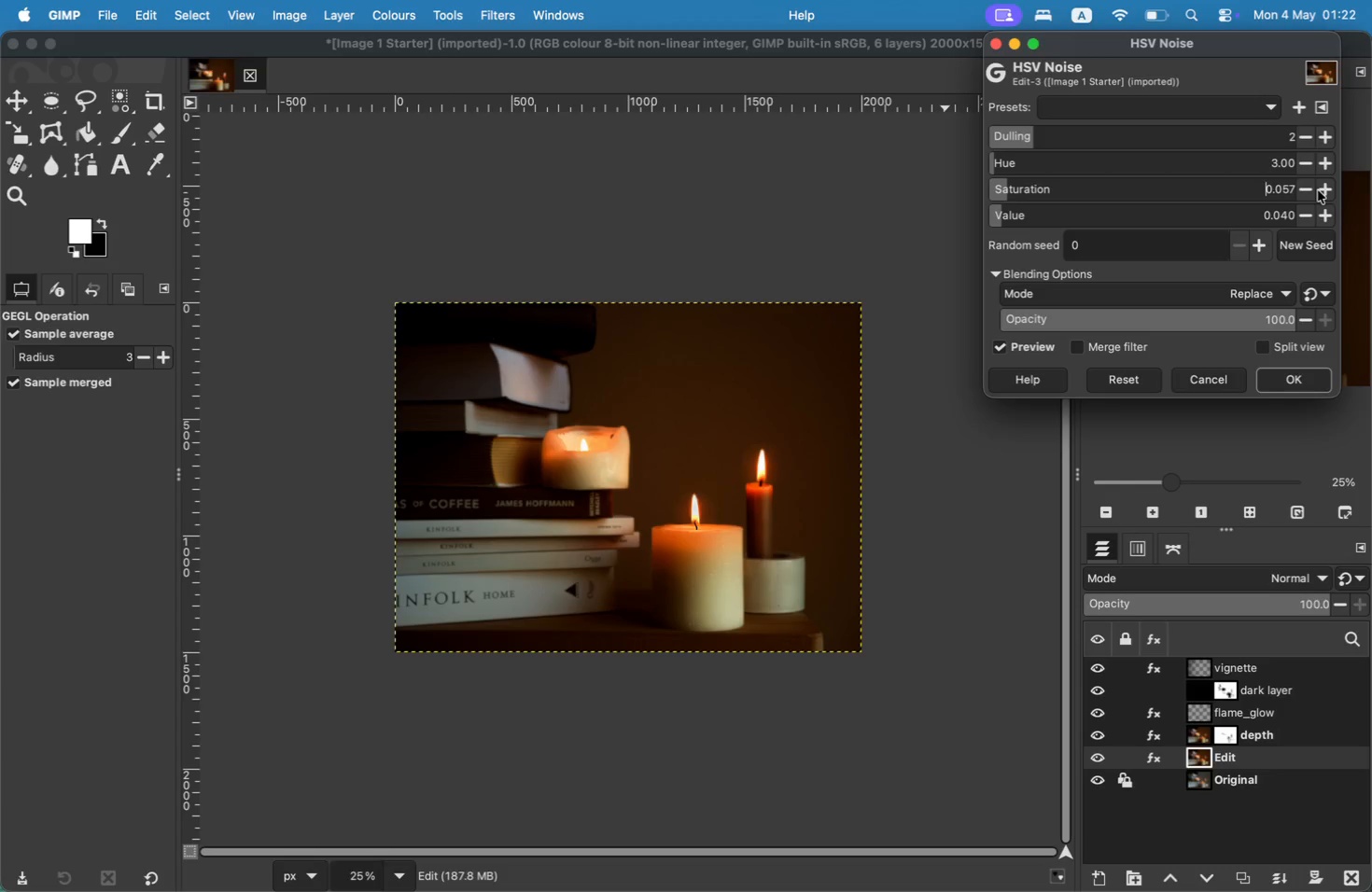 
triple_click([1318, 190])
 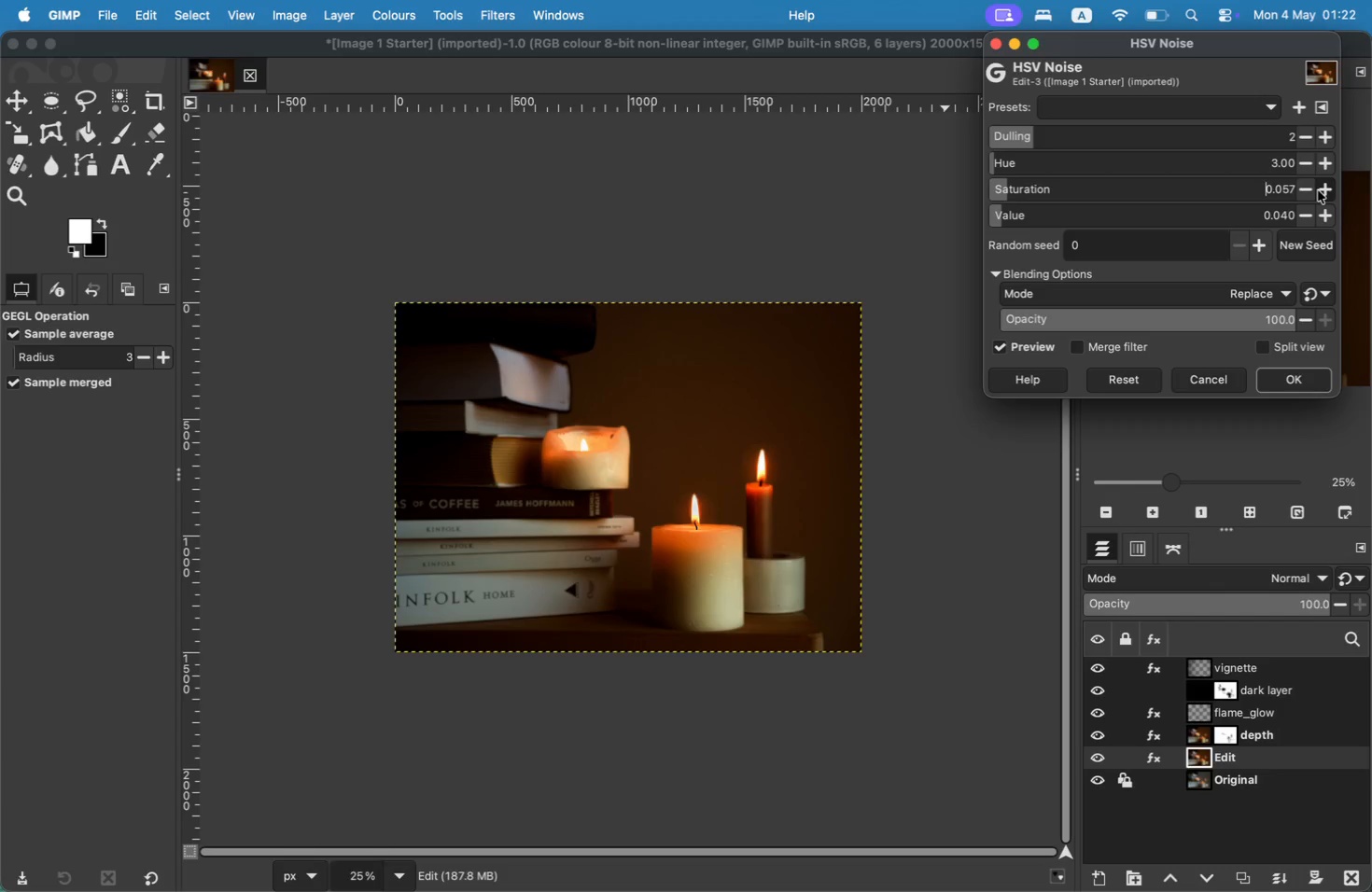 
triple_click([1318, 190])
 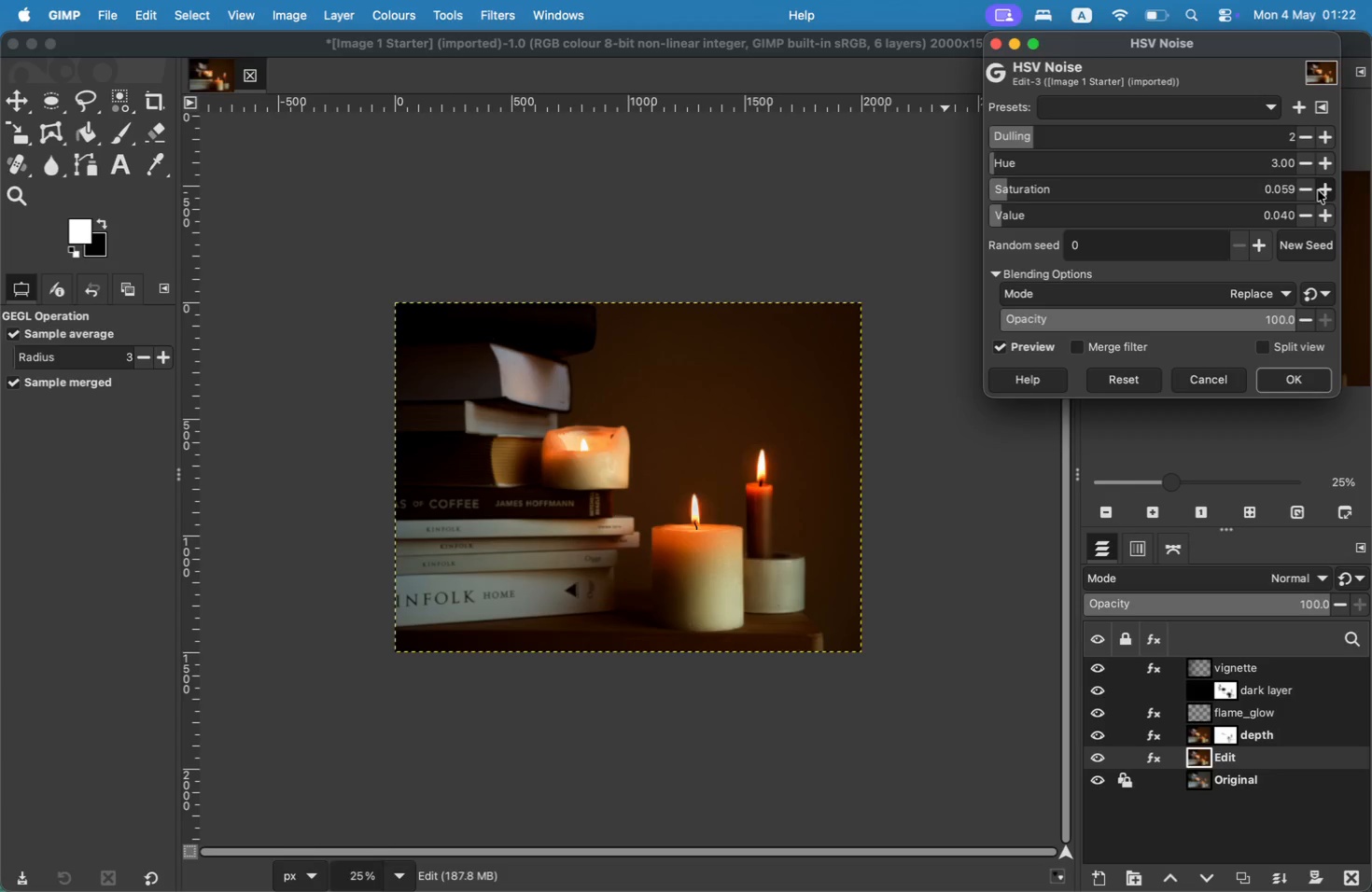 
triple_click([1318, 190])
 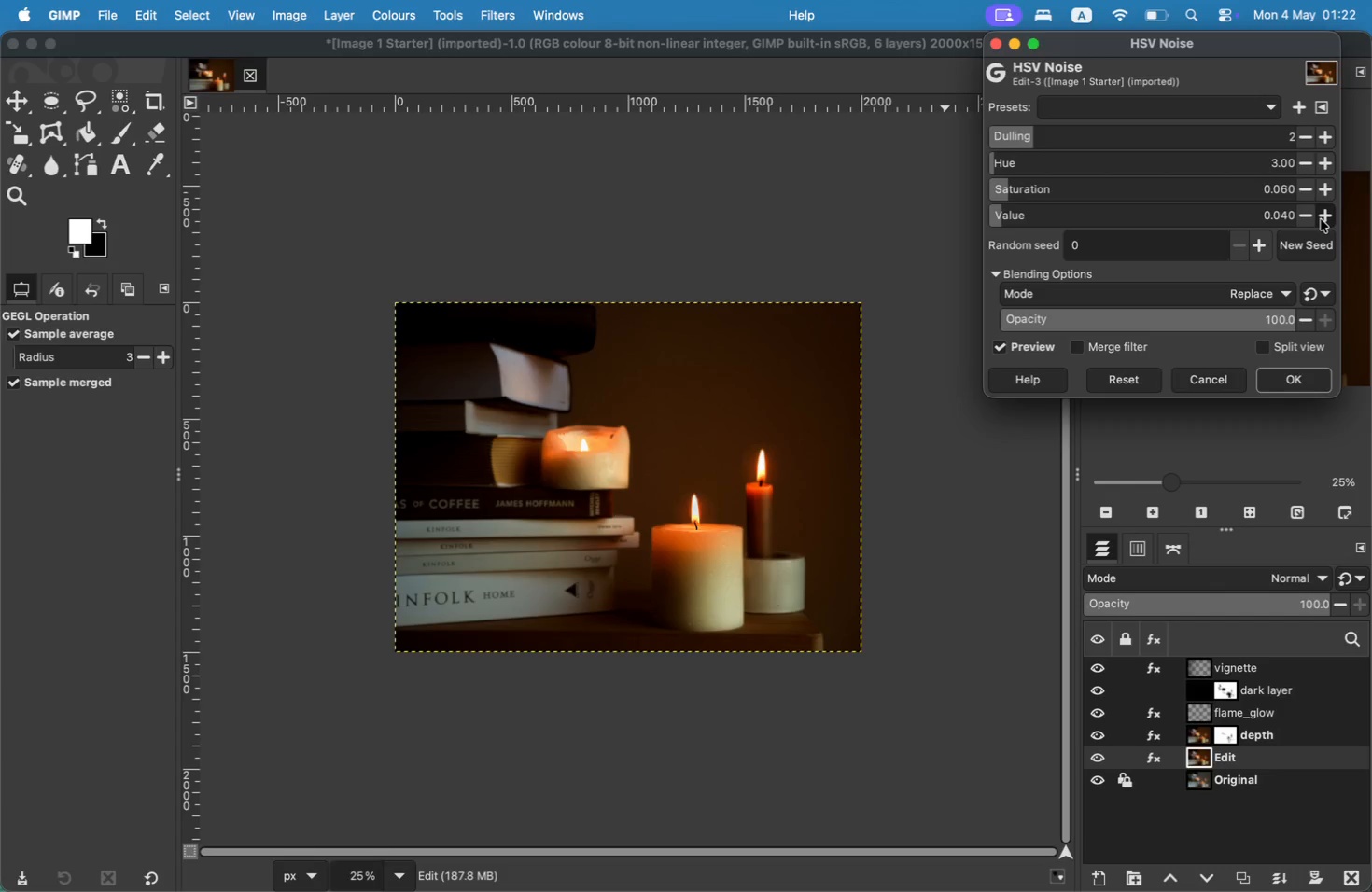 
double_click([1321, 219])
 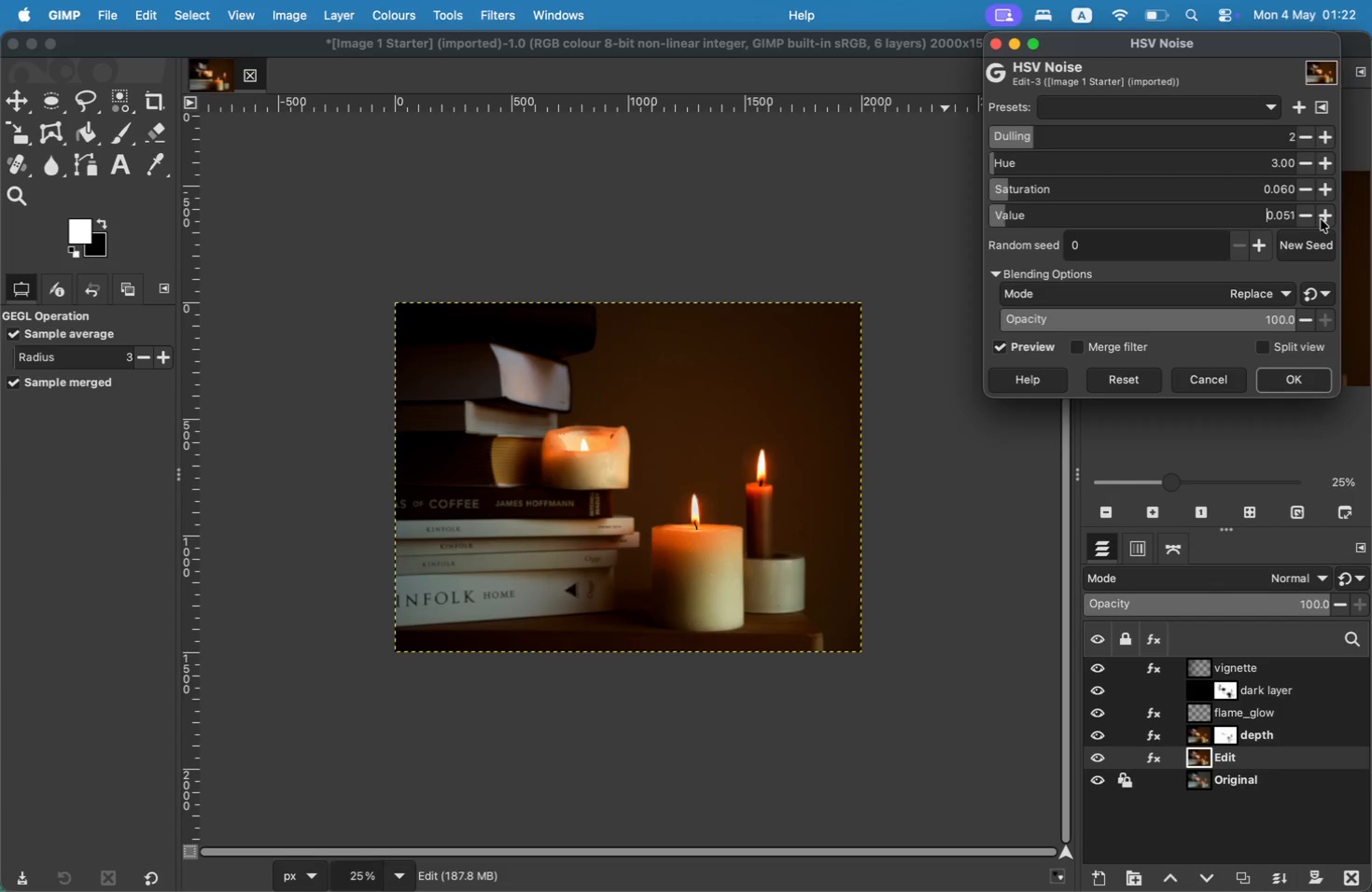 
triple_click([1321, 219])
 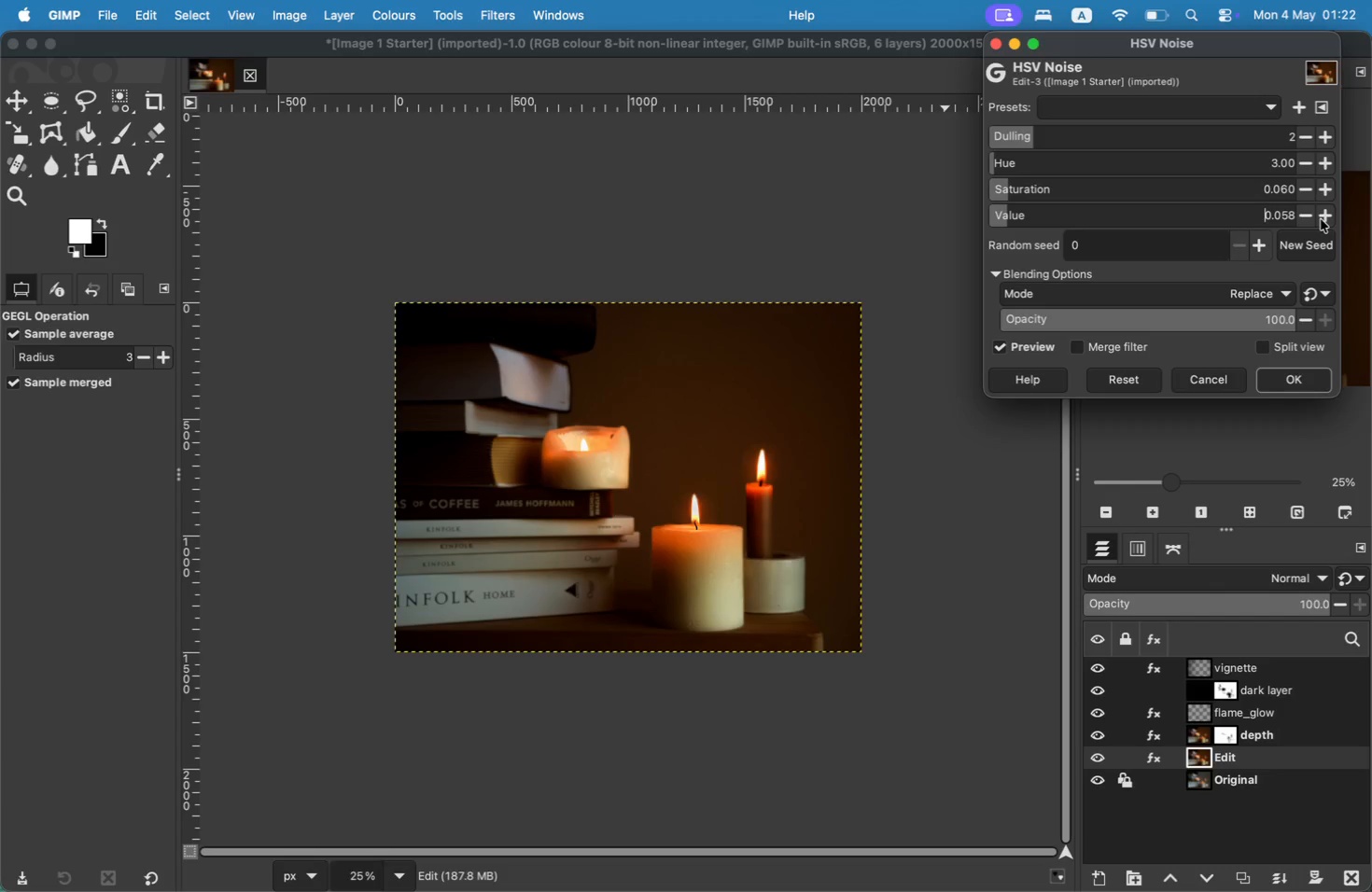 
double_click([1321, 219])
 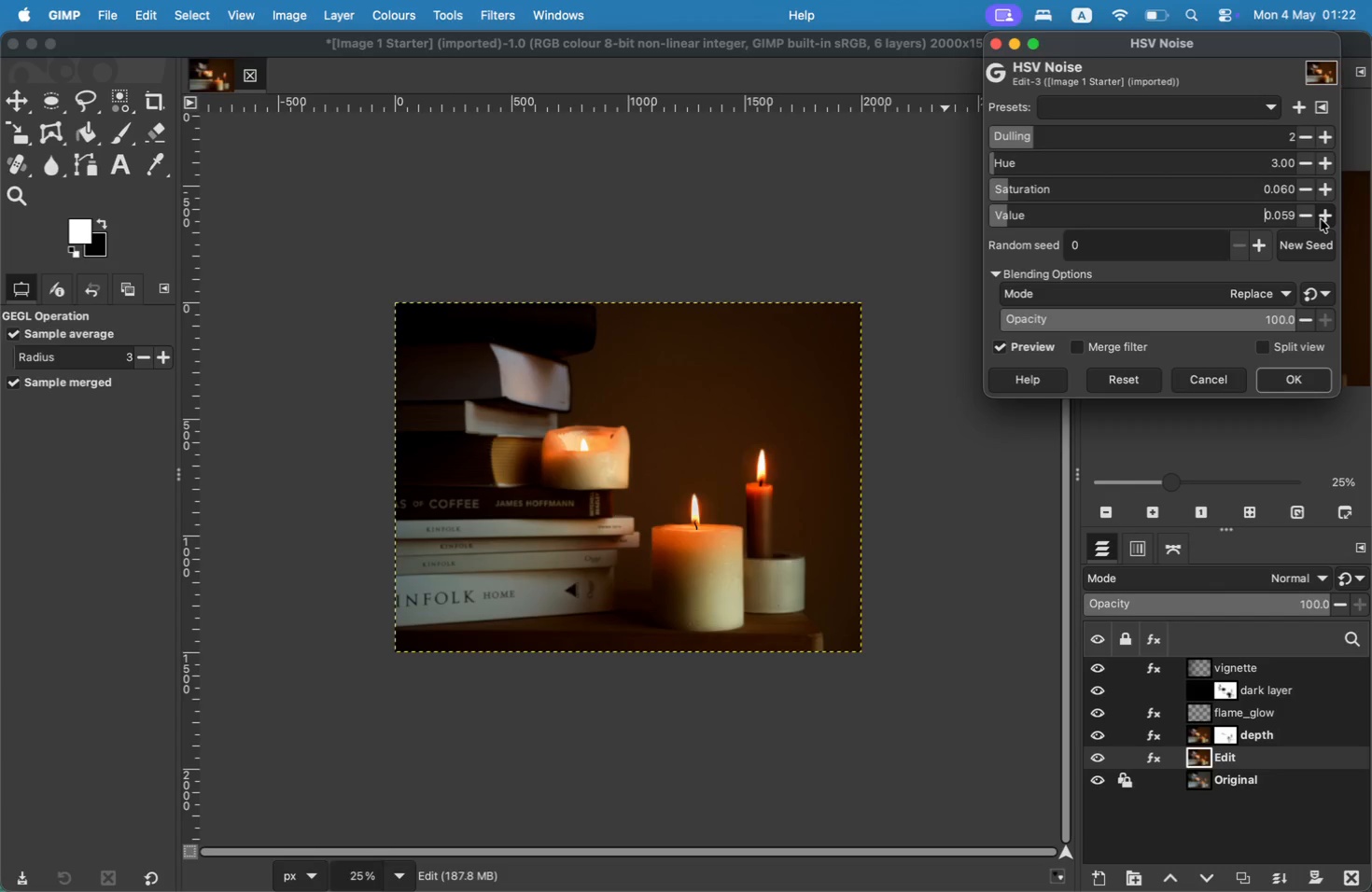 
triple_click([1321, 219])
 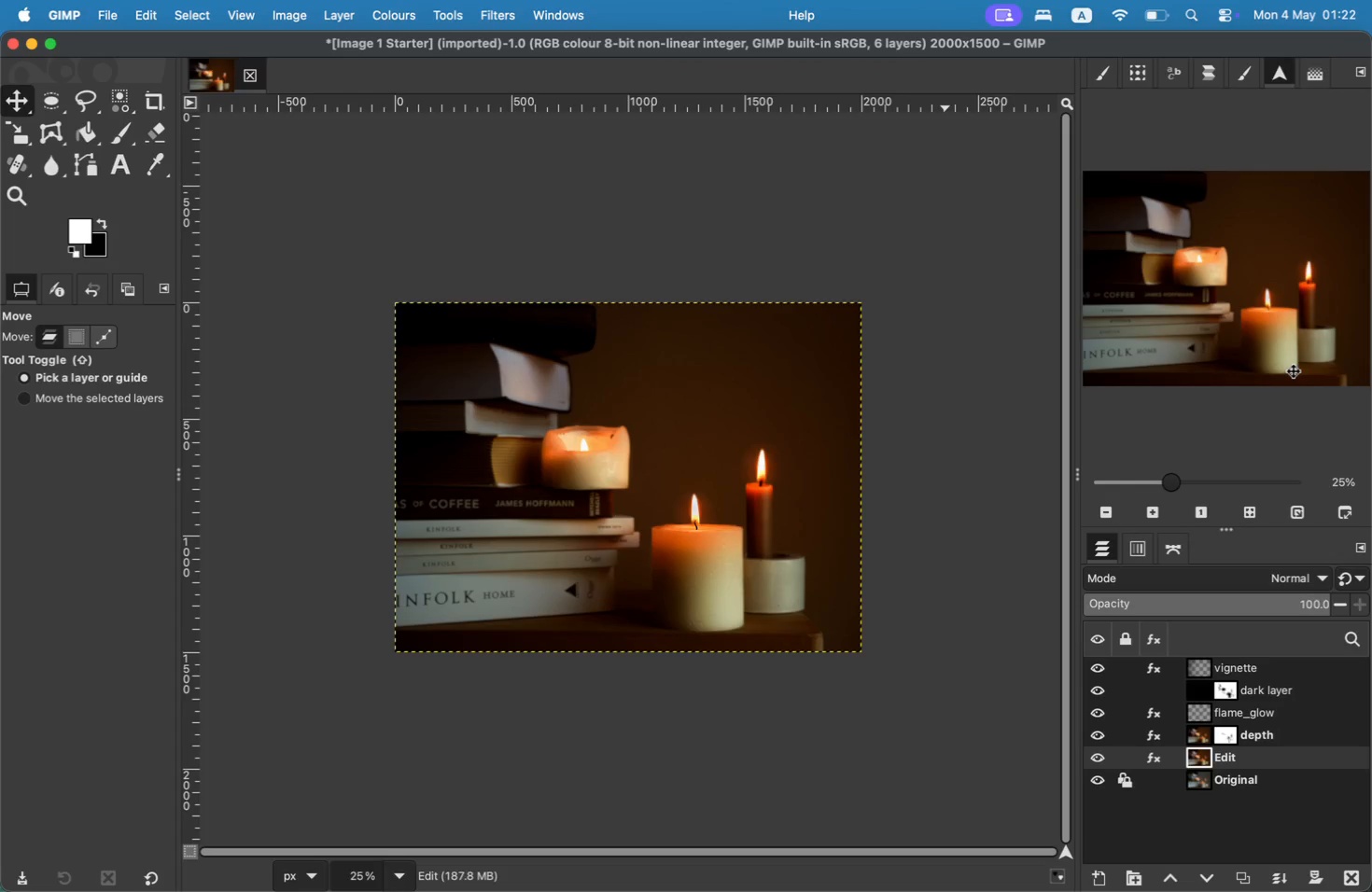 
wait(12.53)
 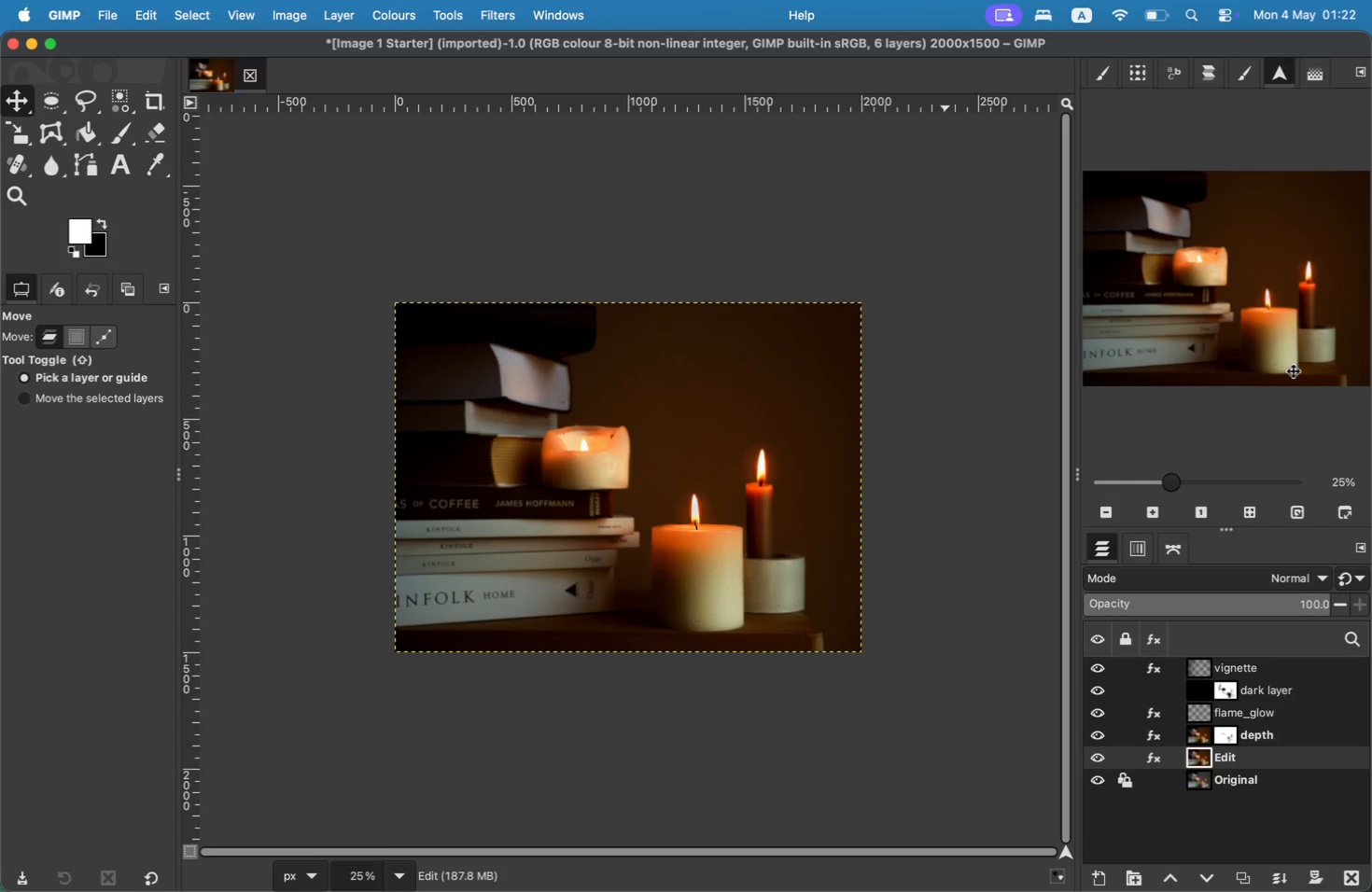 
left_click([135, 12])
 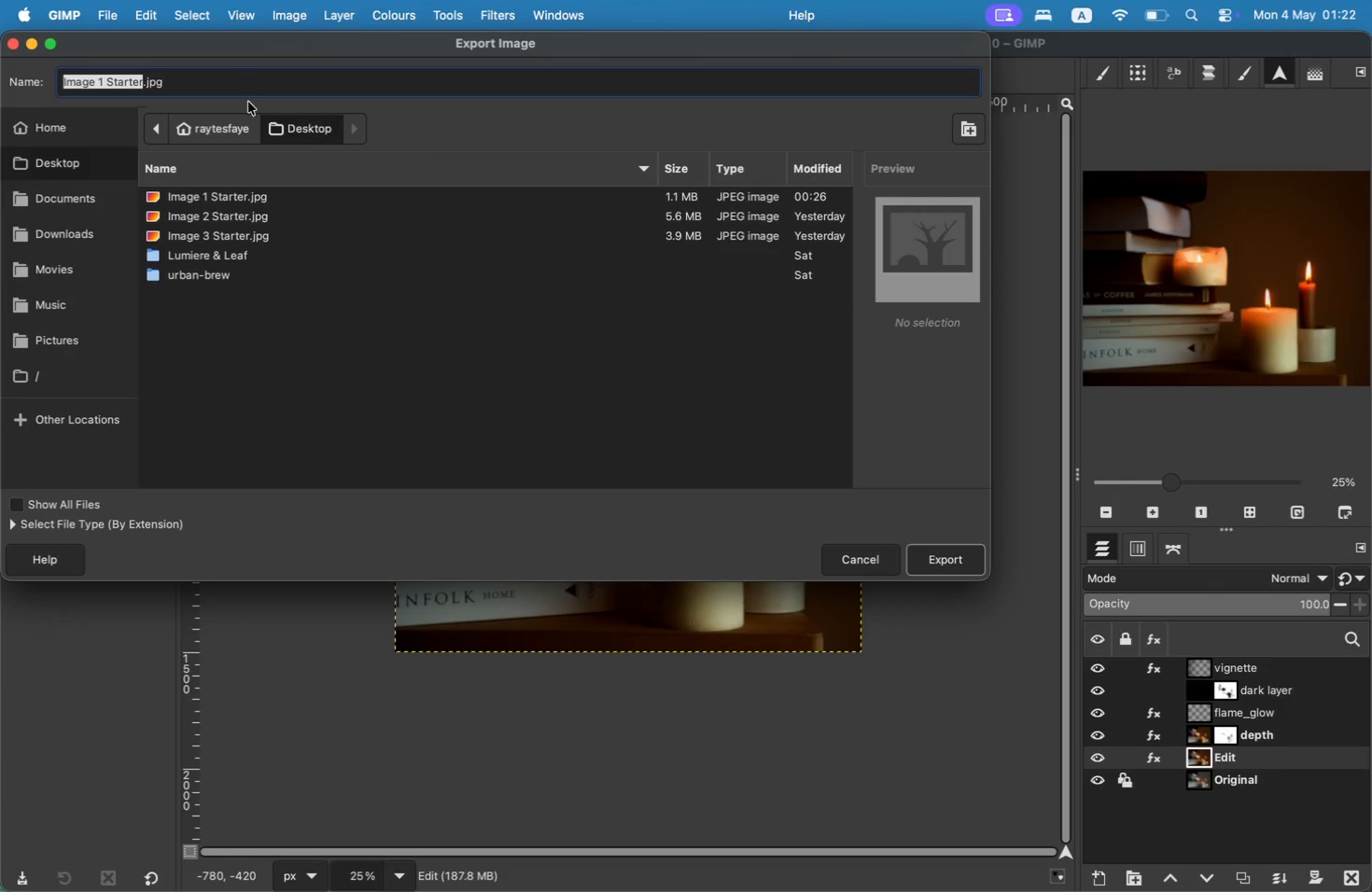 
wait(5.69)
 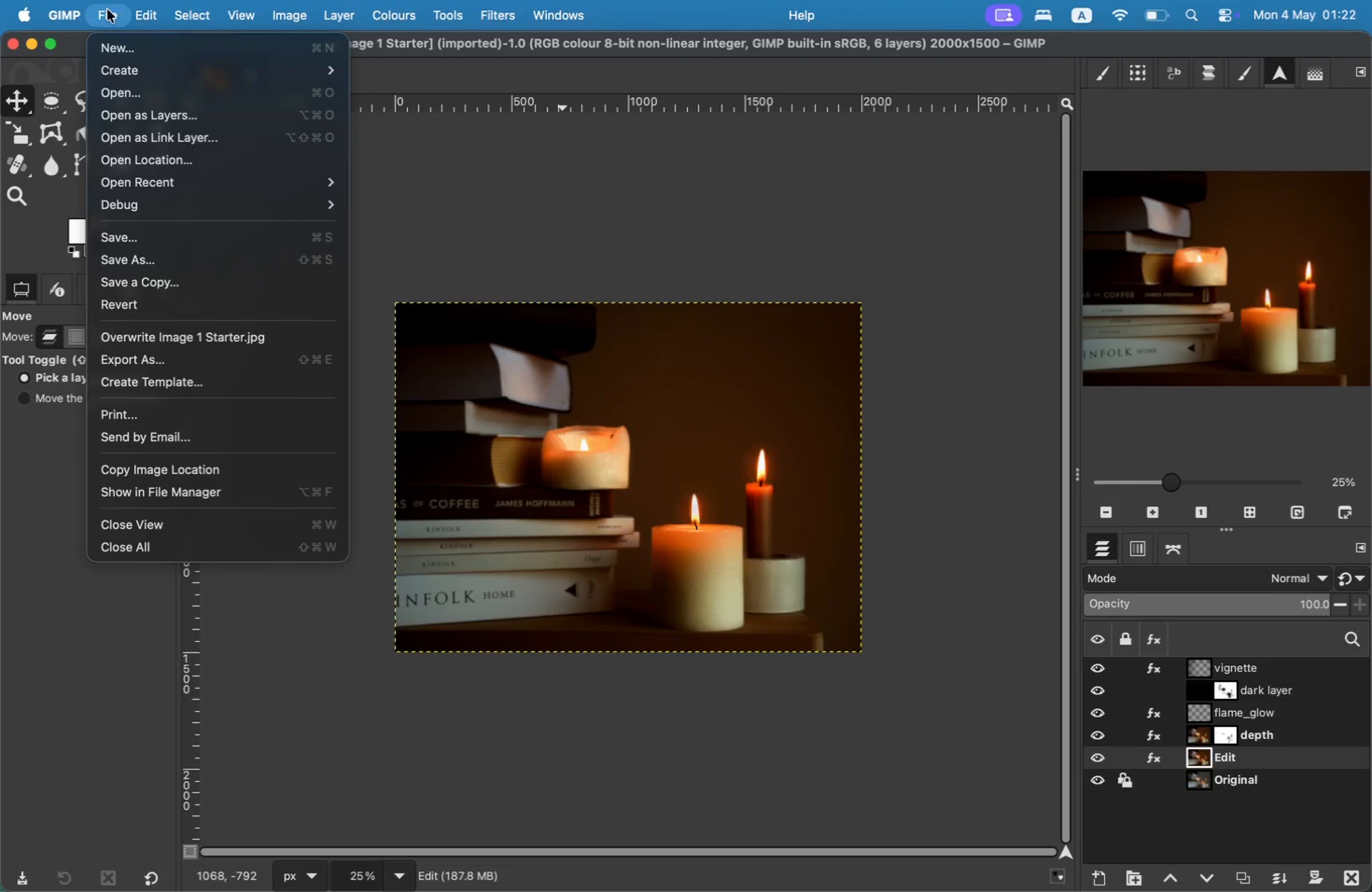 
double_click([125, 79])
 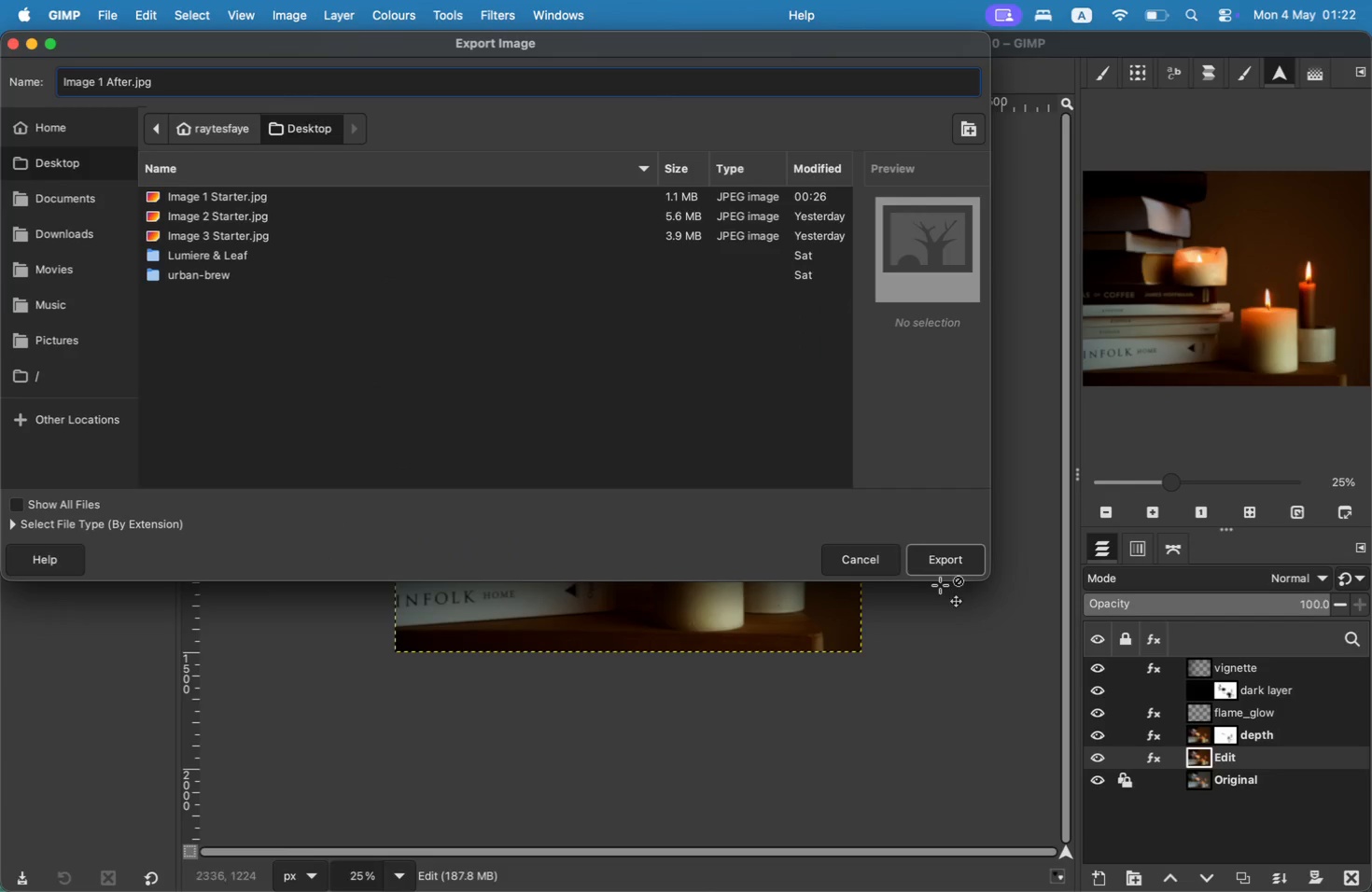 
type(After)
 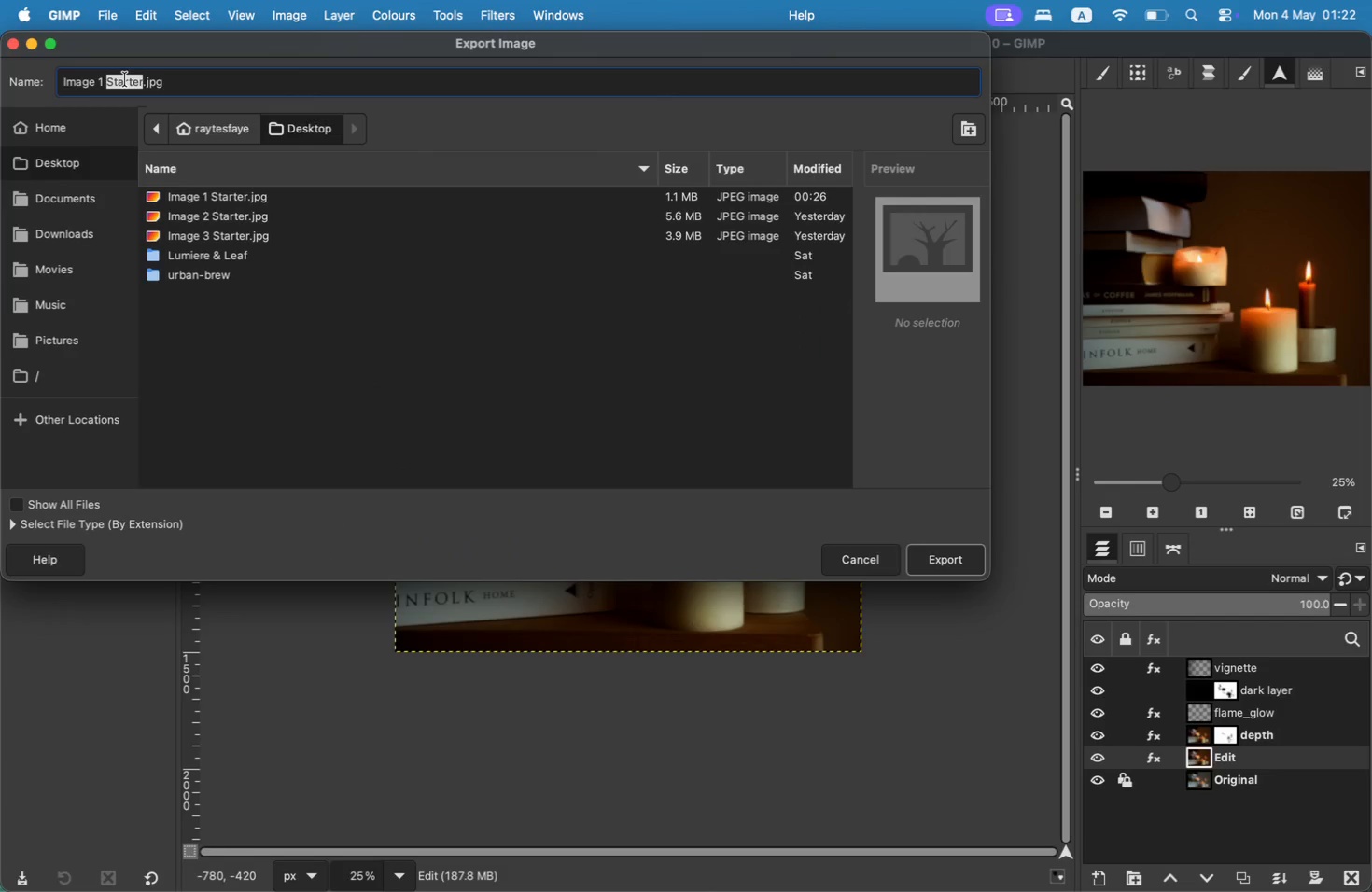 
left_click([940, 566])
 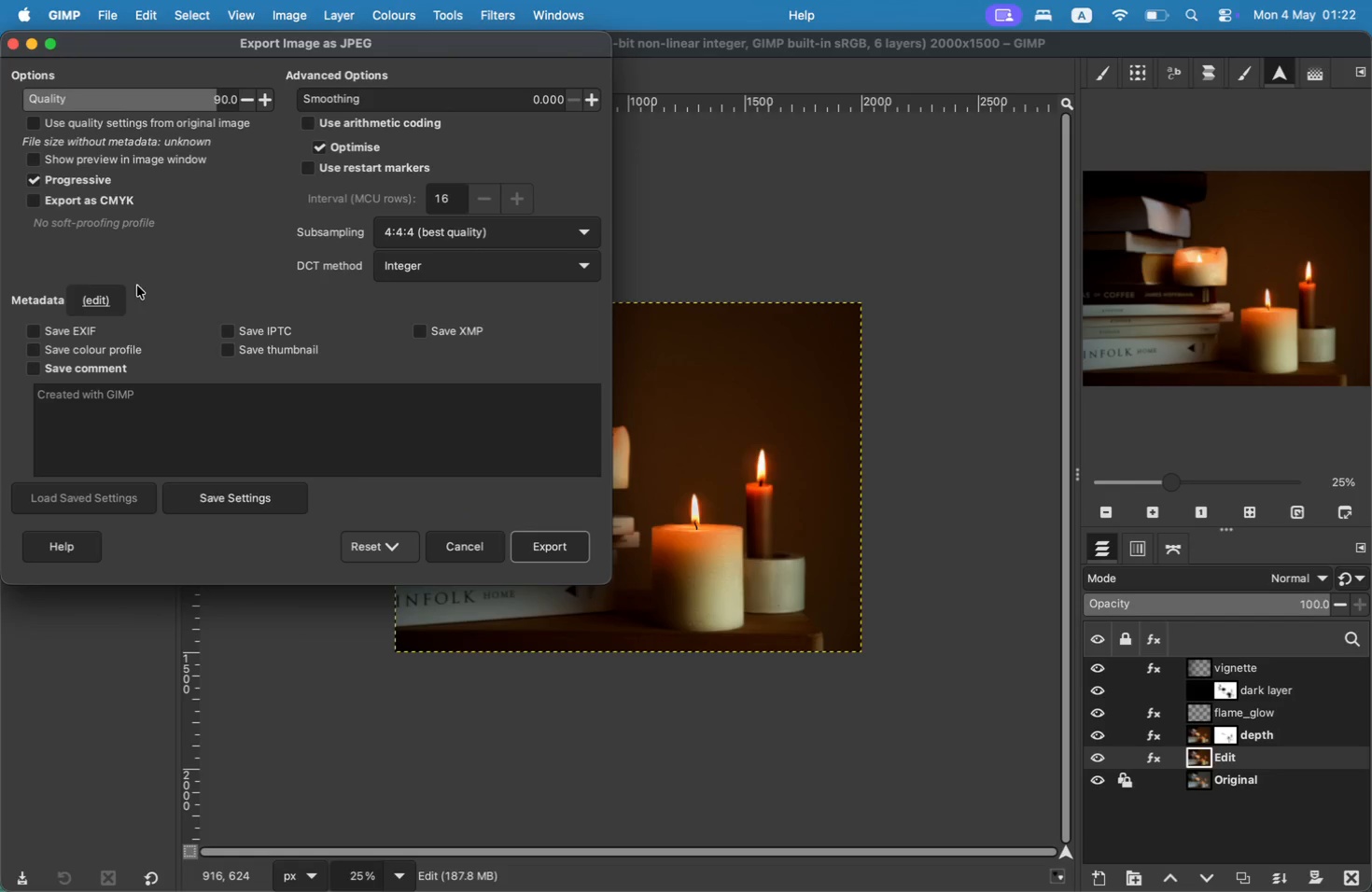 
wait(8.11)
 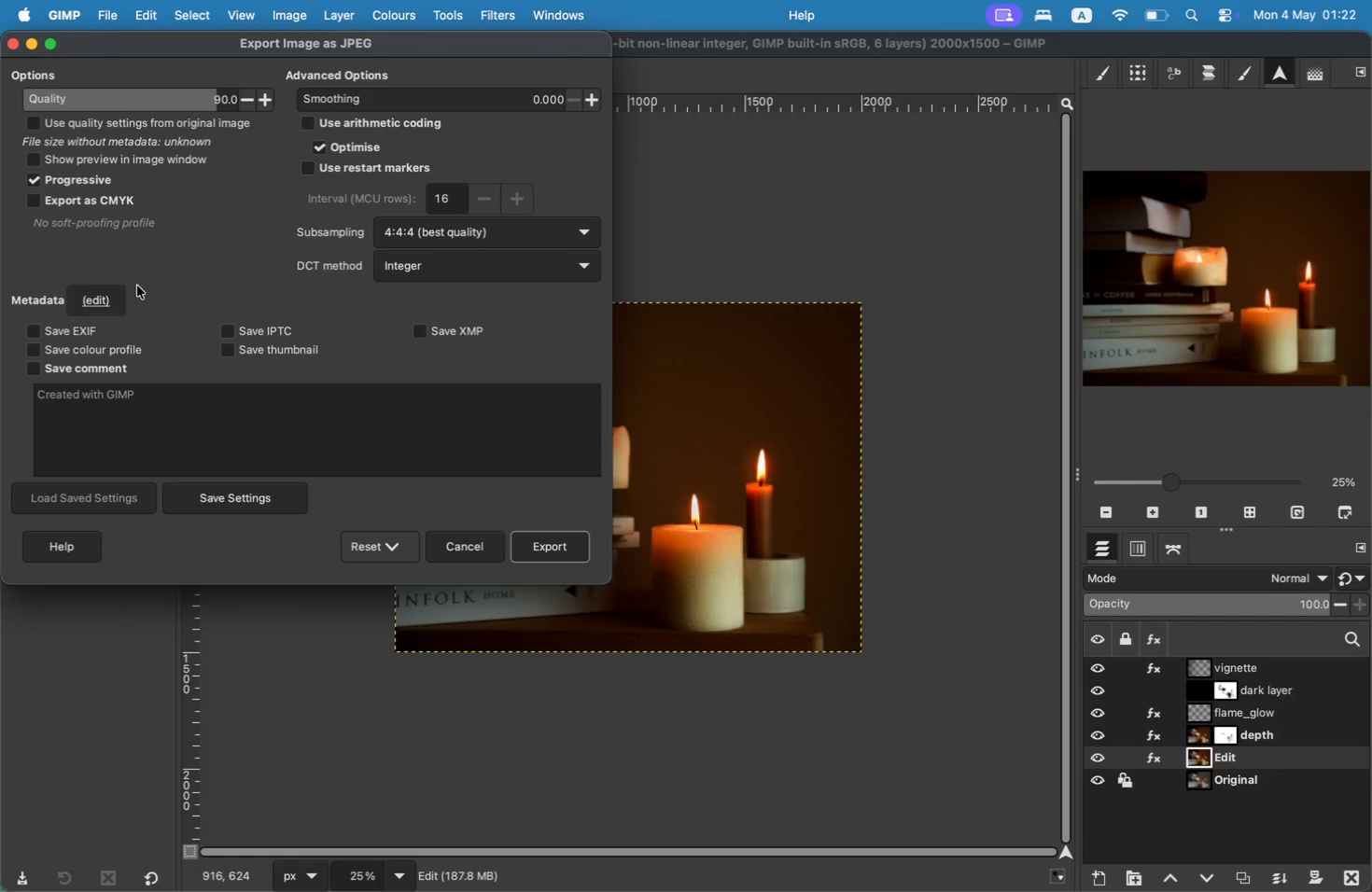 
left_click([283, 21])
 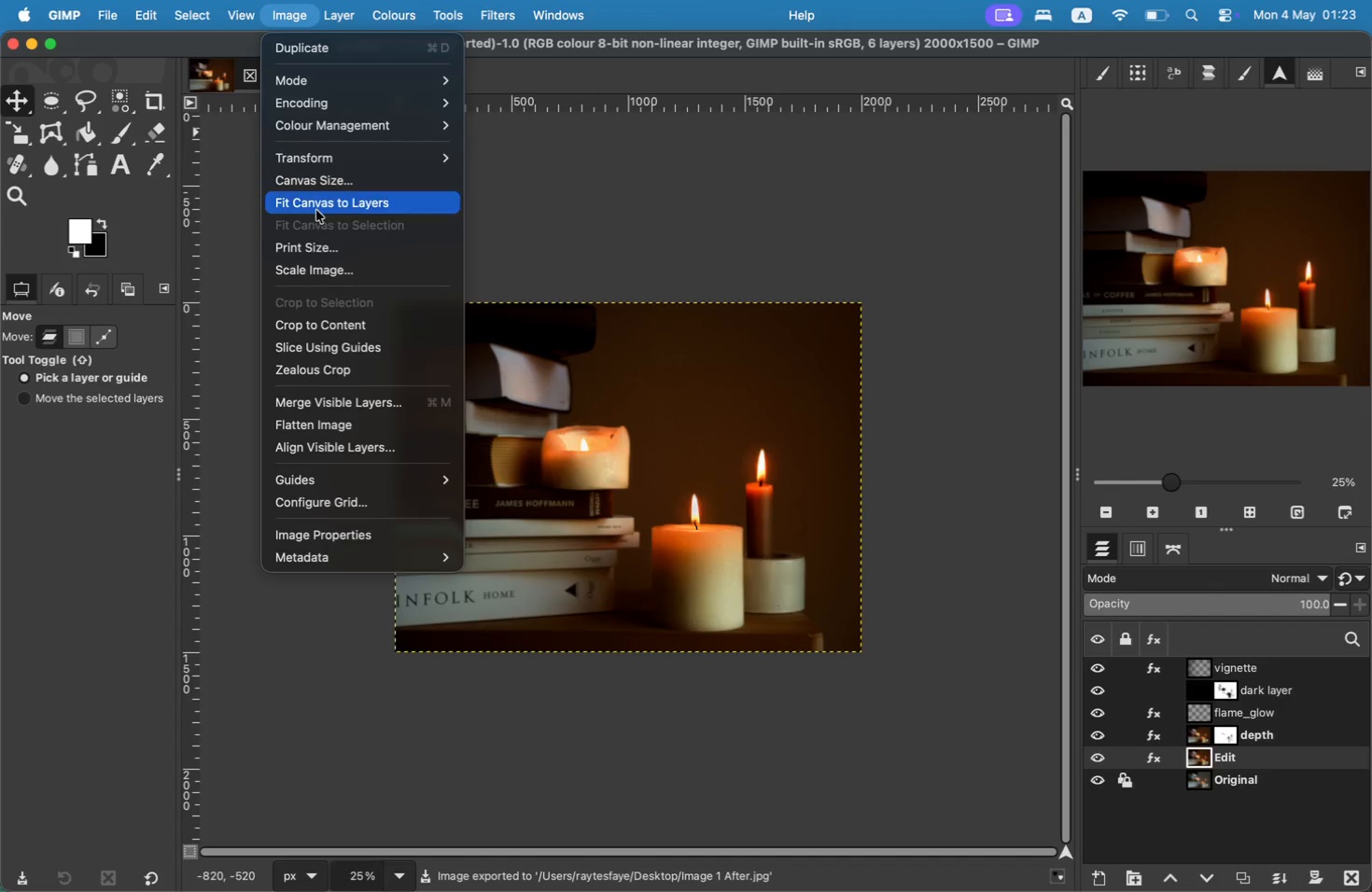 
wait(5.86)
 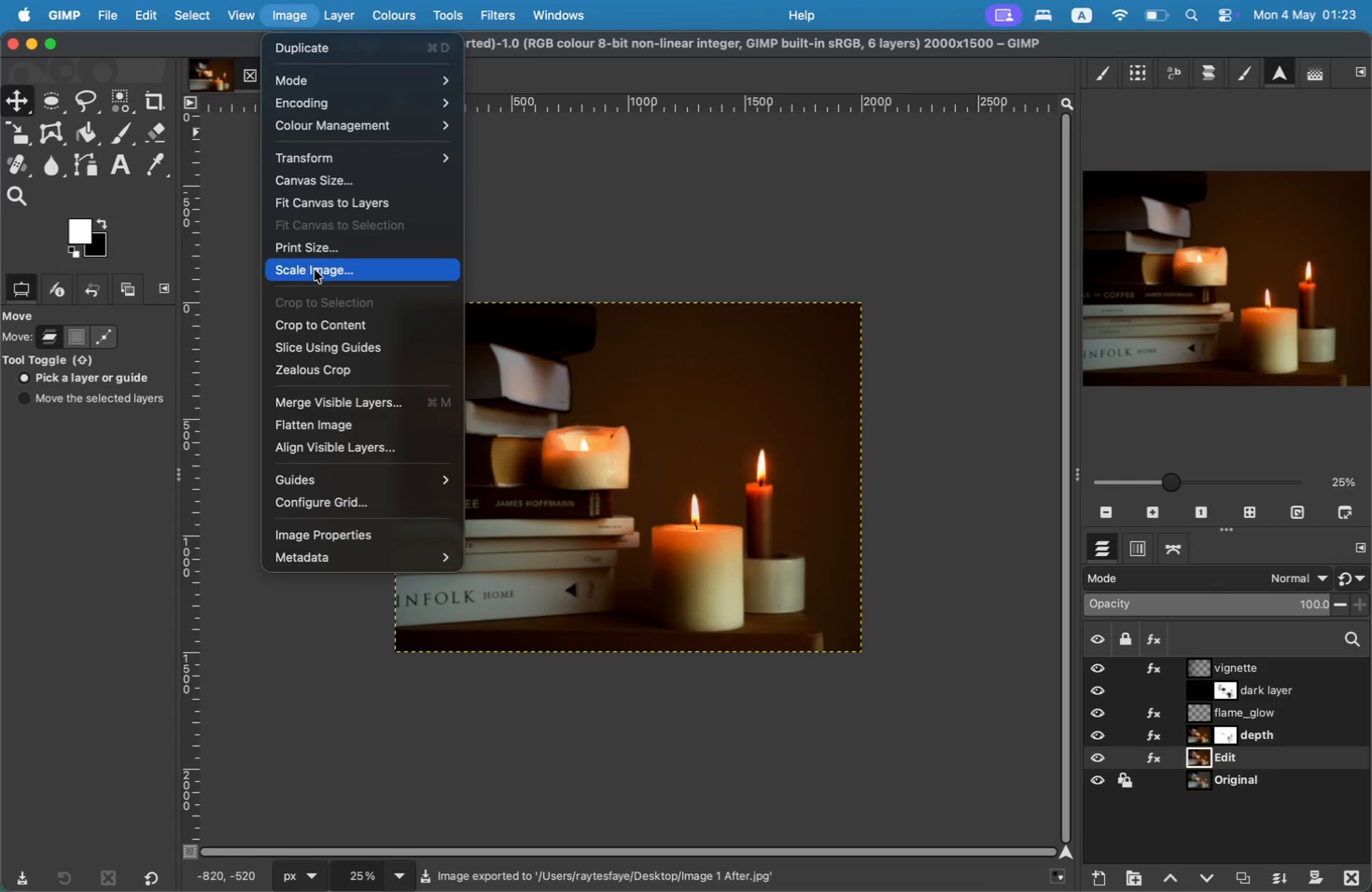 
left_click([326, 274])
 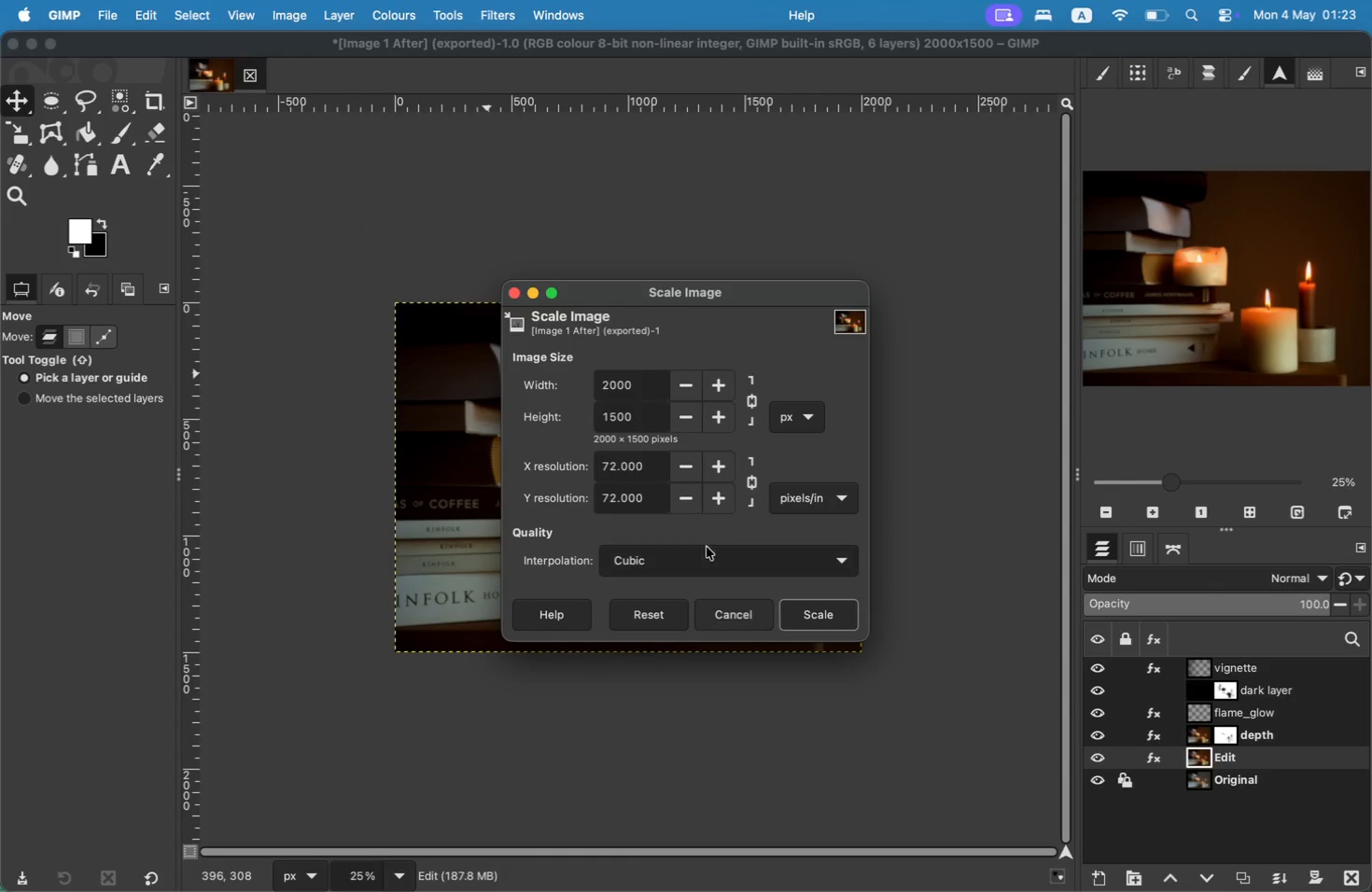 
left_click([735, 599])
 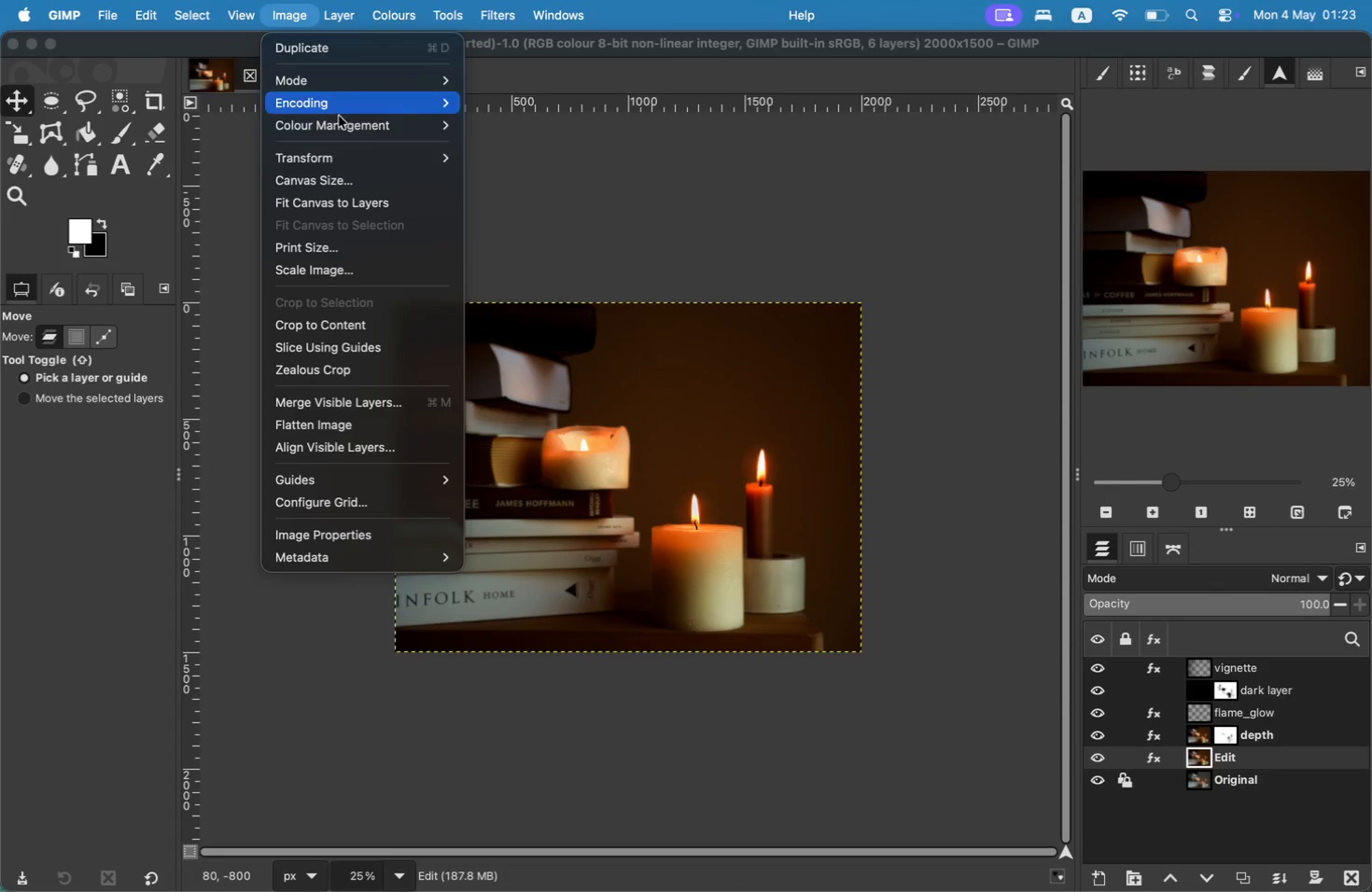 
left_click([357, 183])
 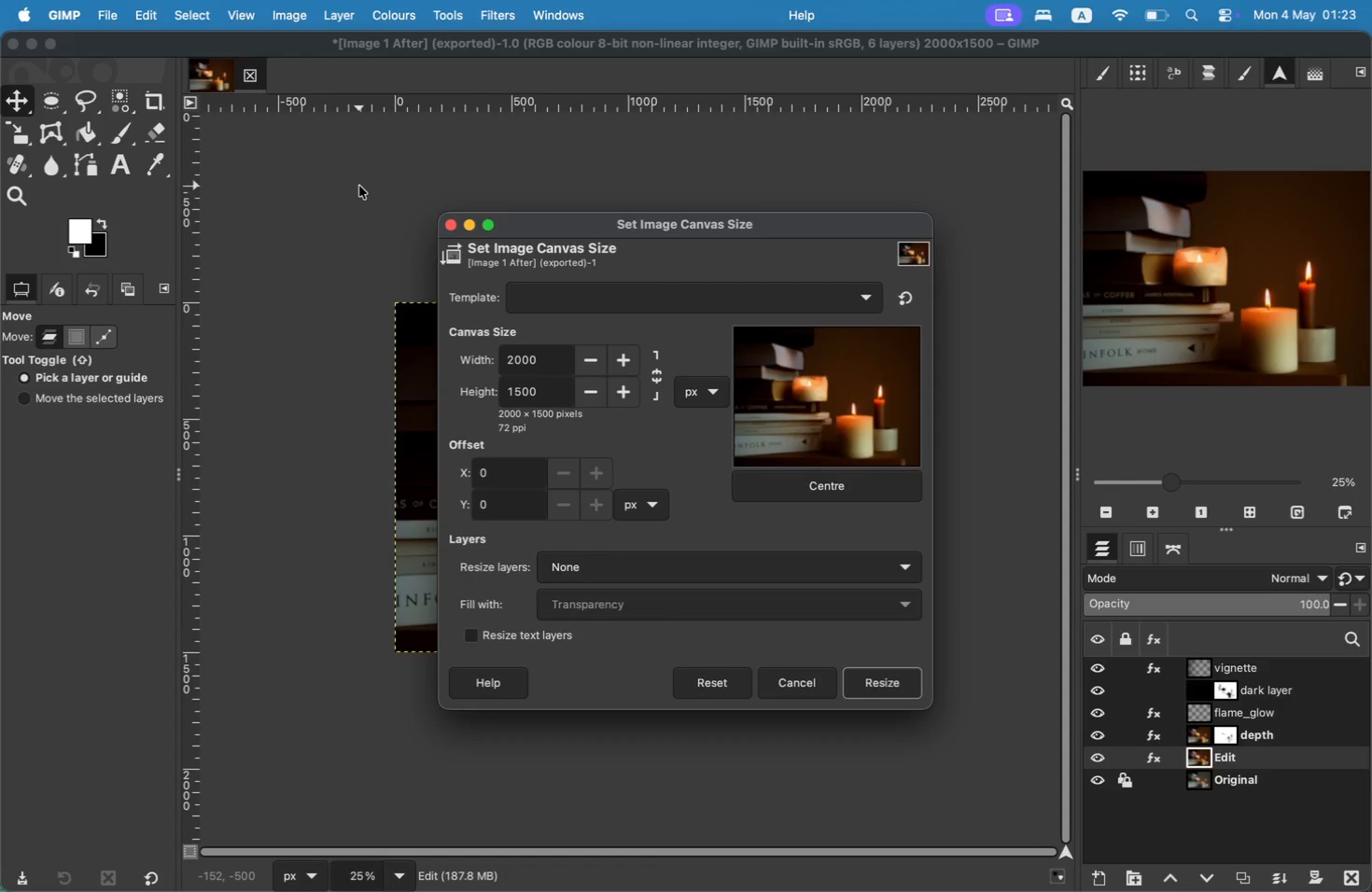 
left_click_drag(start_coordinate=[555, 357], to_coordinate=[497, 347])
 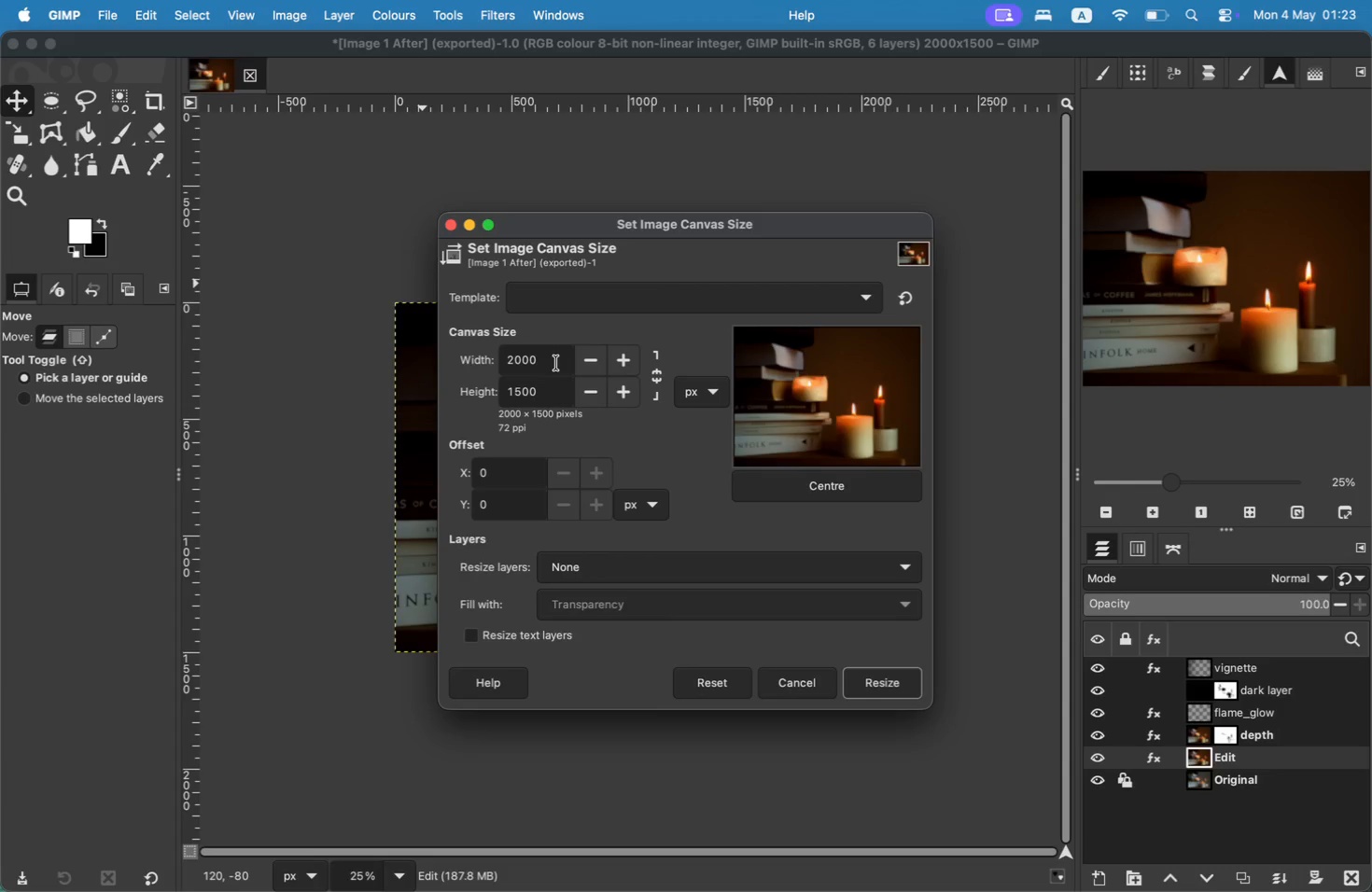 
type(4000)
 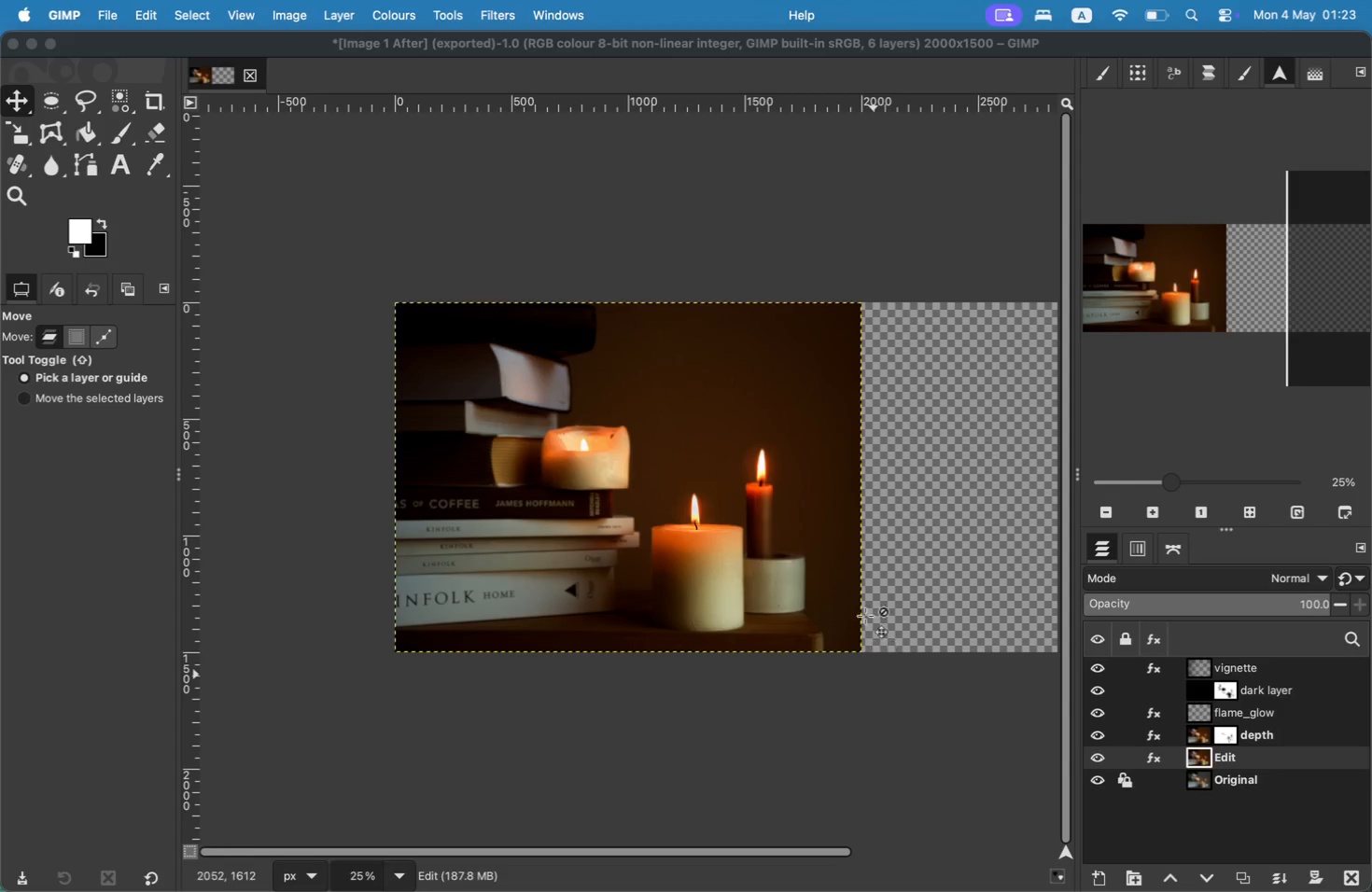 
key(Meta+CommandLeft)
 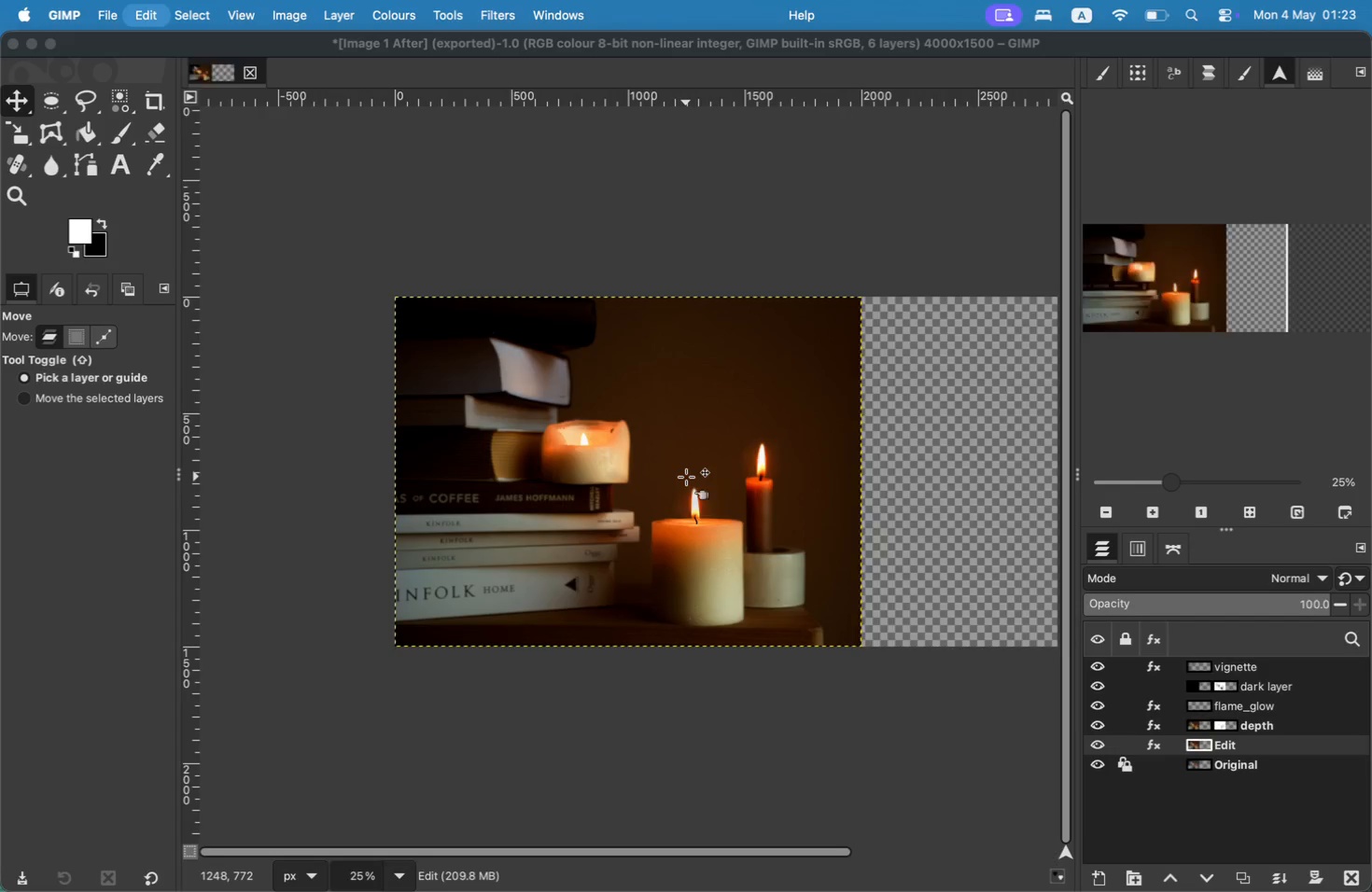 
key(Meta+Z)
 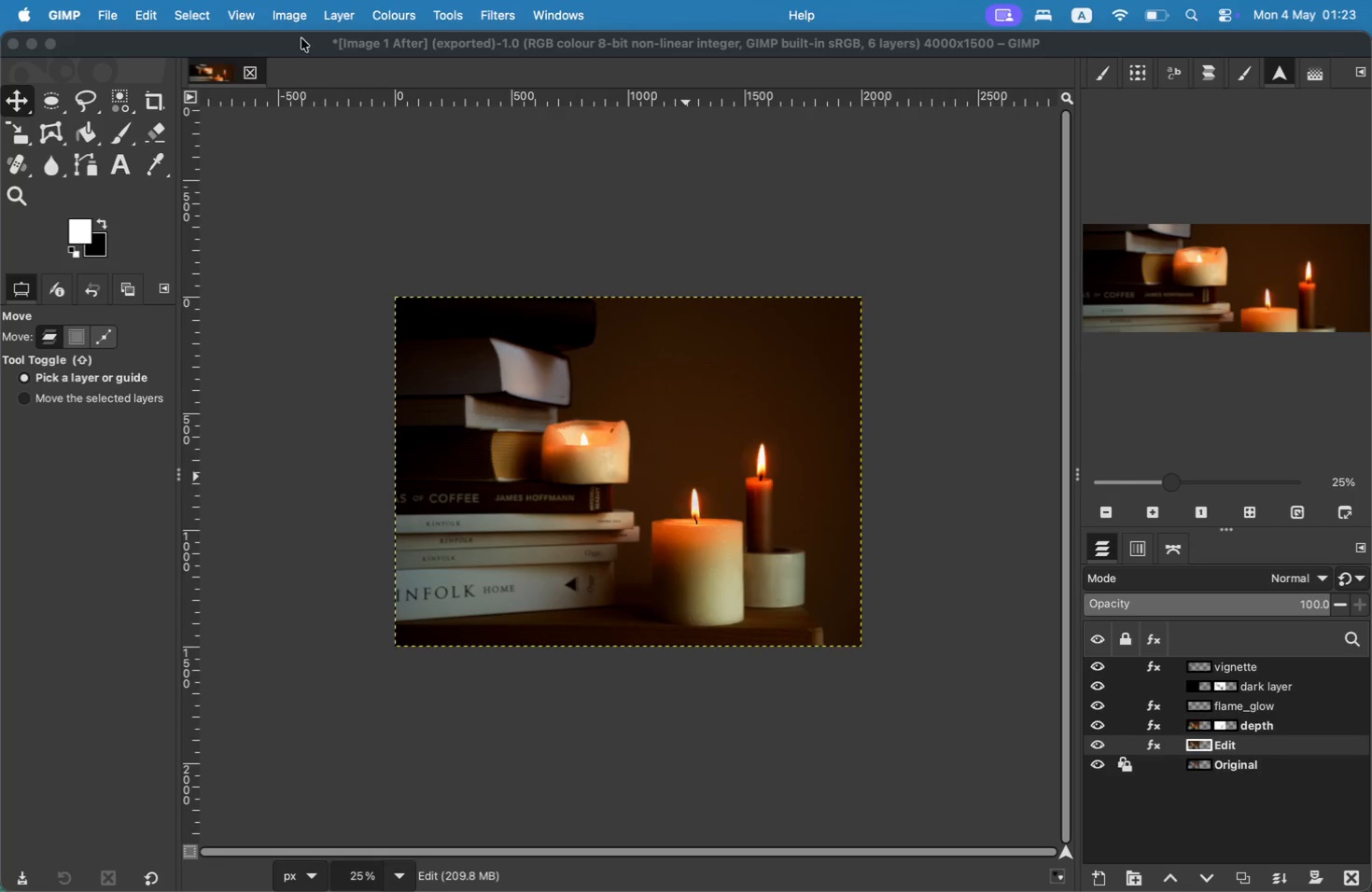 
left_click([282, 0])
 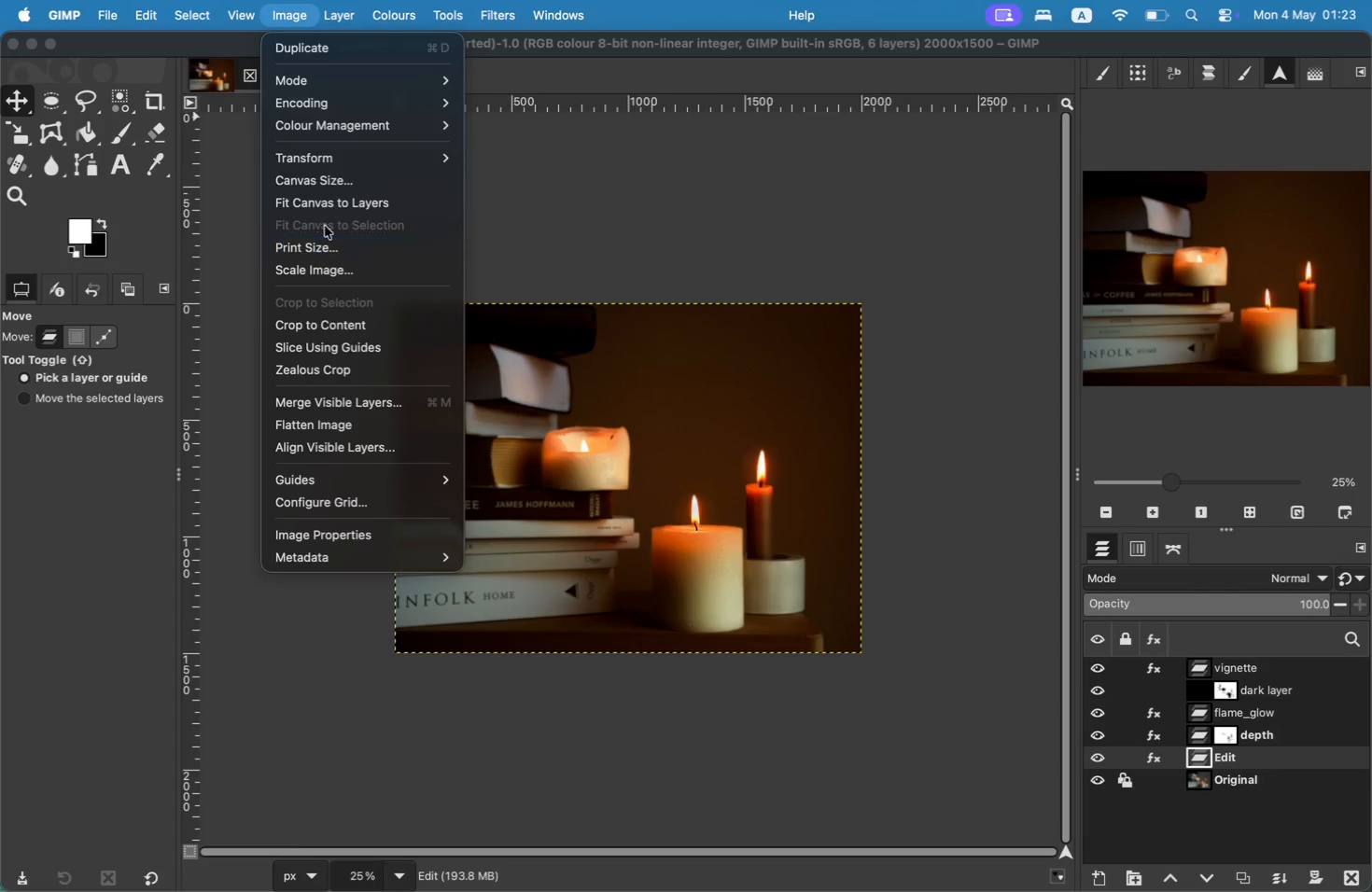 
left_click_drag(start_coordinate=[559, 367], to_coordinate=[444, 341])
 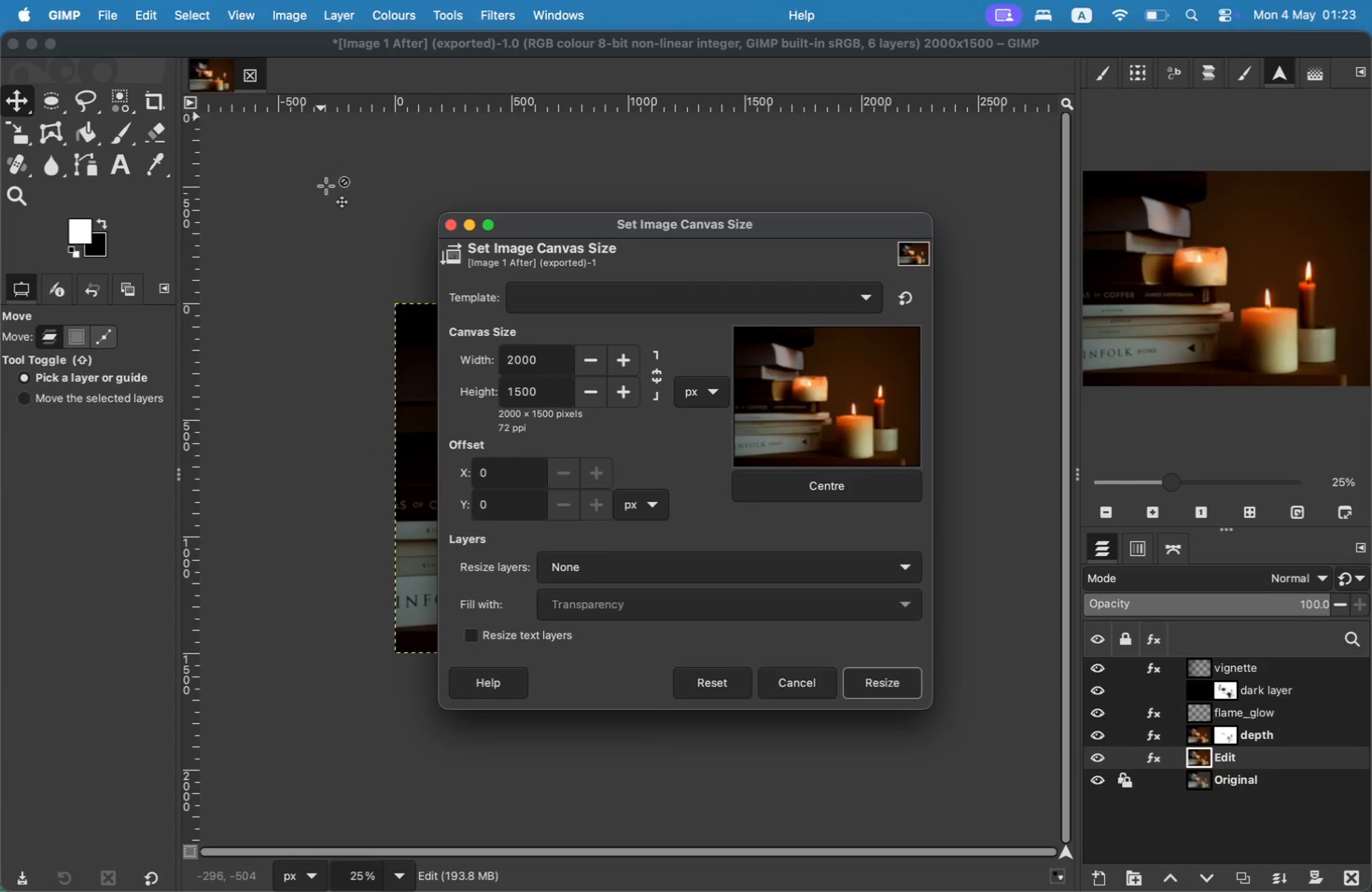 
type(4000)
 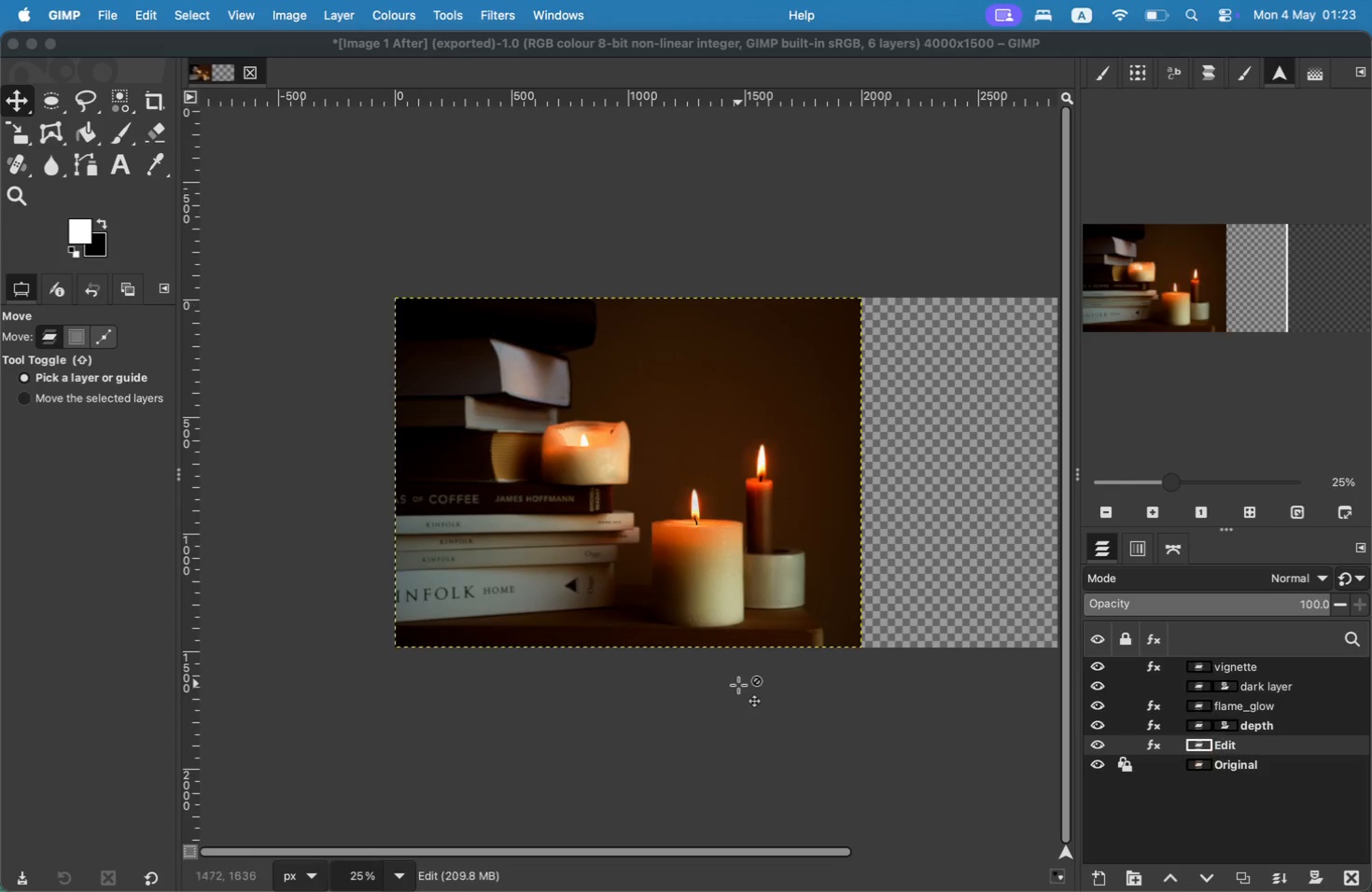 
key(Meta+CommandLeft)
 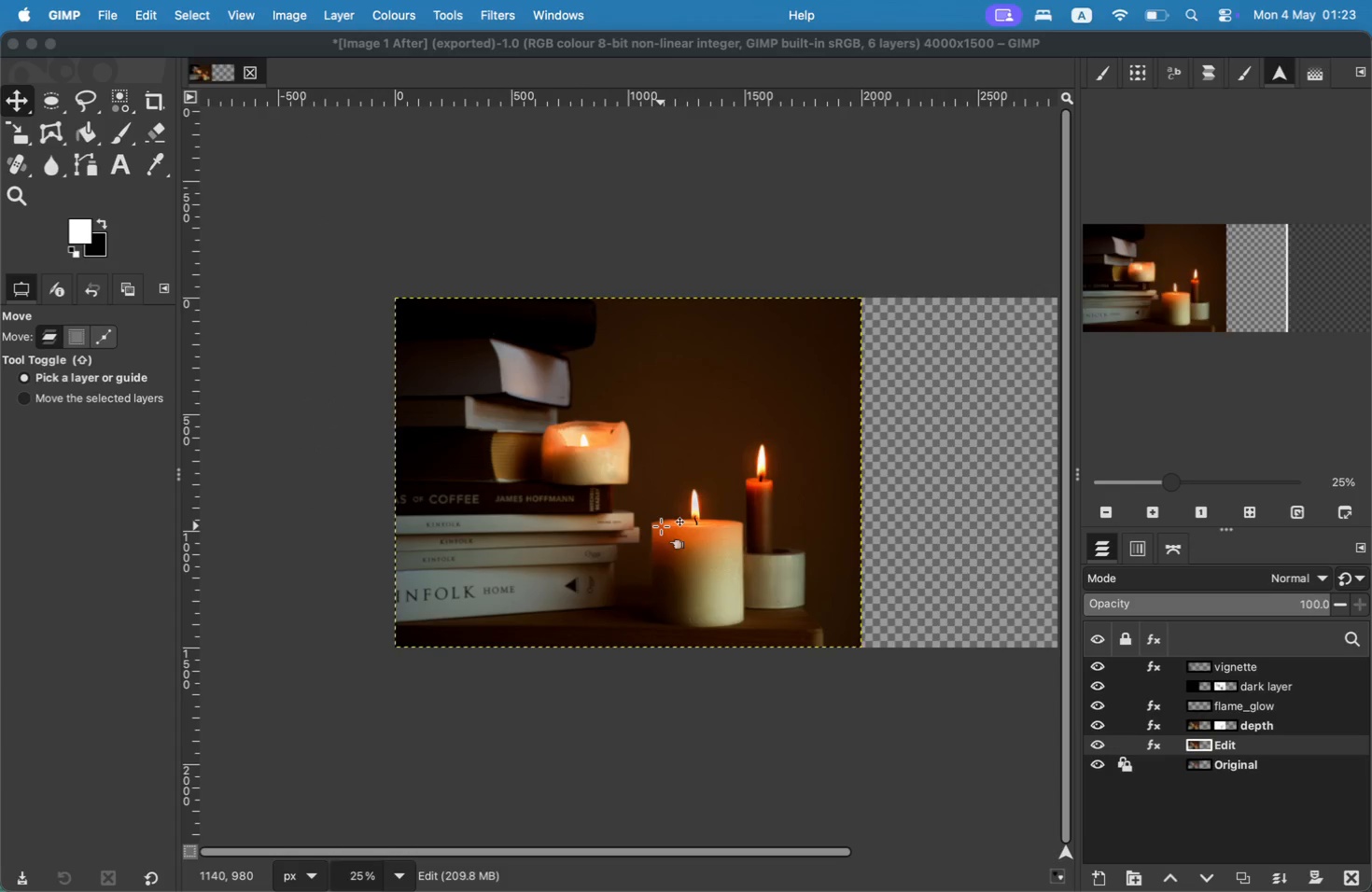 
key(Meta+Z)
 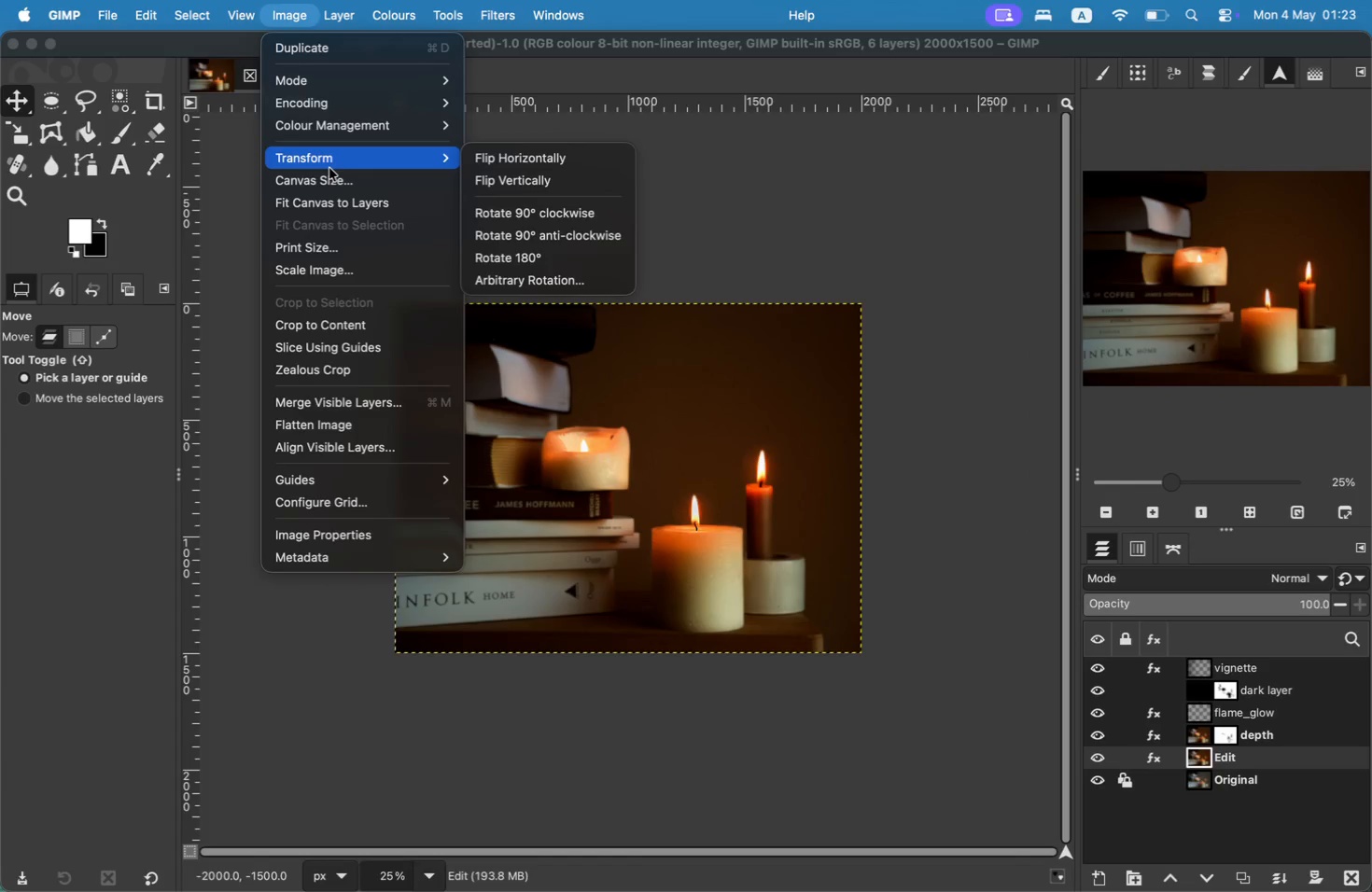 
left_click([330, 173])
 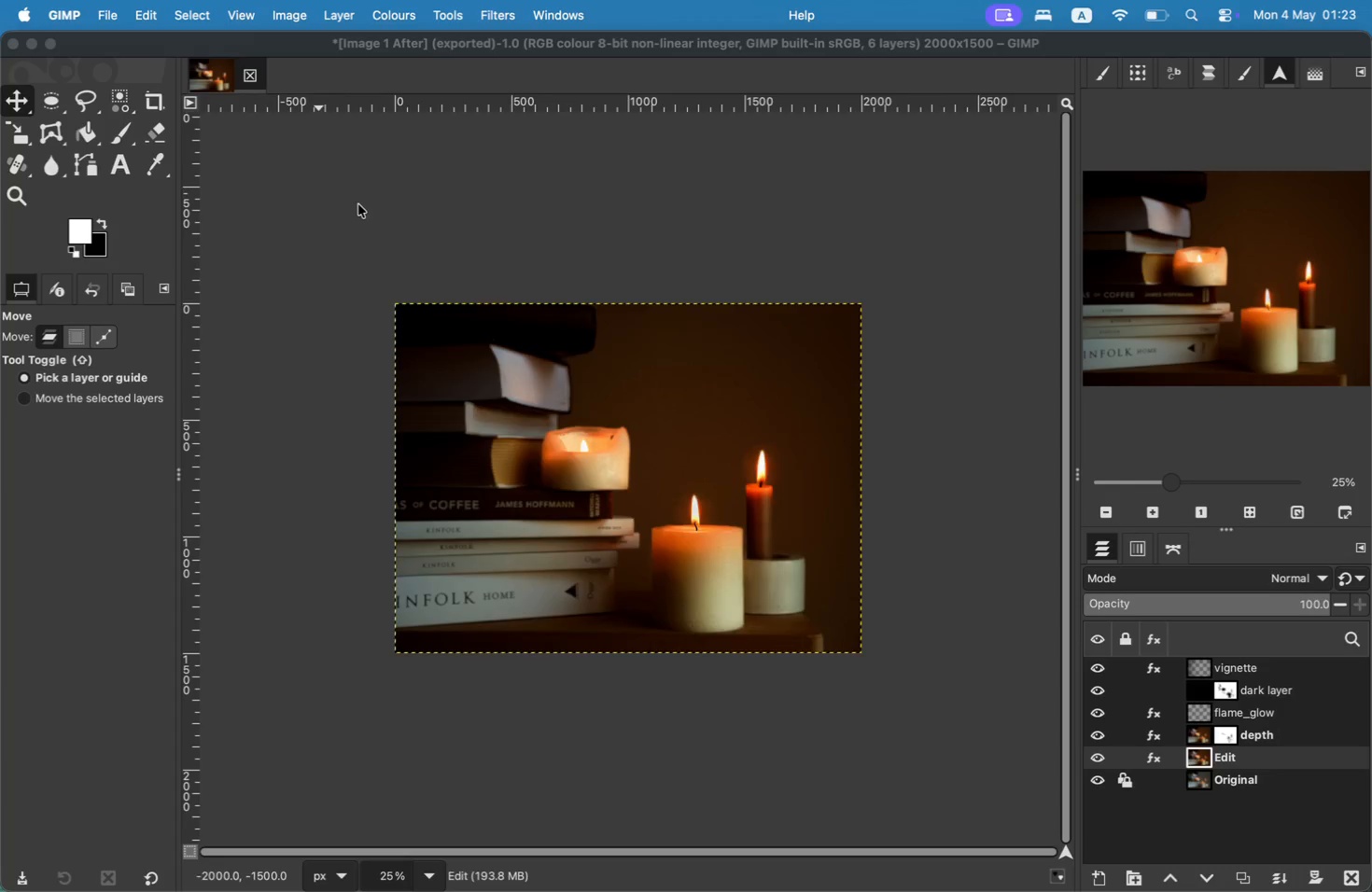 
left_click_drag(start_coordinate=[550, 351], to_coordinate=[473, 344])
 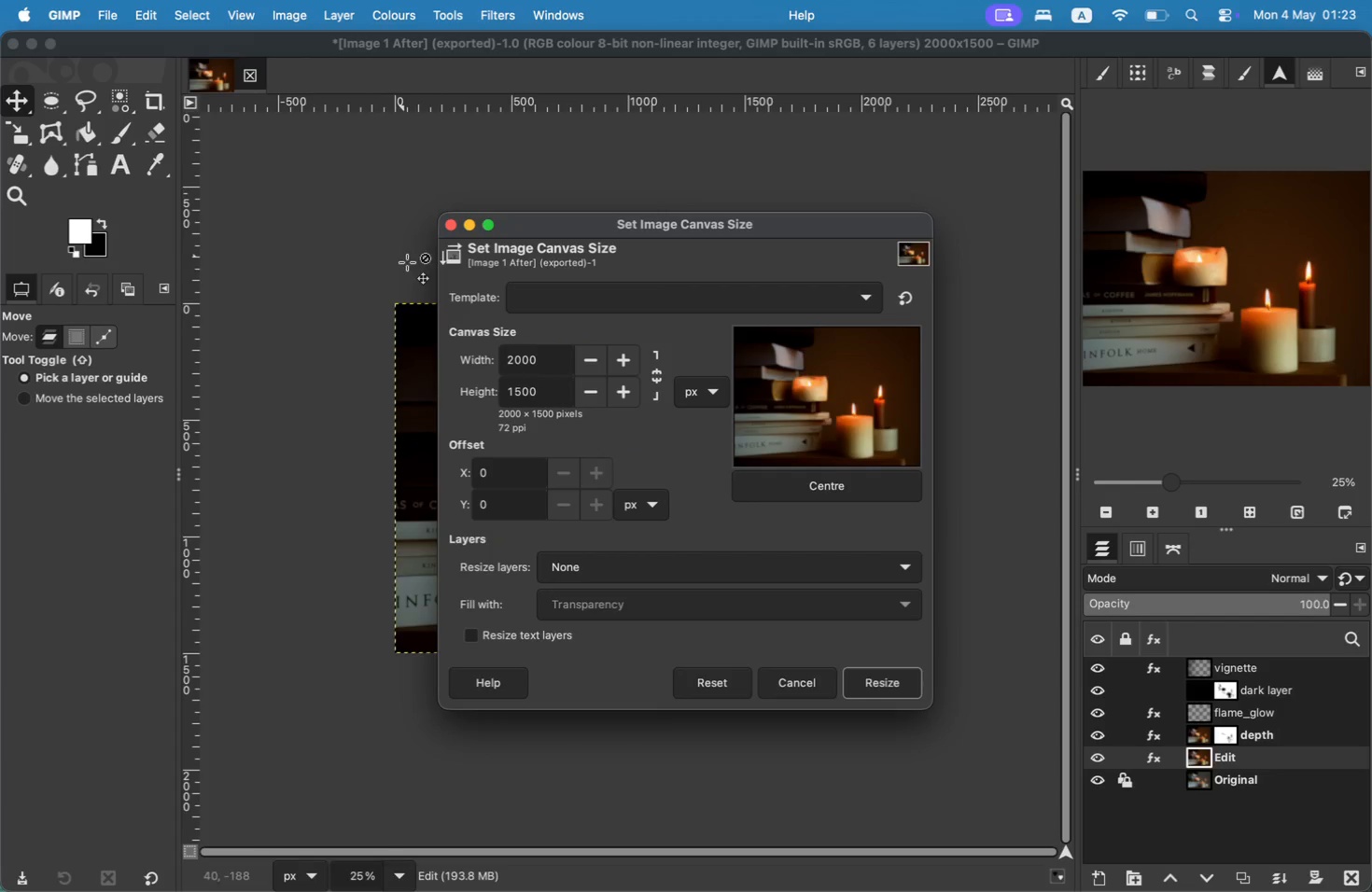 
type(5)
key(Backspace)
type(5)
key(Backspace)
type(4000)
 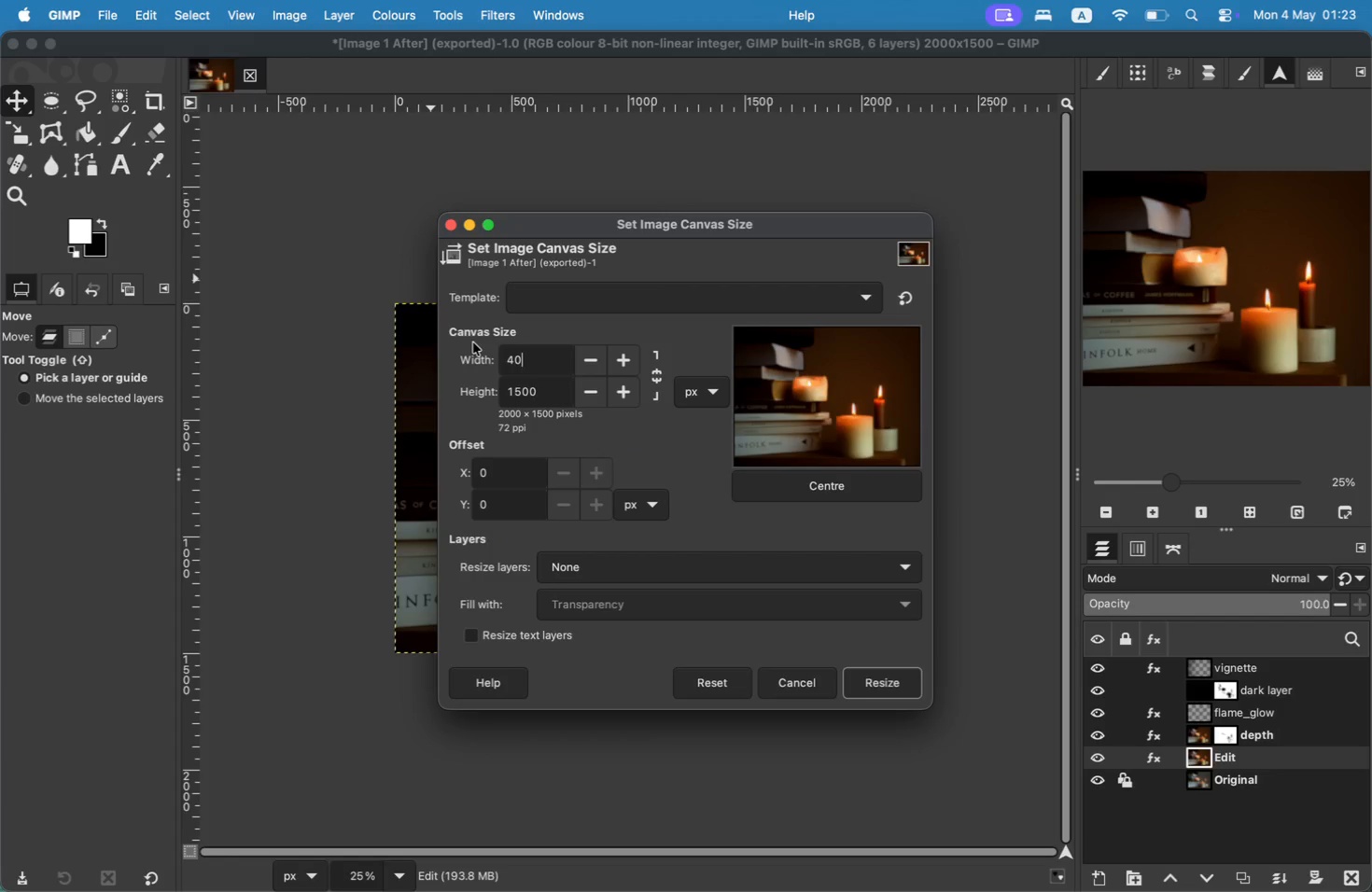 
left_click([820, 486])
 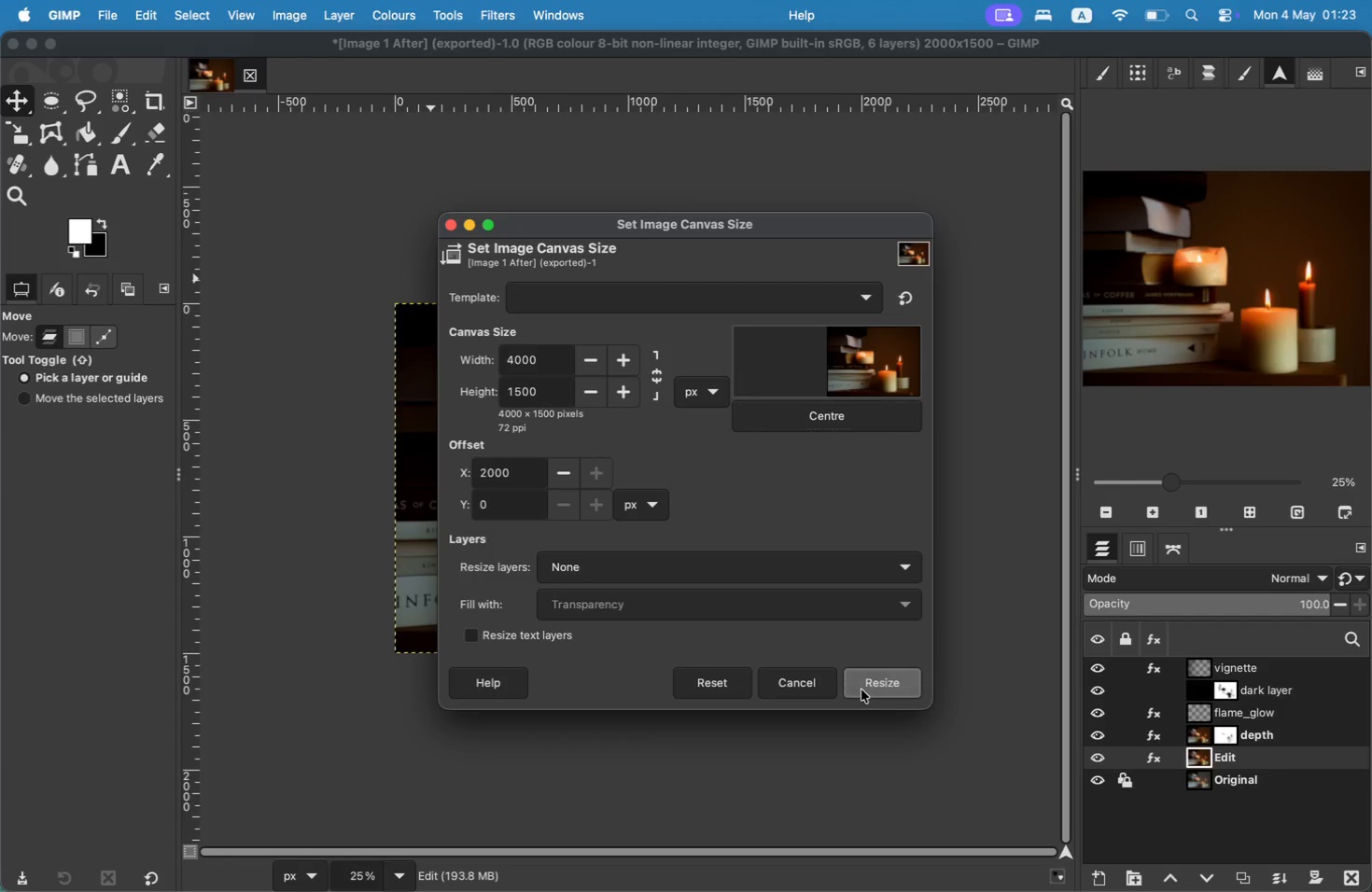 
left_click_drag(start_coordinate=[794, 383], to_coordinate=[913, 386])
 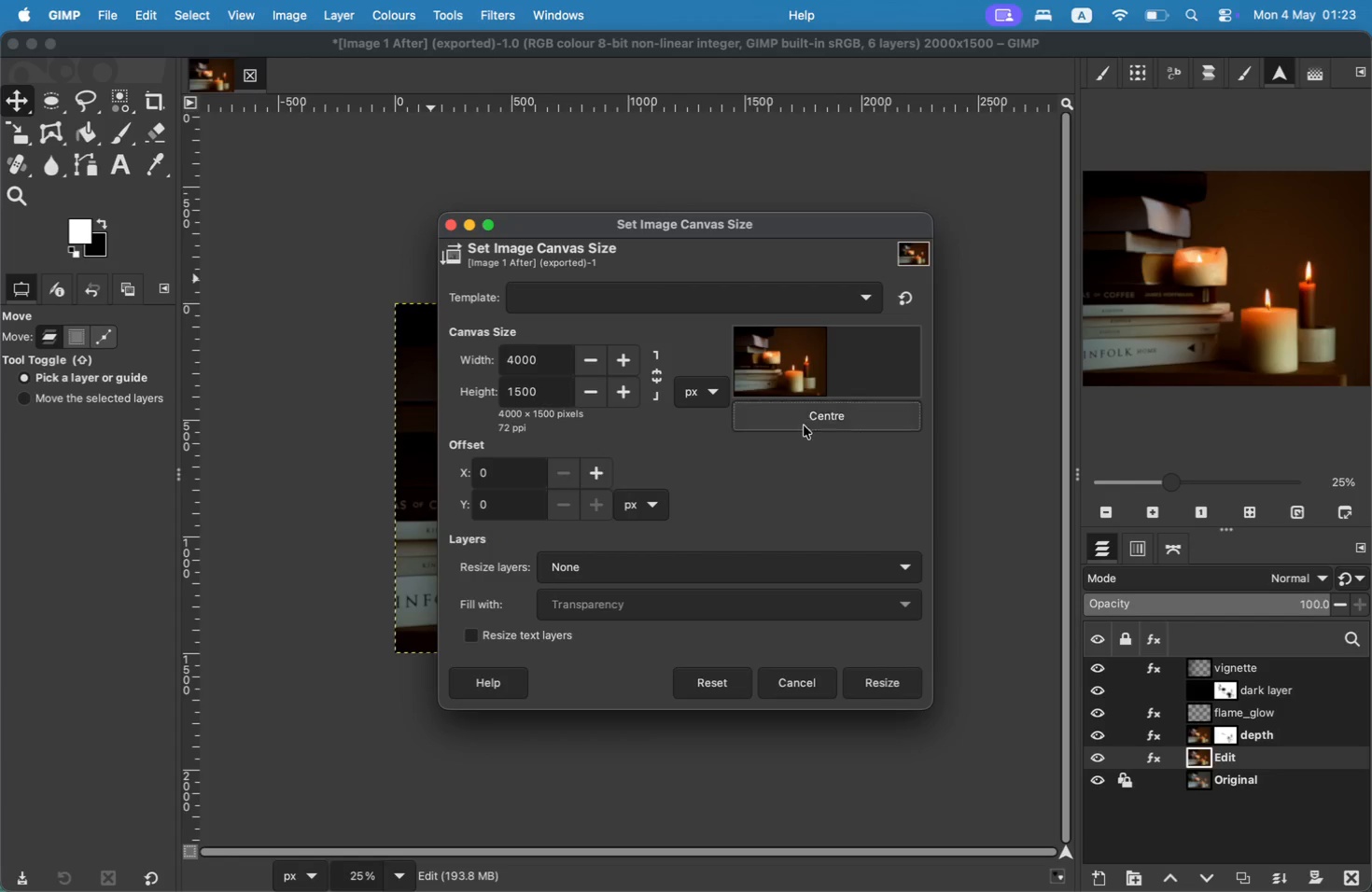 
left_click_drag(start_coordinate=[499, 855], to_coordinate=[337, 812])
 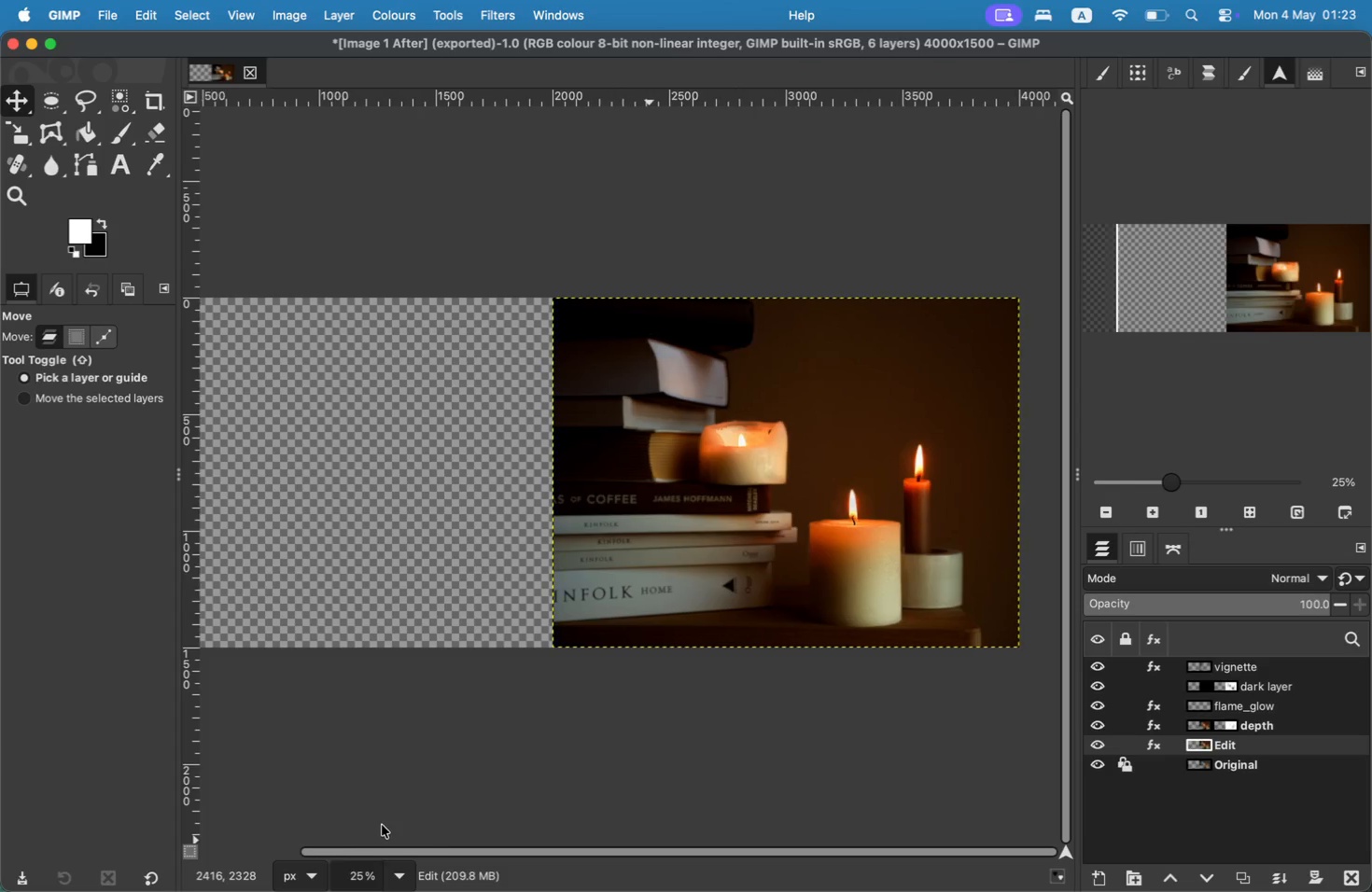 
left_click_drag(start_coordinate=[385, 850], to_coordinate=[299, 829])
 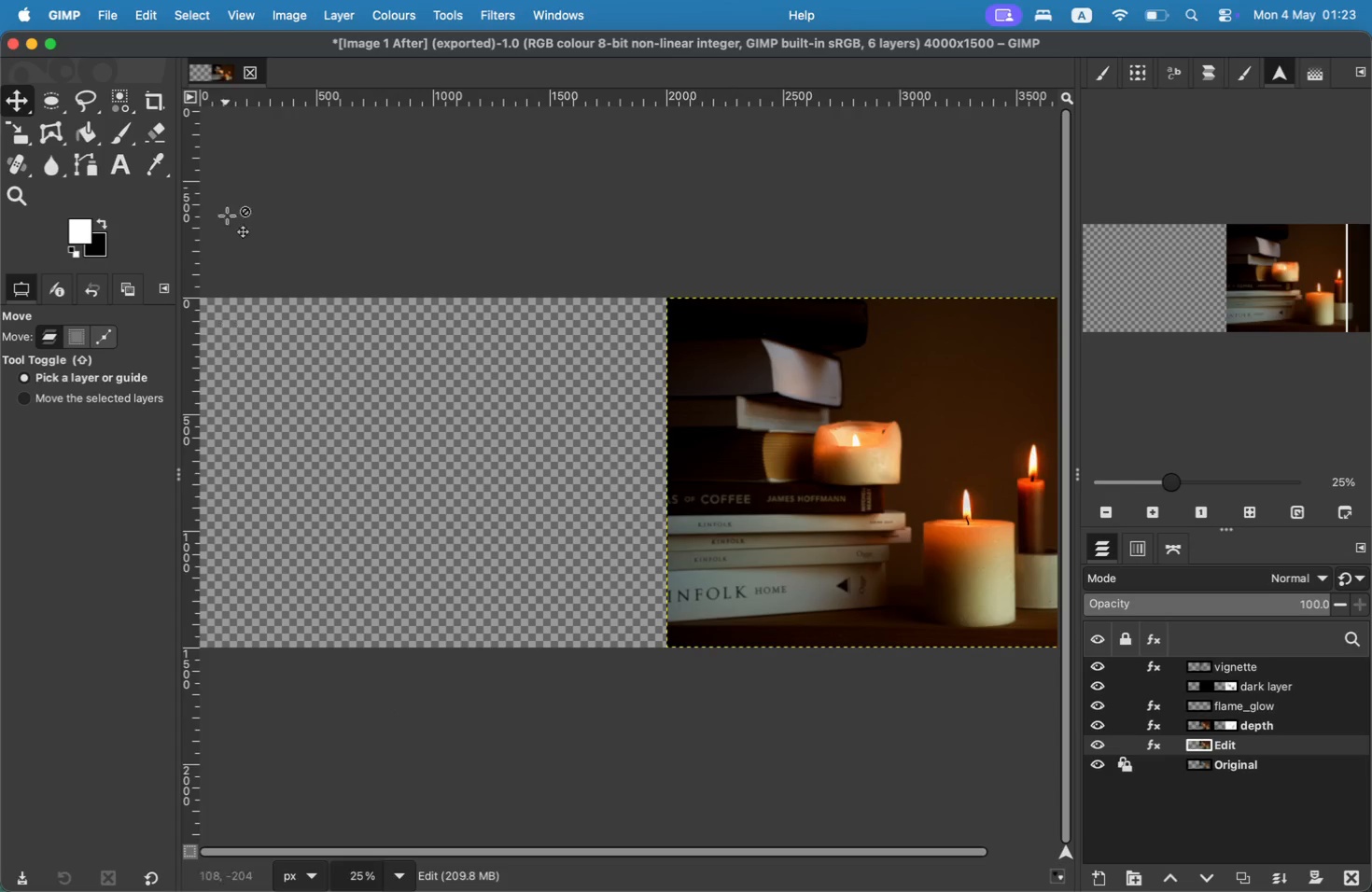 
left_click([112, 11])
 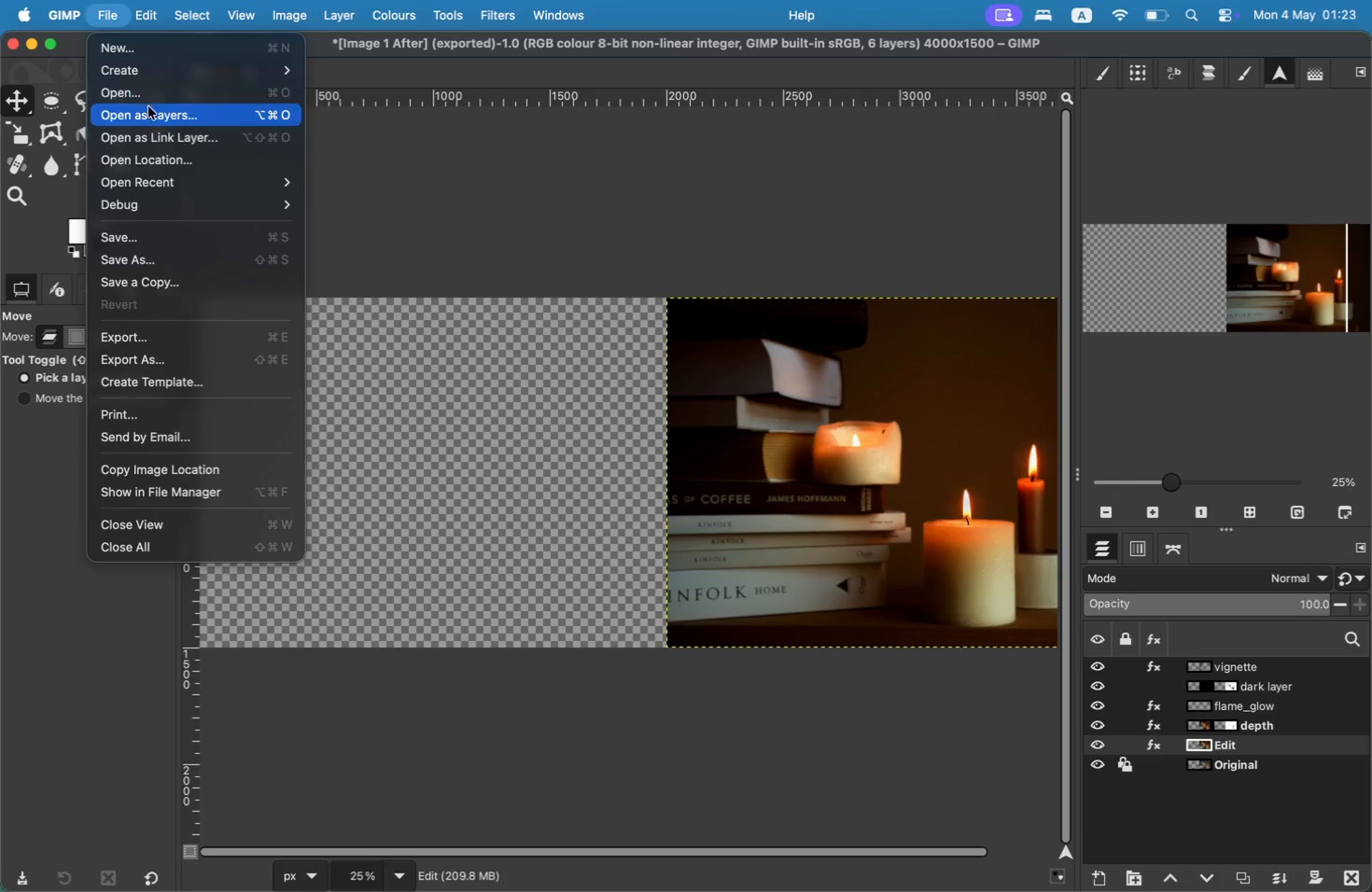 
left_click([149, 108])
 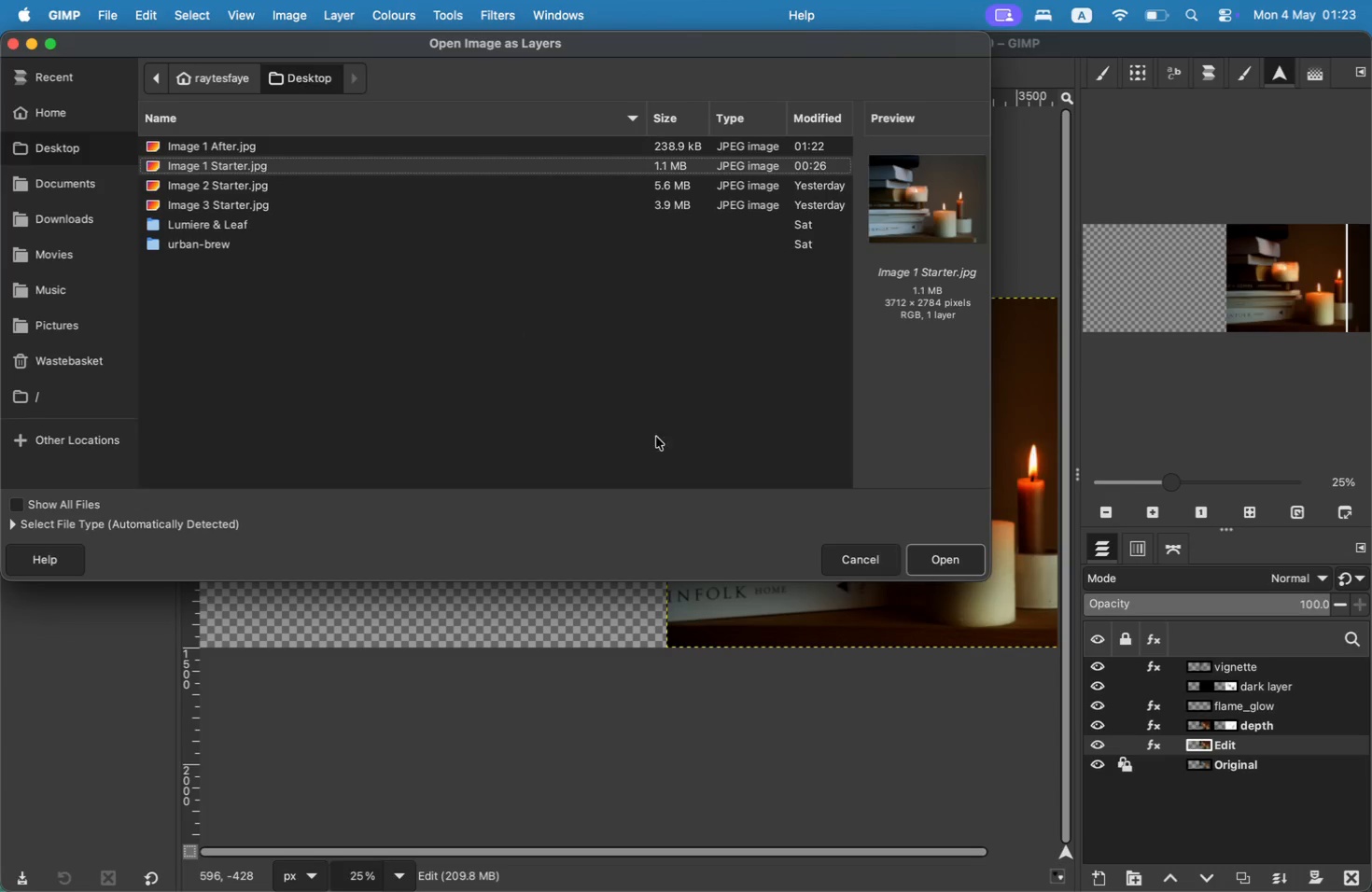 
left_click([916, 562])
 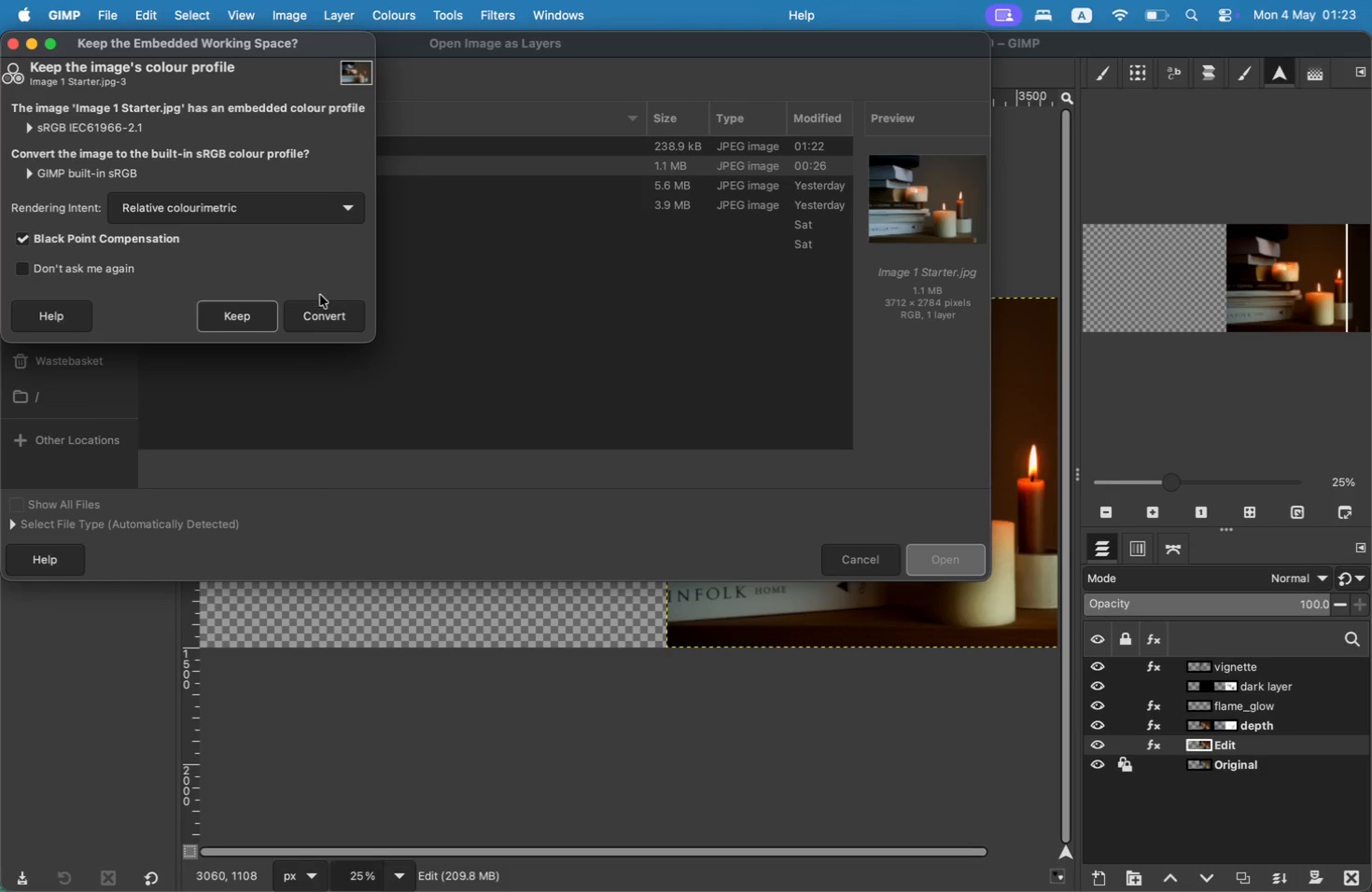 
left_click([320, 303])
 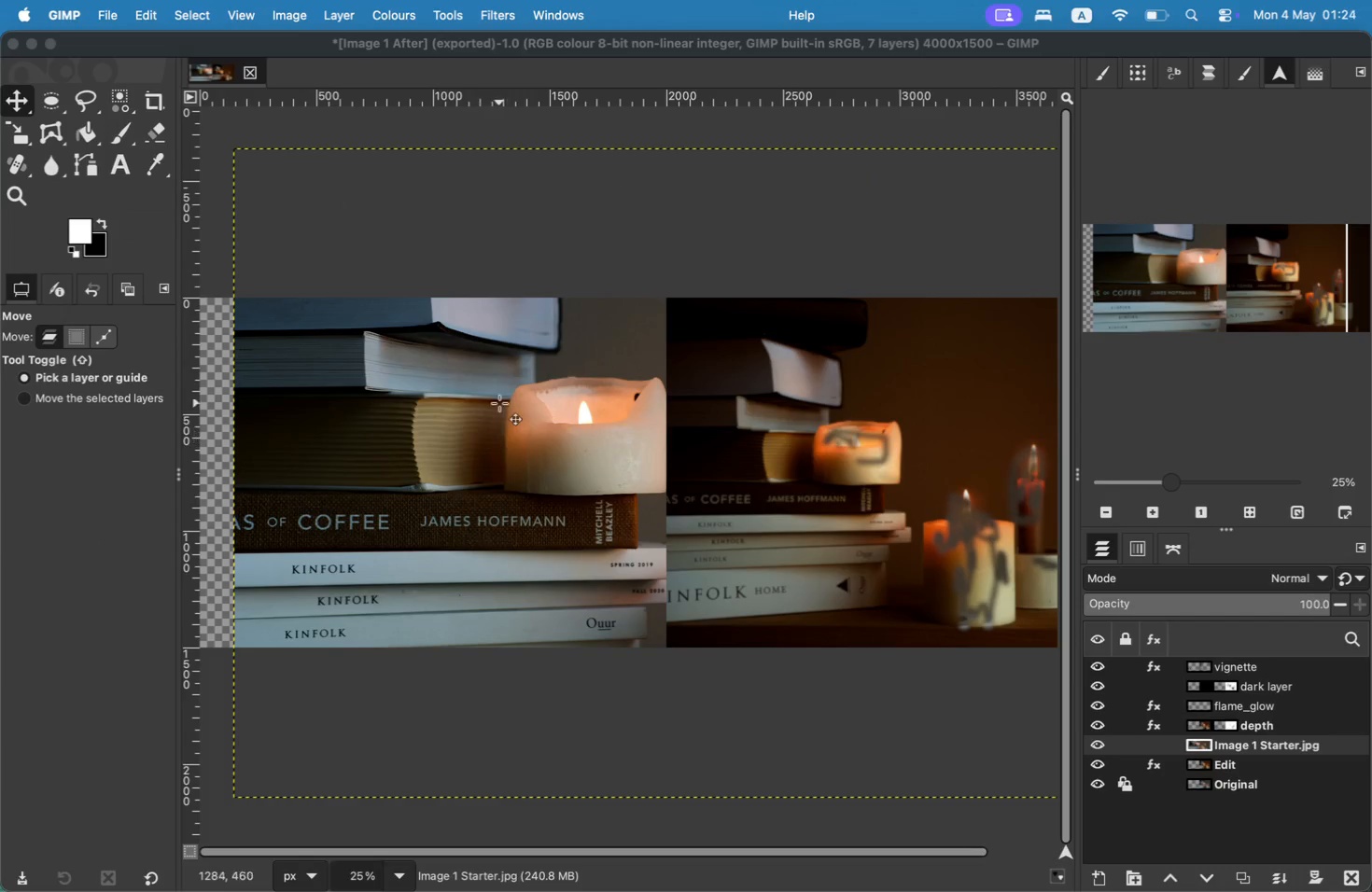 
hold_key(key=CommandLeft, duration=0.82)
 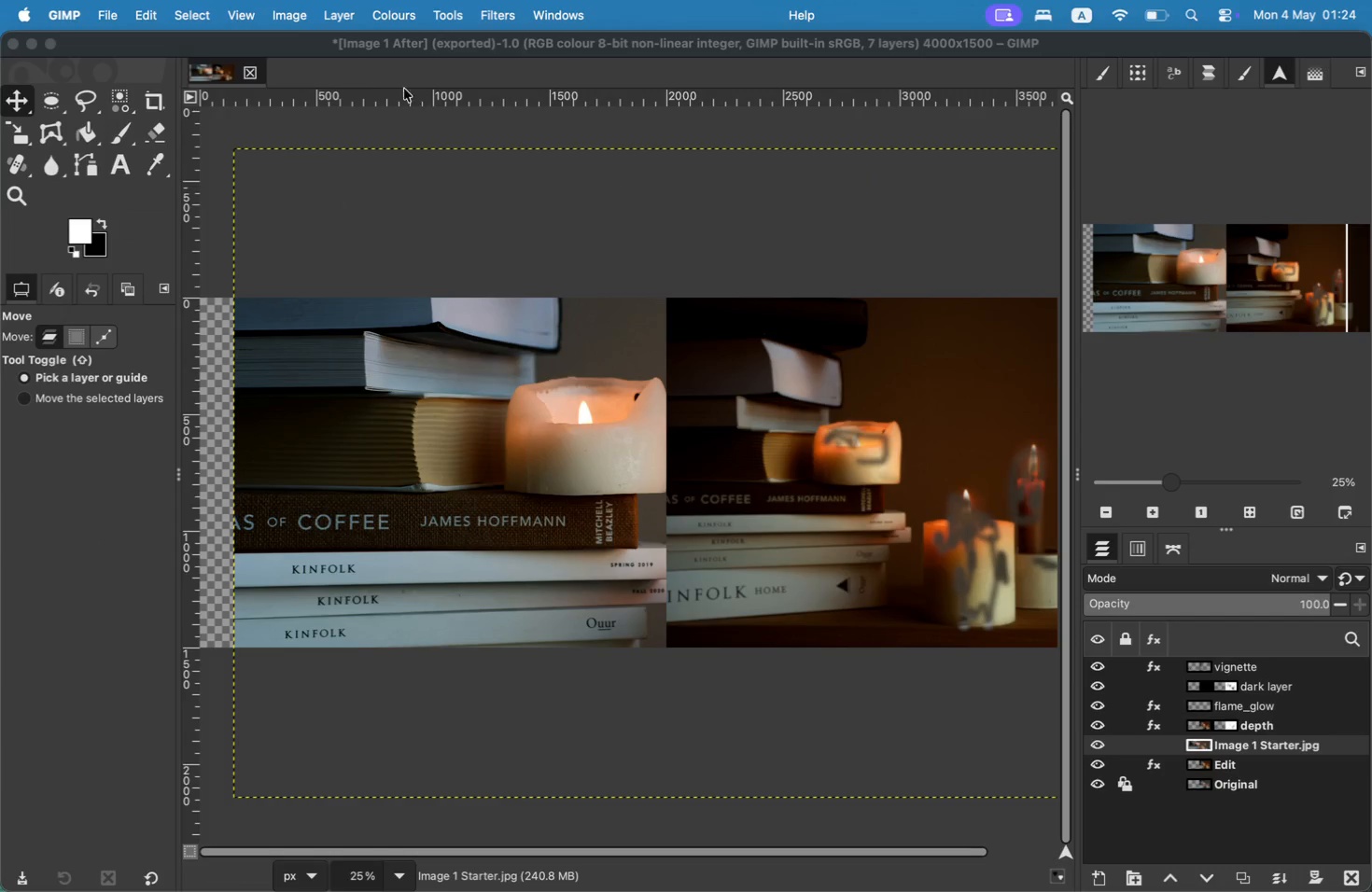 
left_click([279, 19])
 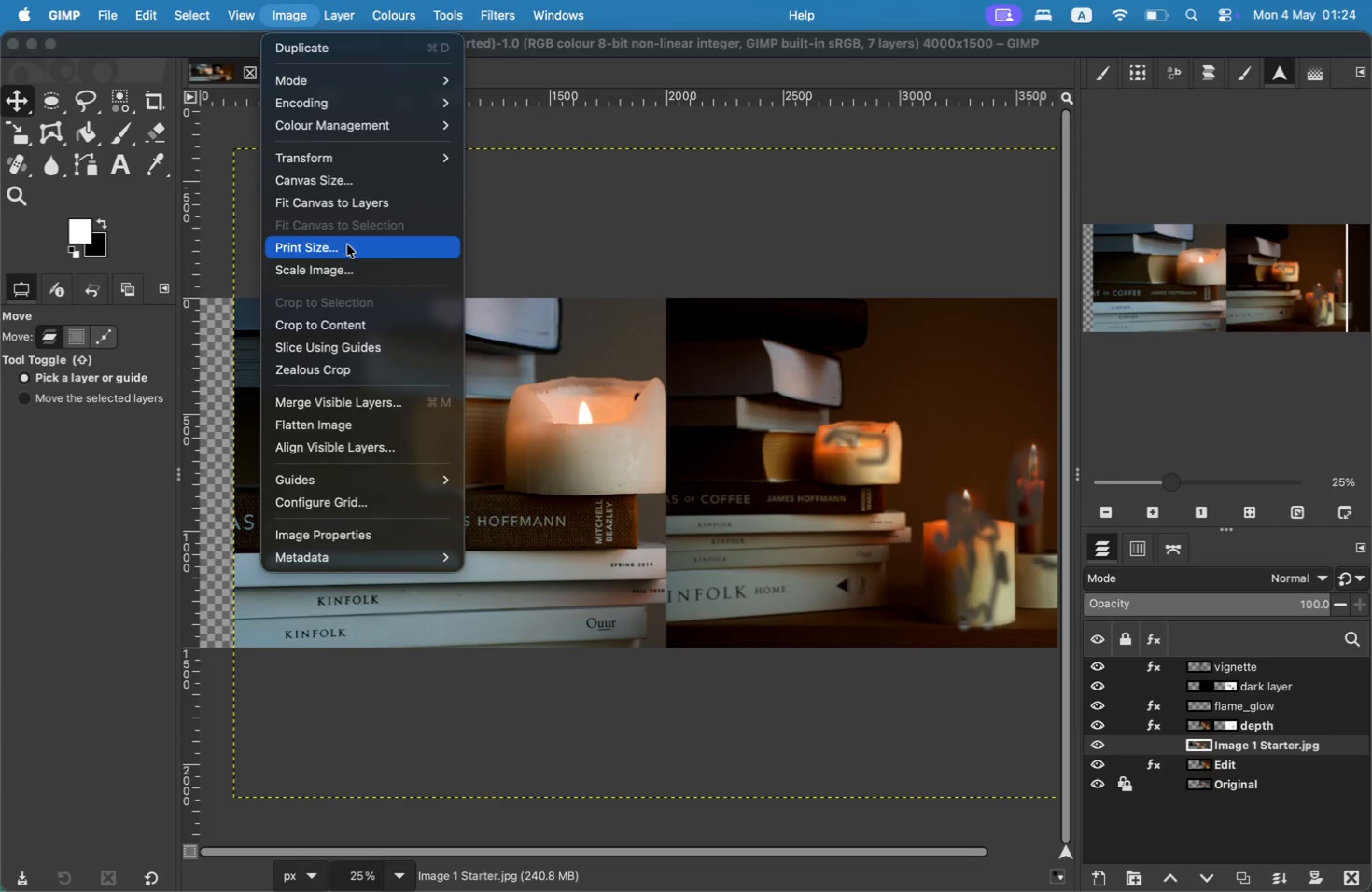 
left_click([347, 265])
 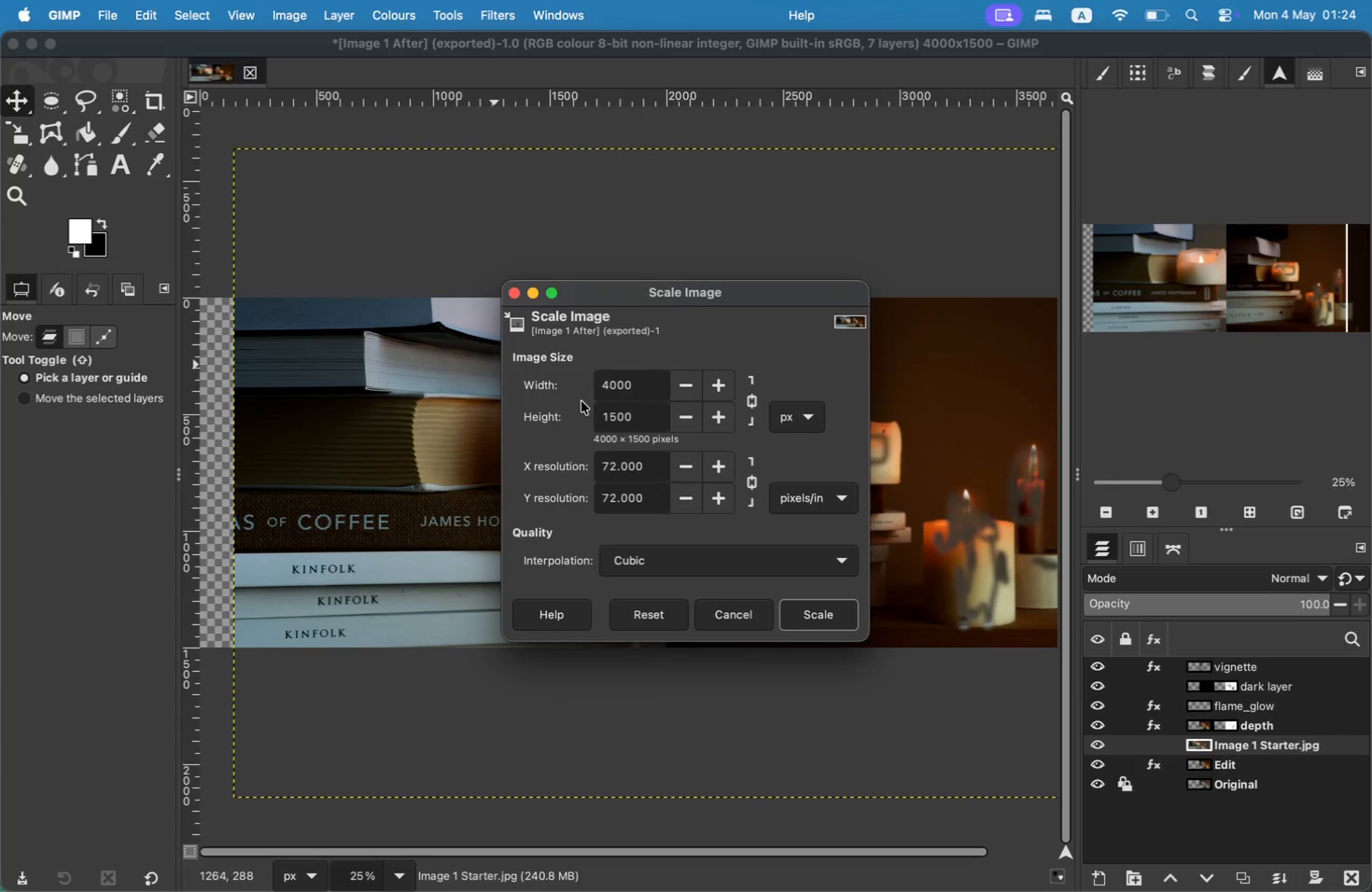 
left_click_drag(start_coordinate=[646, 383], to_coordinate=[607, 373])
 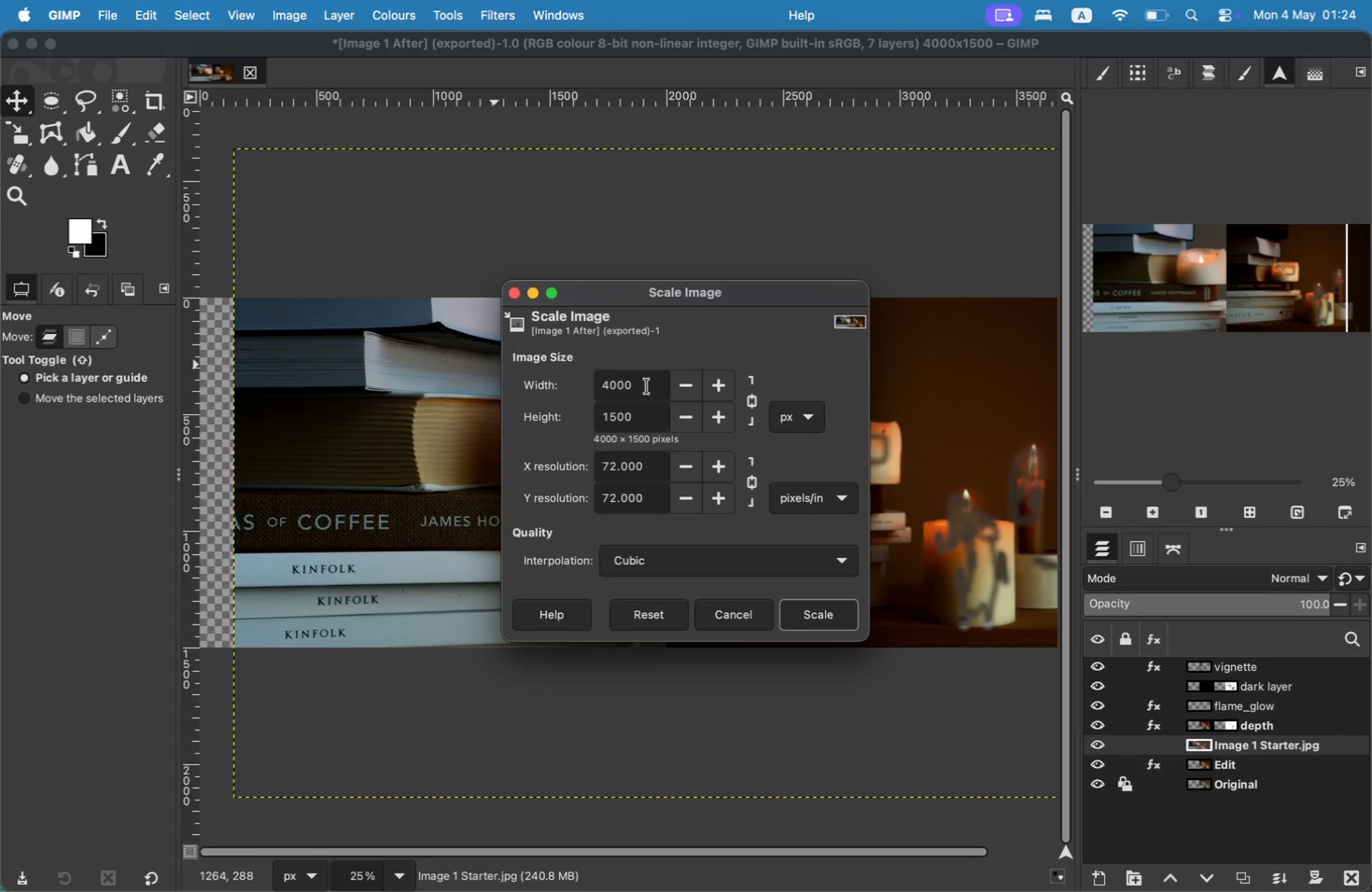 
type(2000)
 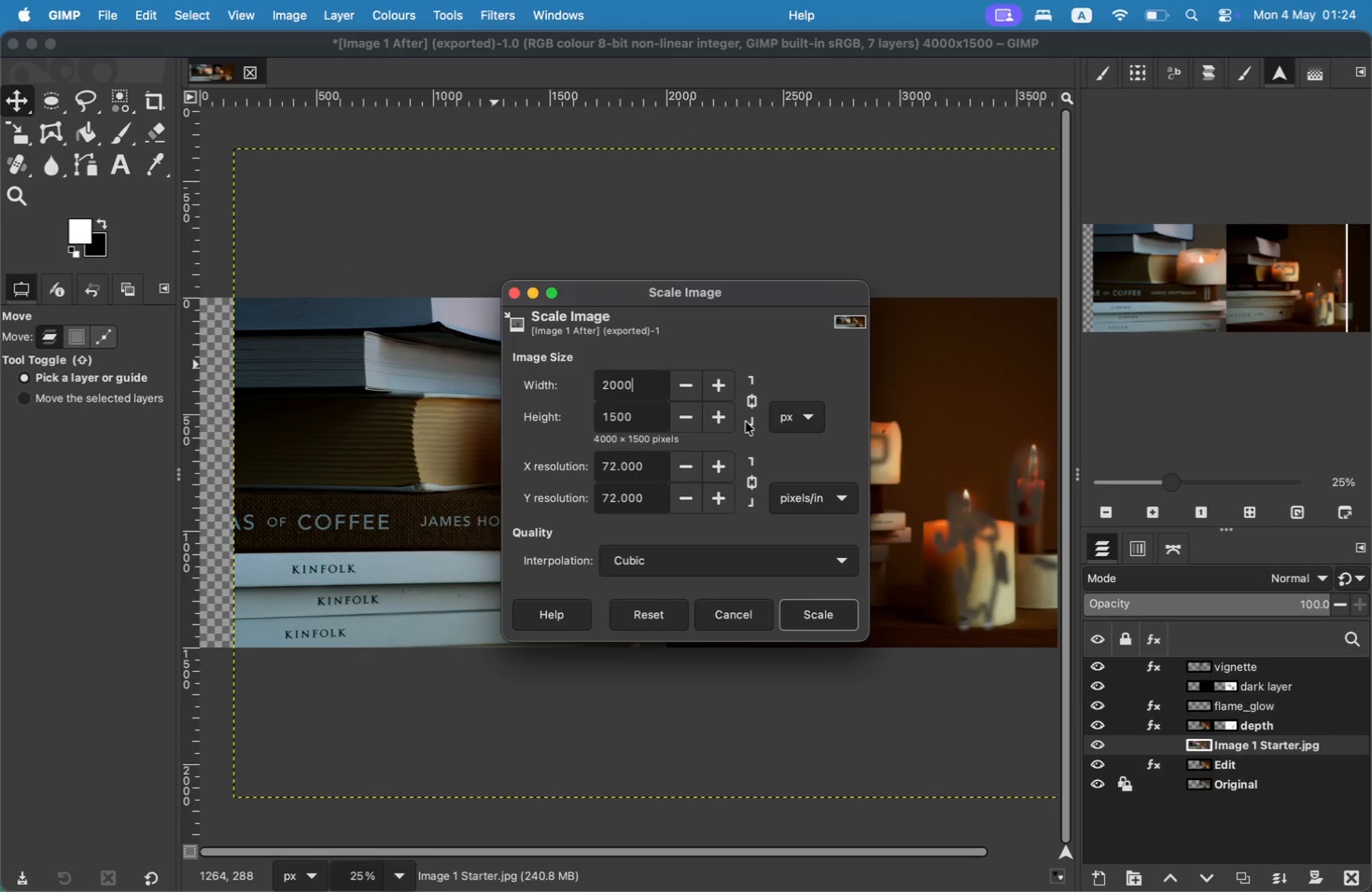 
left_click([818, 612])
 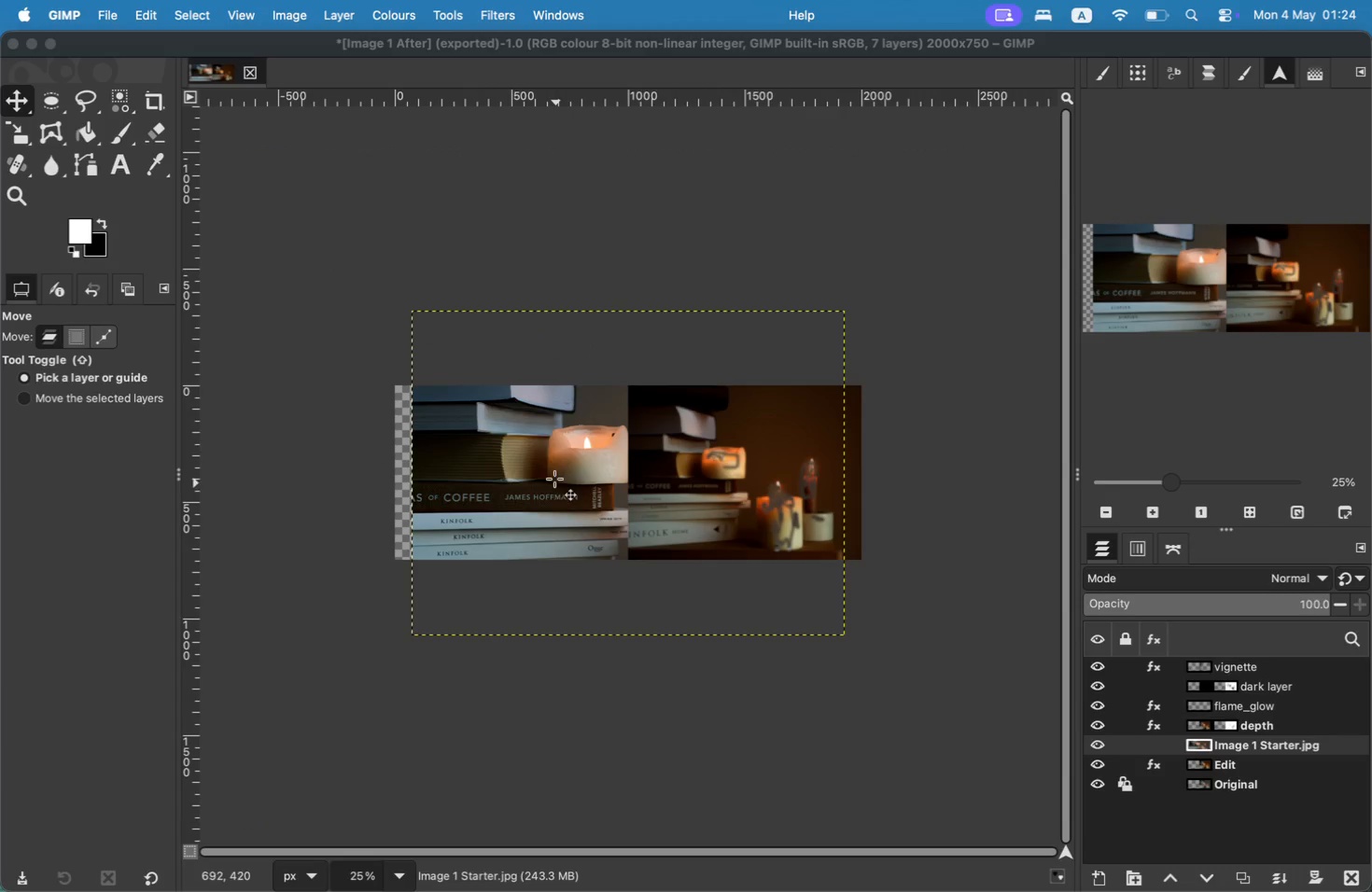 
left_click_drag(start_coordinate=[450, 423], to_coordinate=[434, 422])
 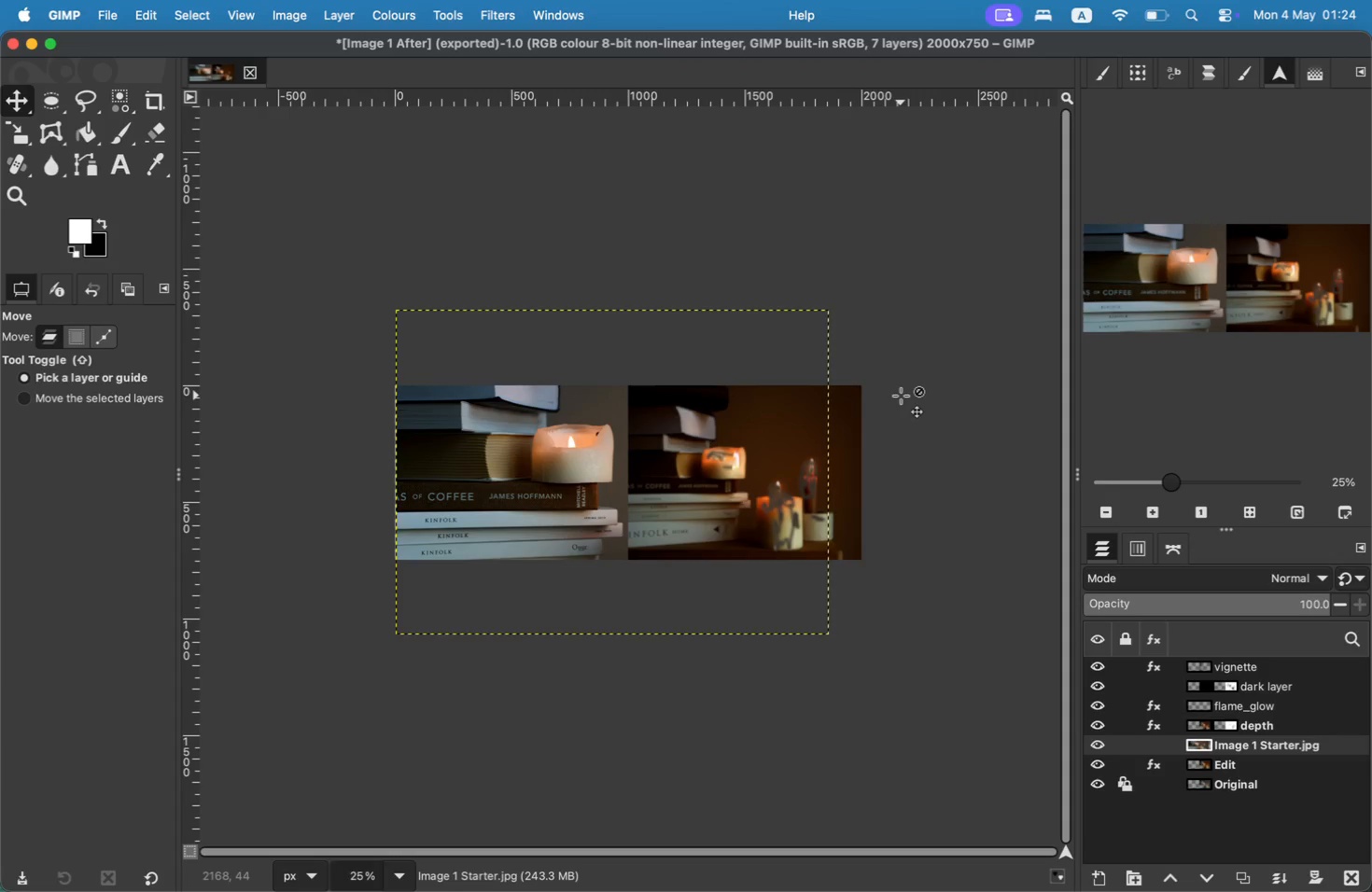 
left_click_drag(start_coordinate=[1282, 748], to_coordinate=[1265, 655])
 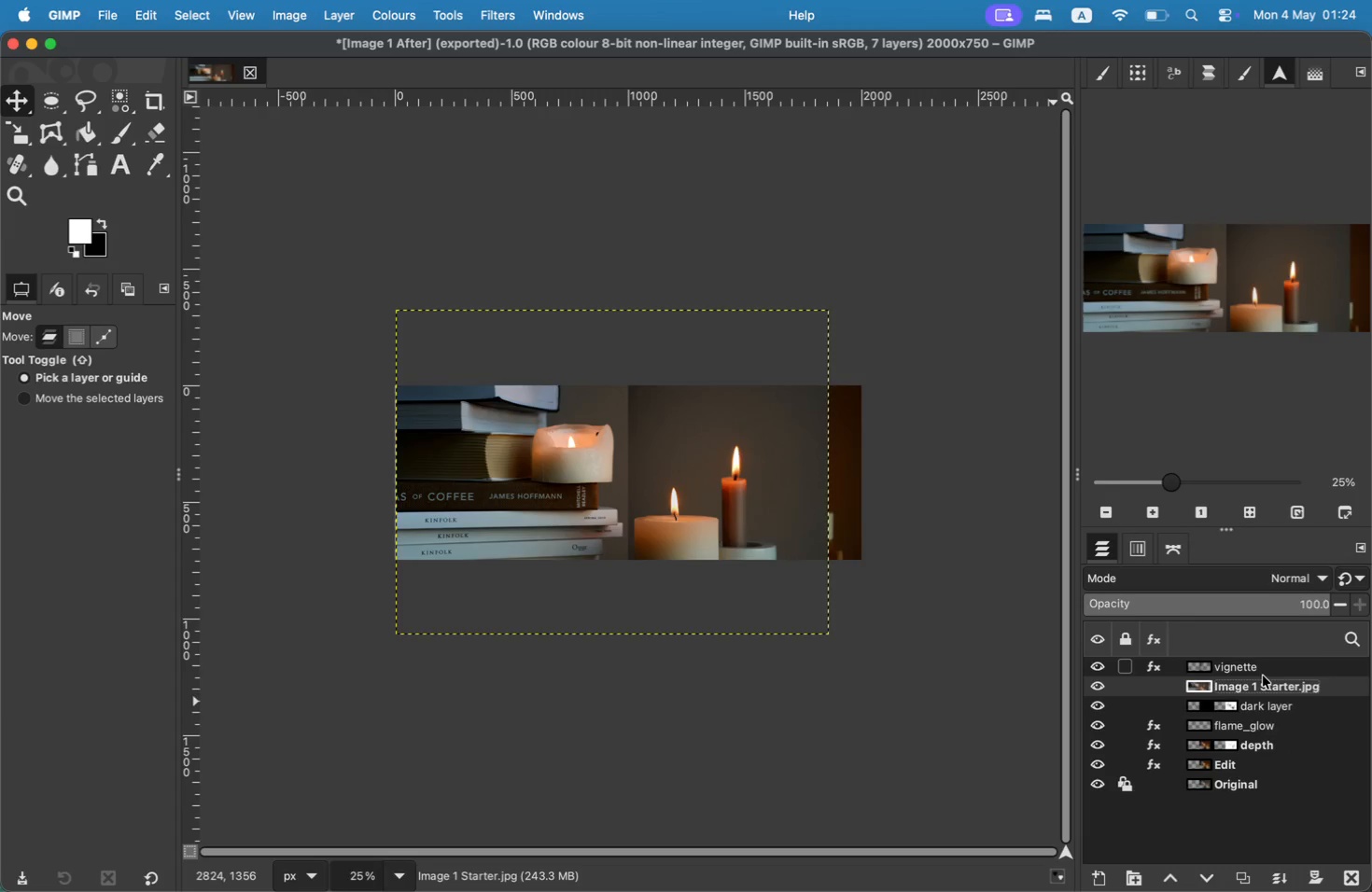 
wait(5.78)
 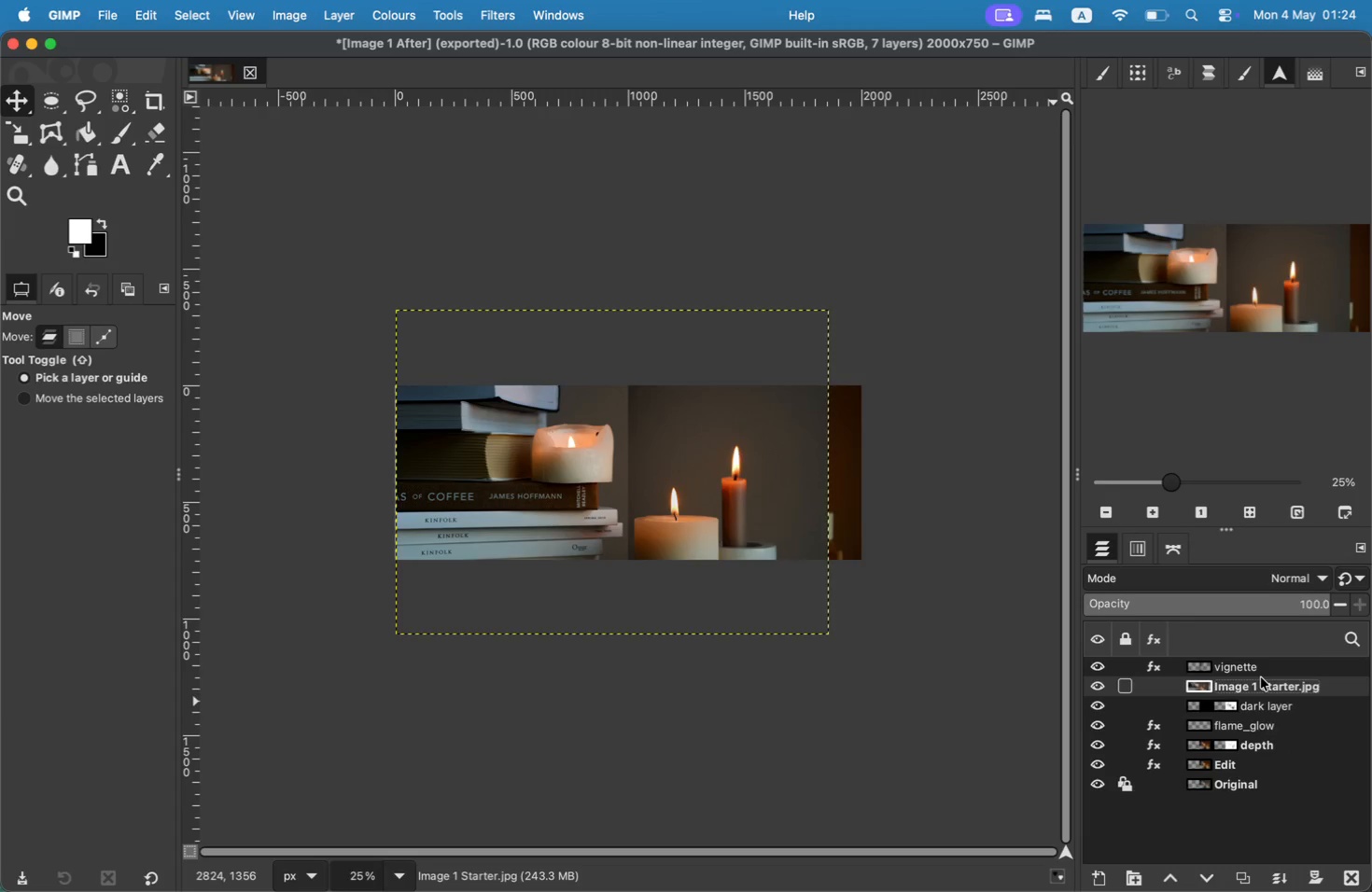 
key(Meta+Z)
 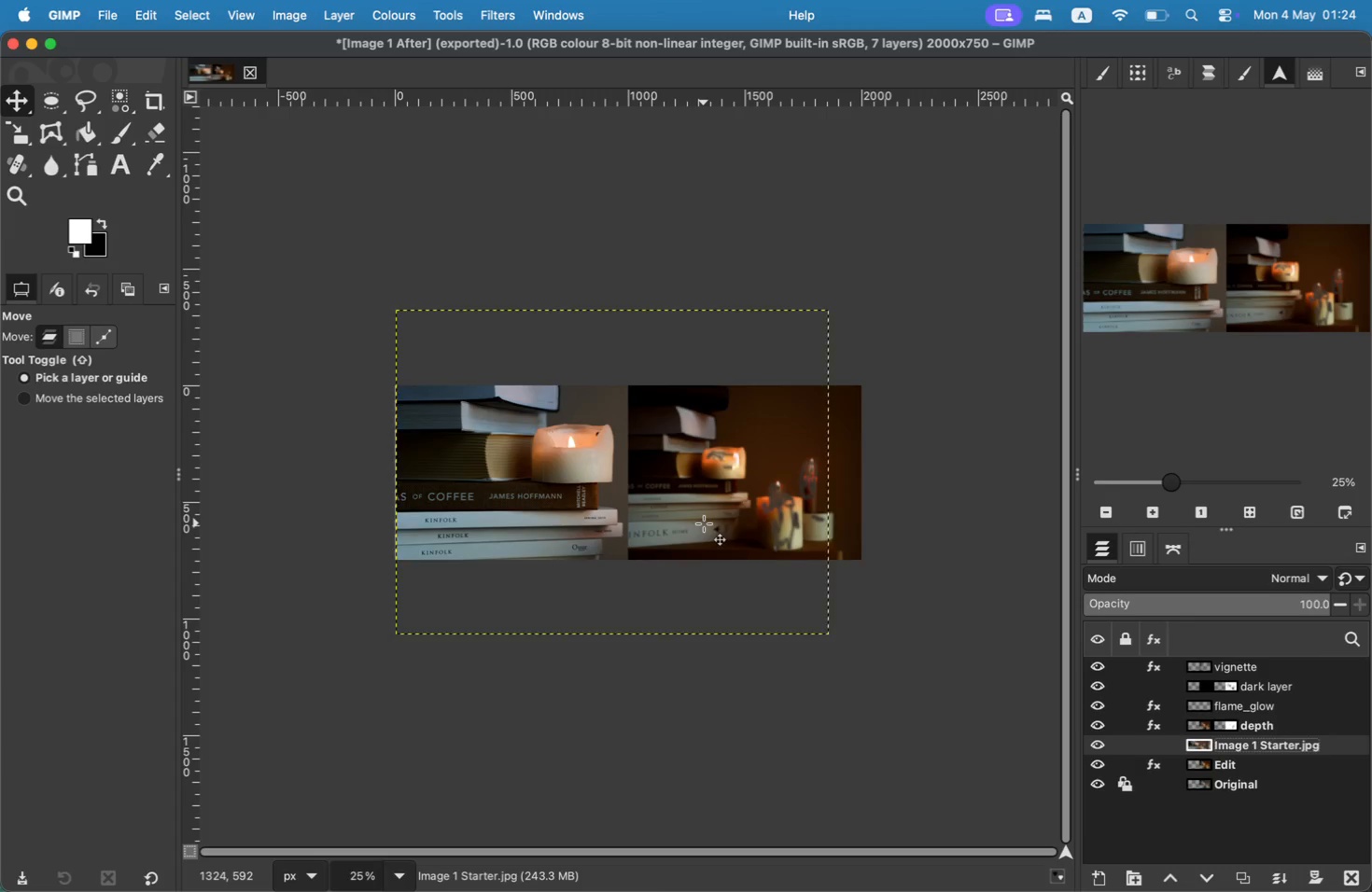 
key(Meta+Z)
 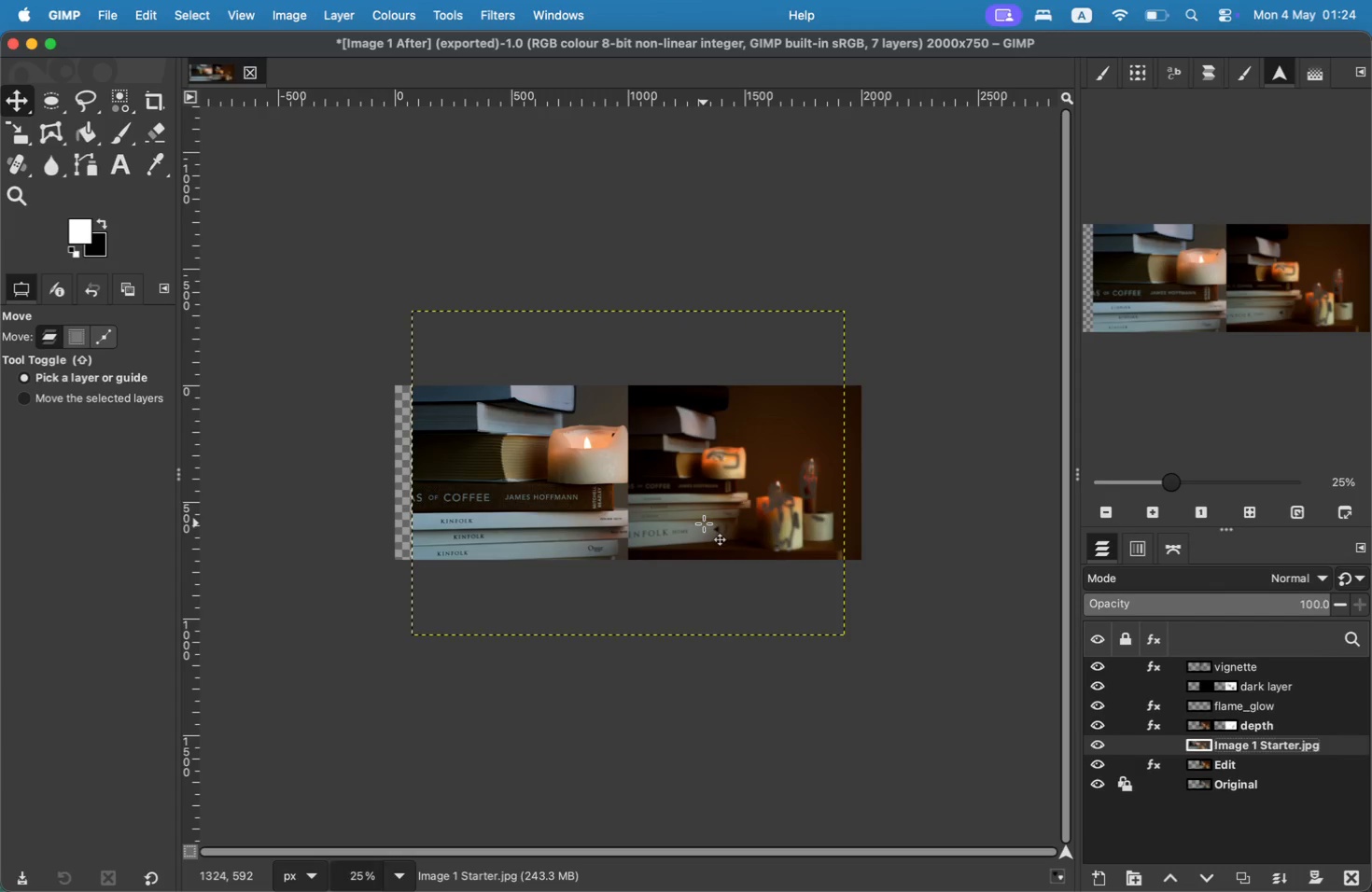 
key(Meta+Z)
 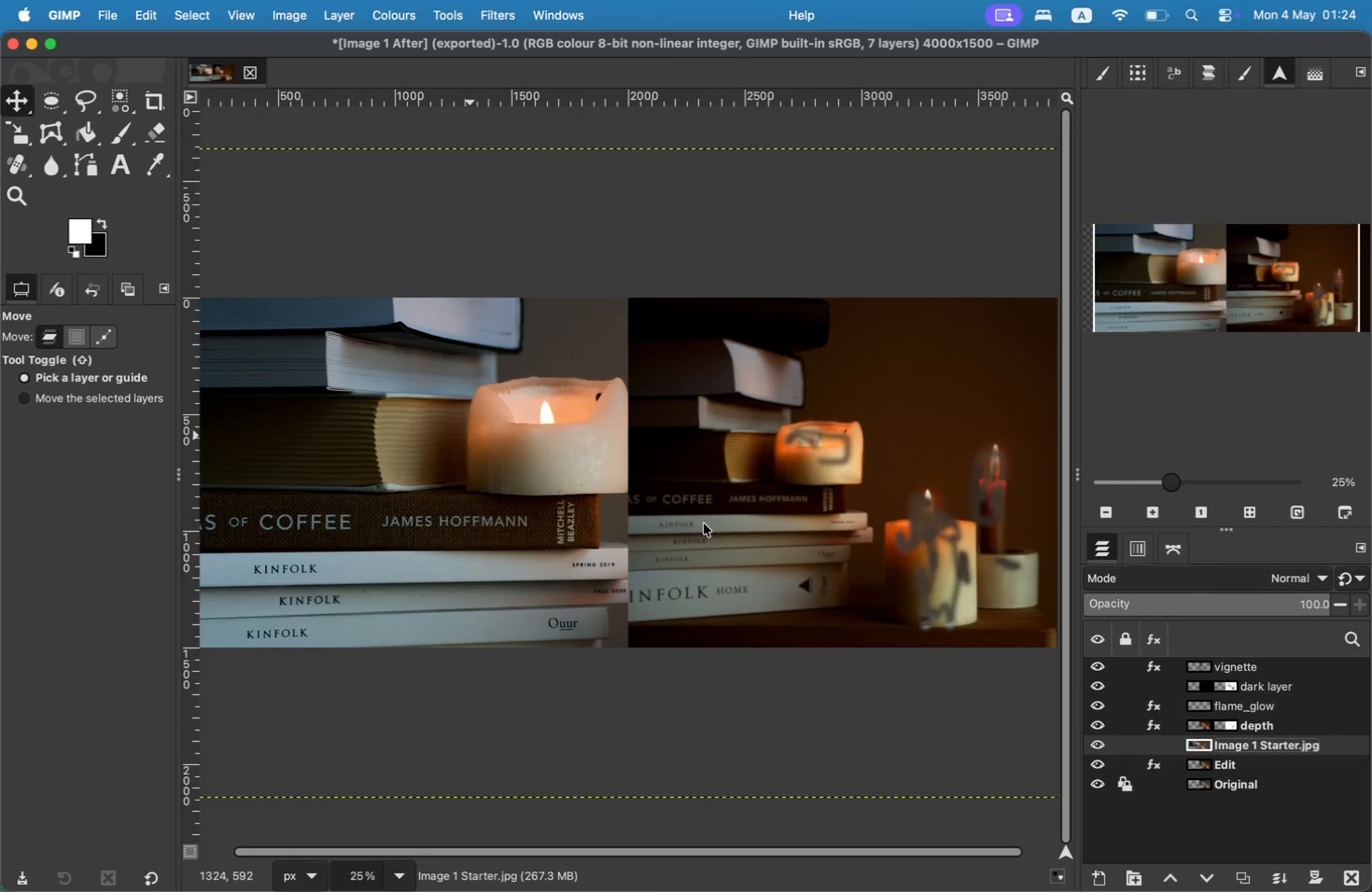 
key(Meta+Z)
 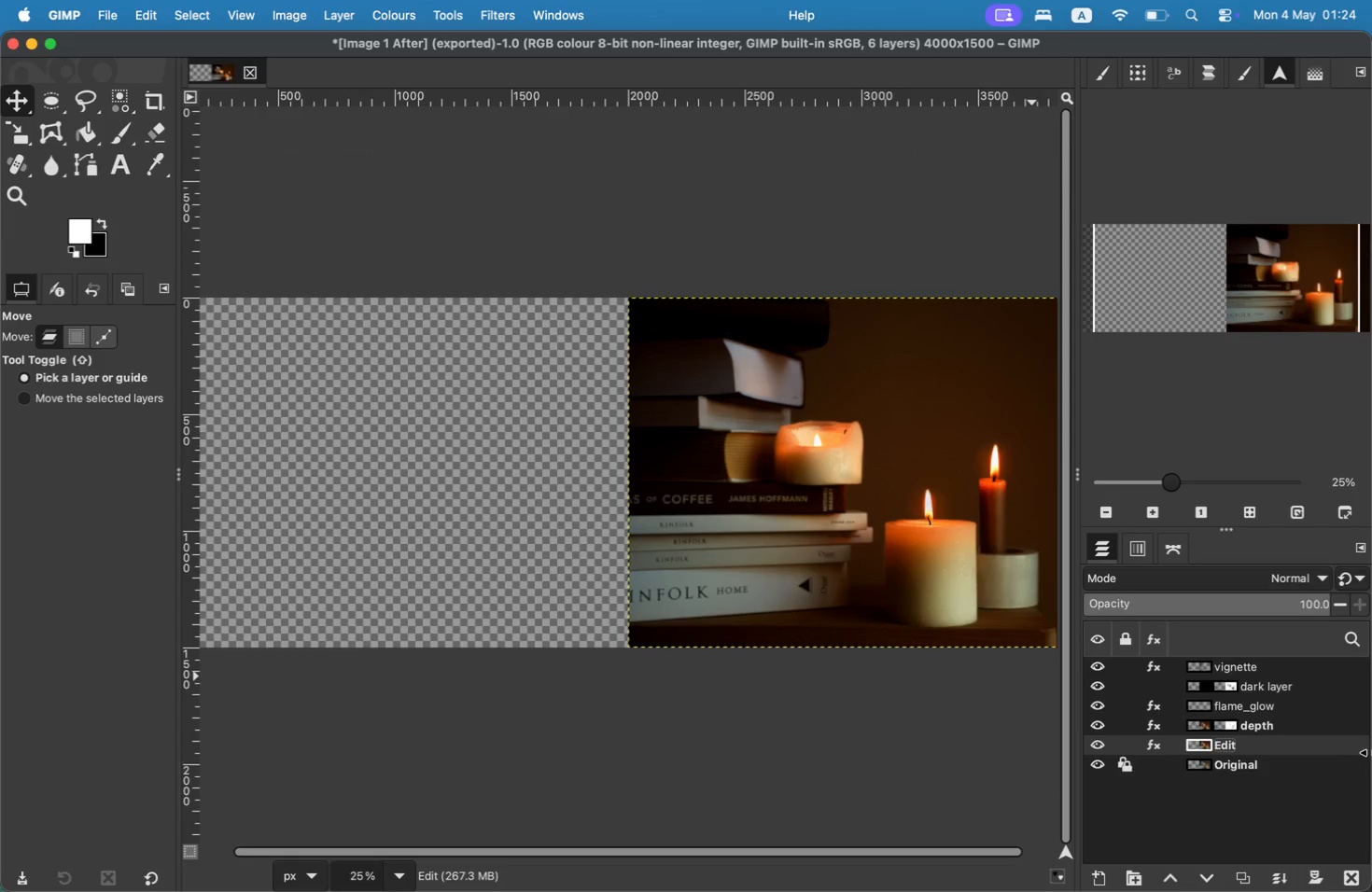 
left_click([1215, 667])
 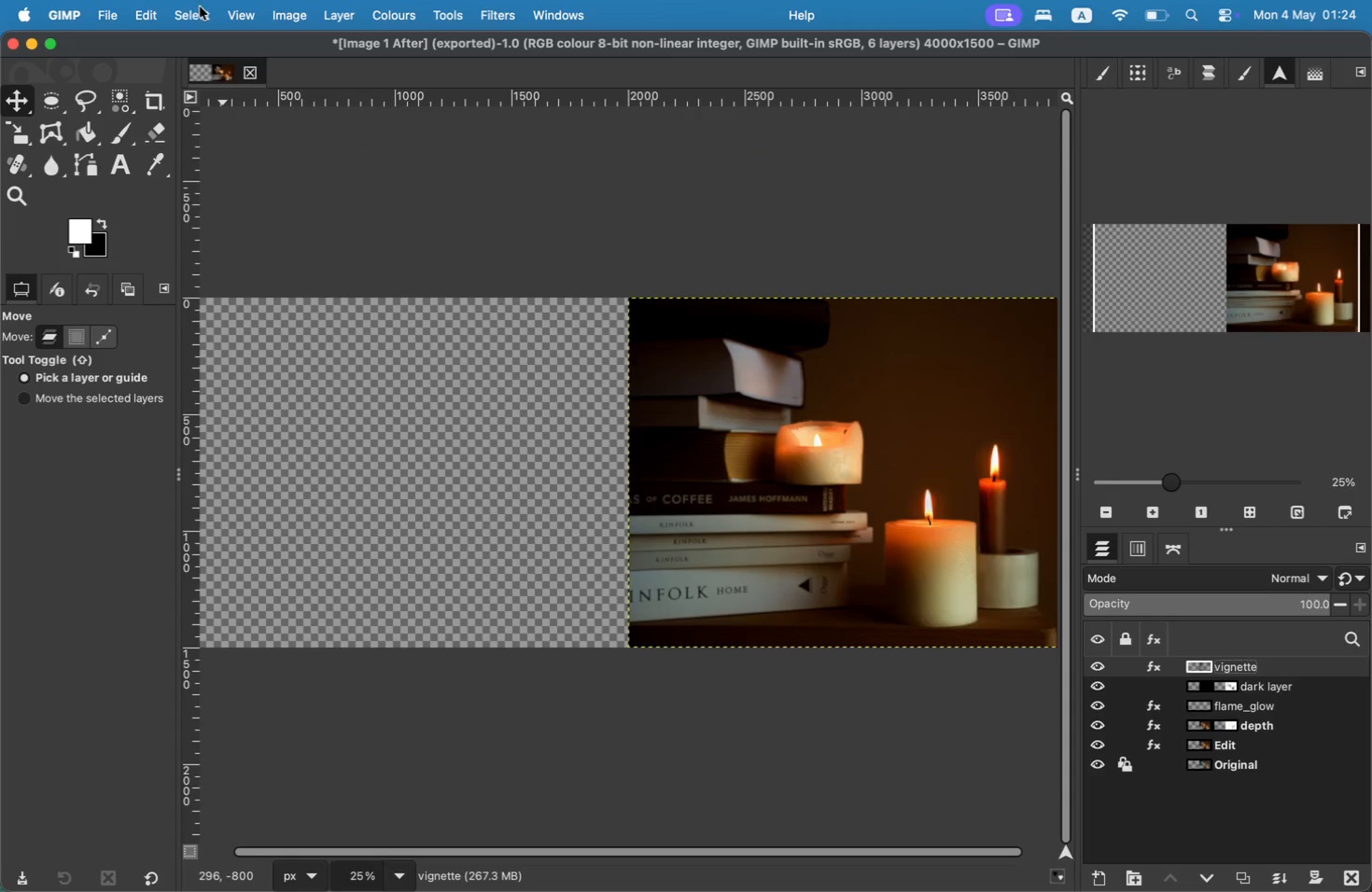 
mouse_move([141, 30])
 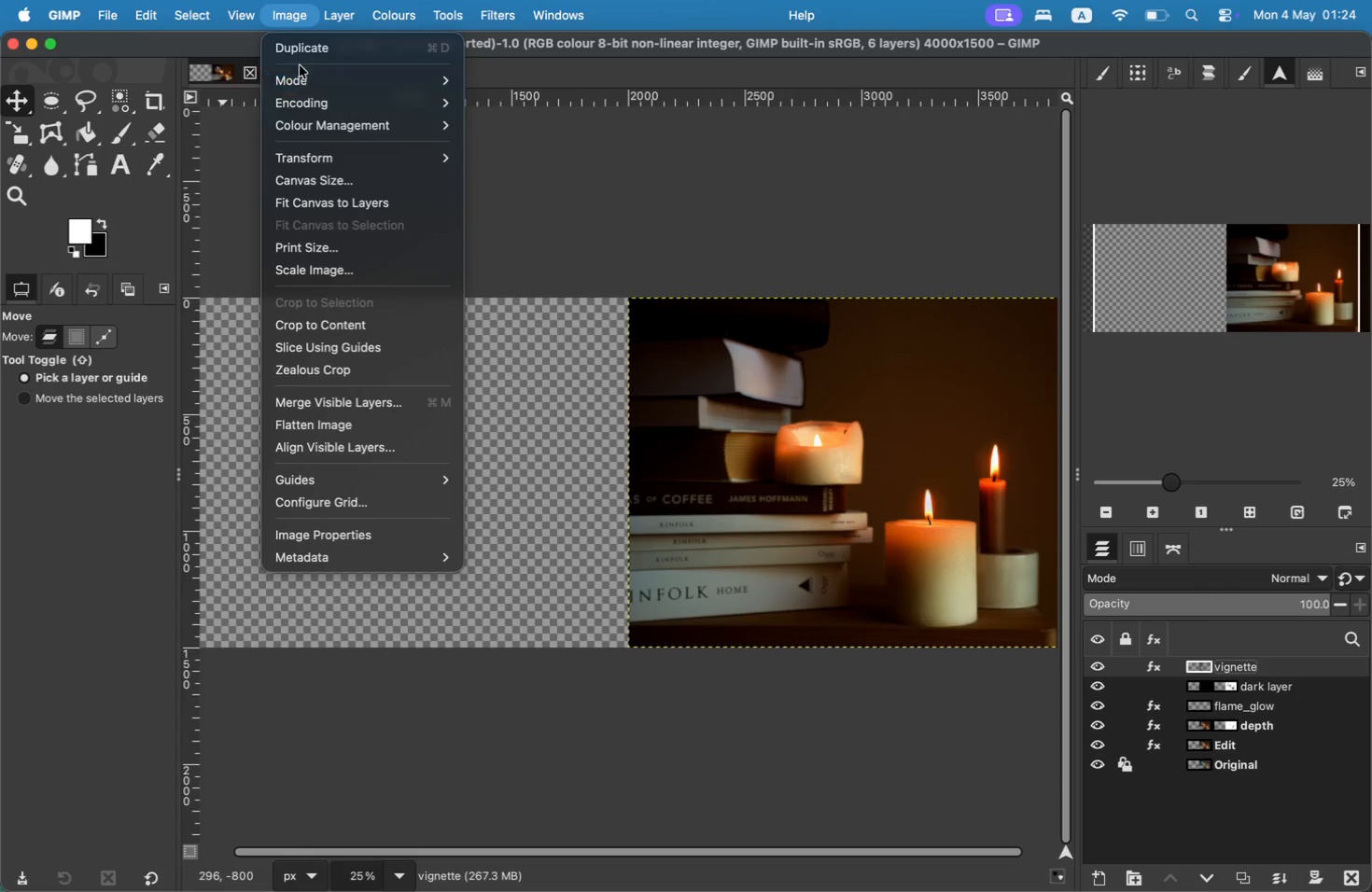 
left_click([105, 9])
 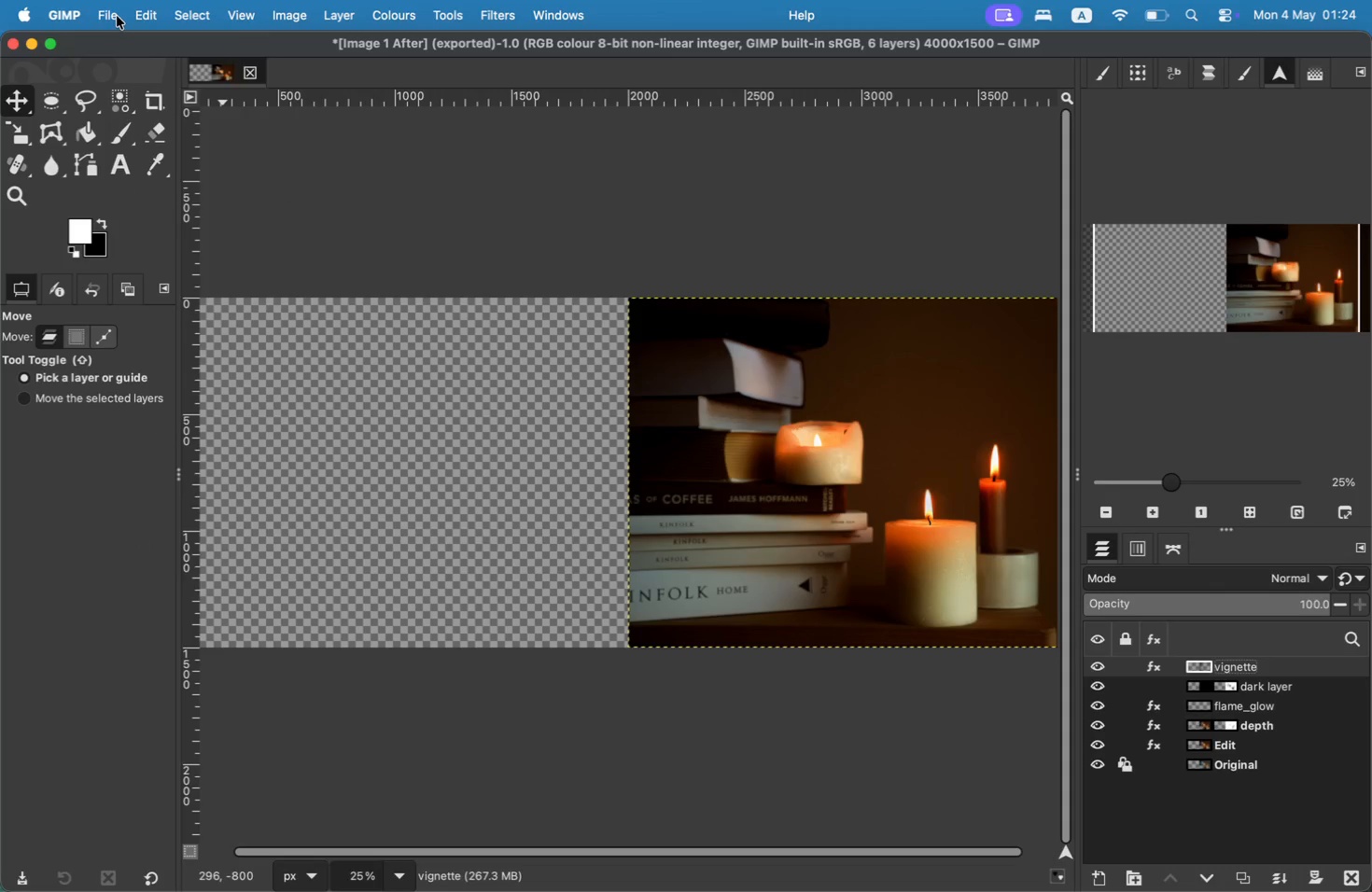 
left_click([116, 14])
 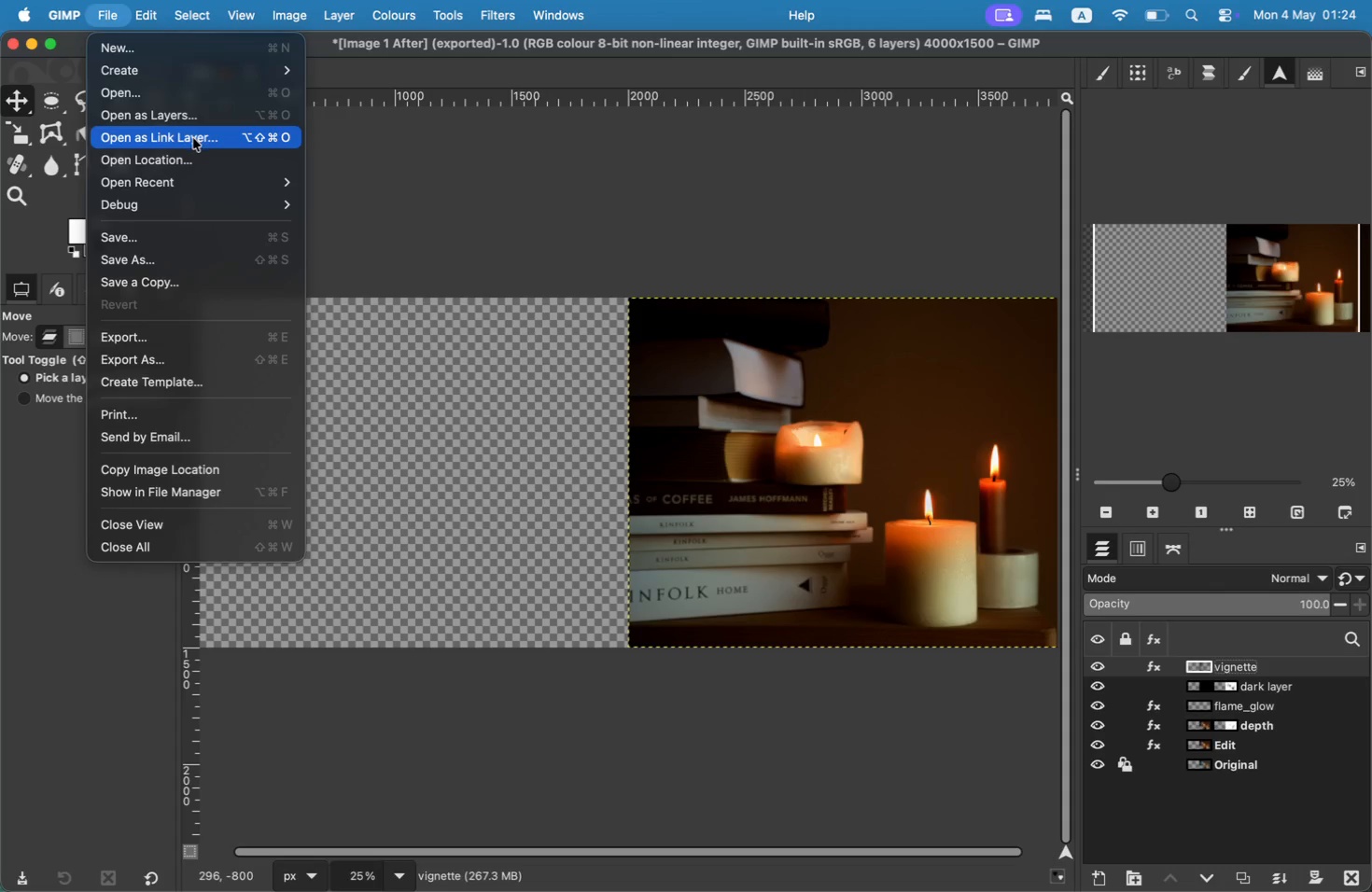 
left_click([206, 120])
 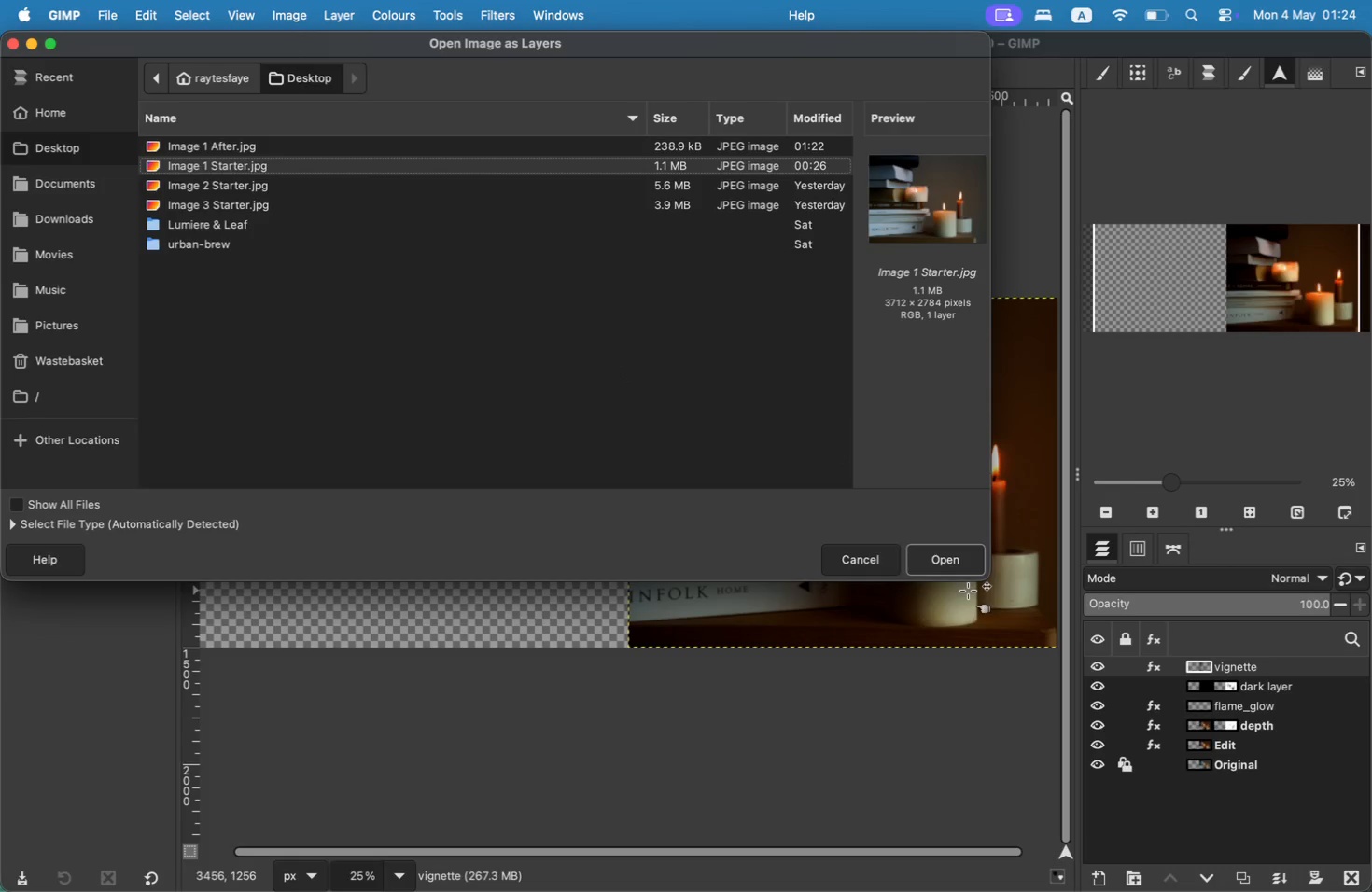 
left_click([945, 554])
 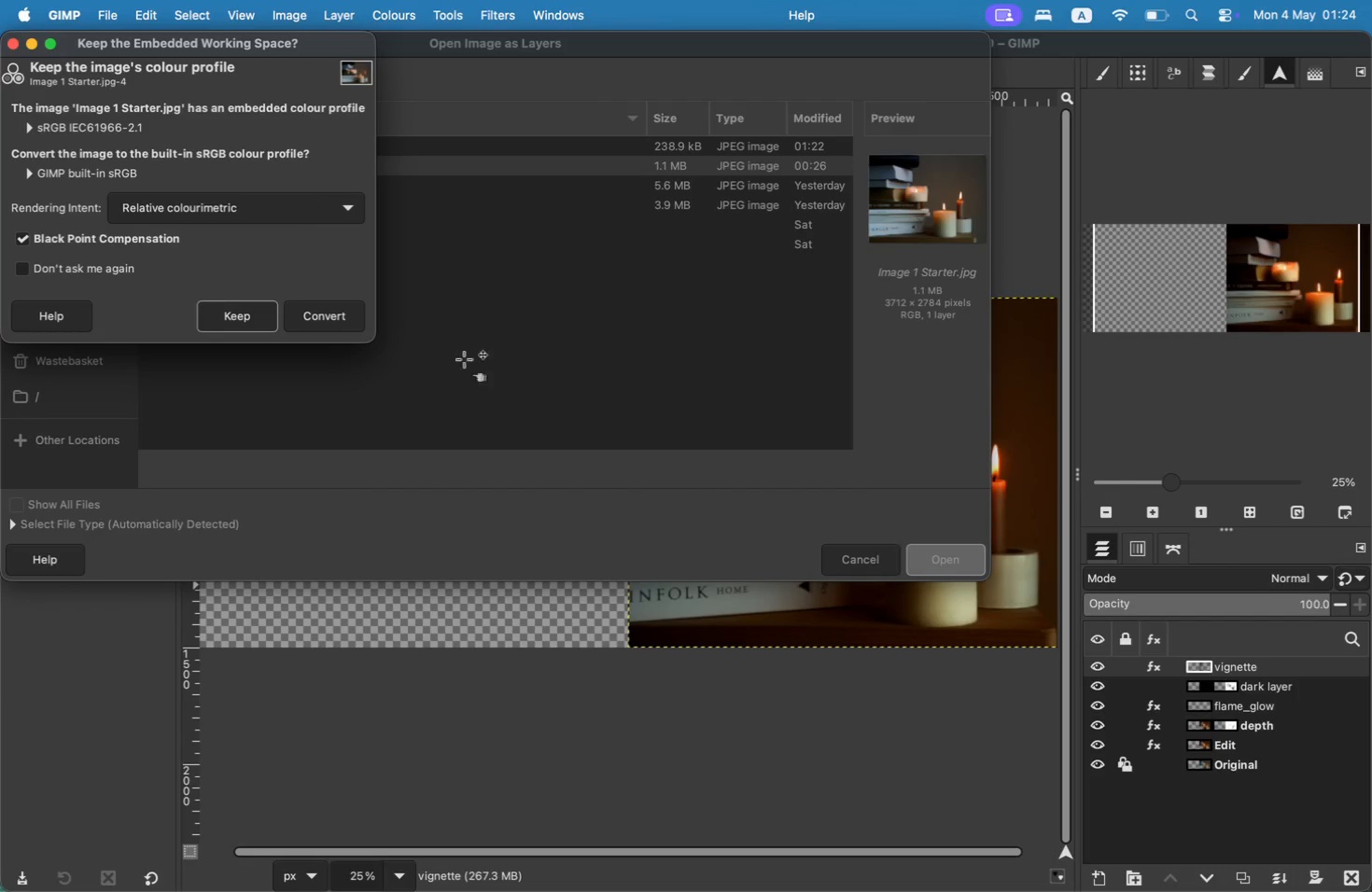 
left_click([344, 321])
 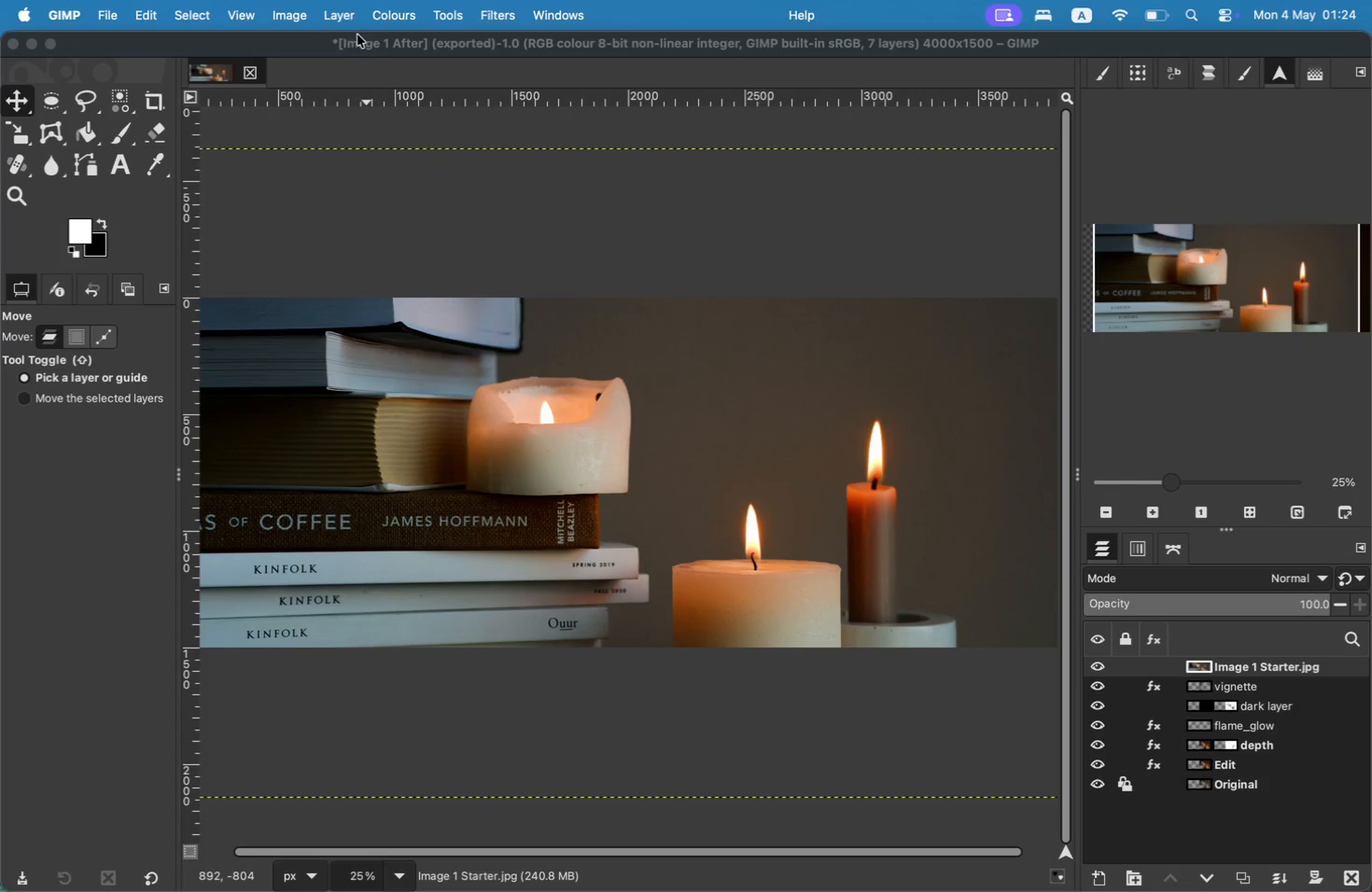 
left_click([277, 20])
 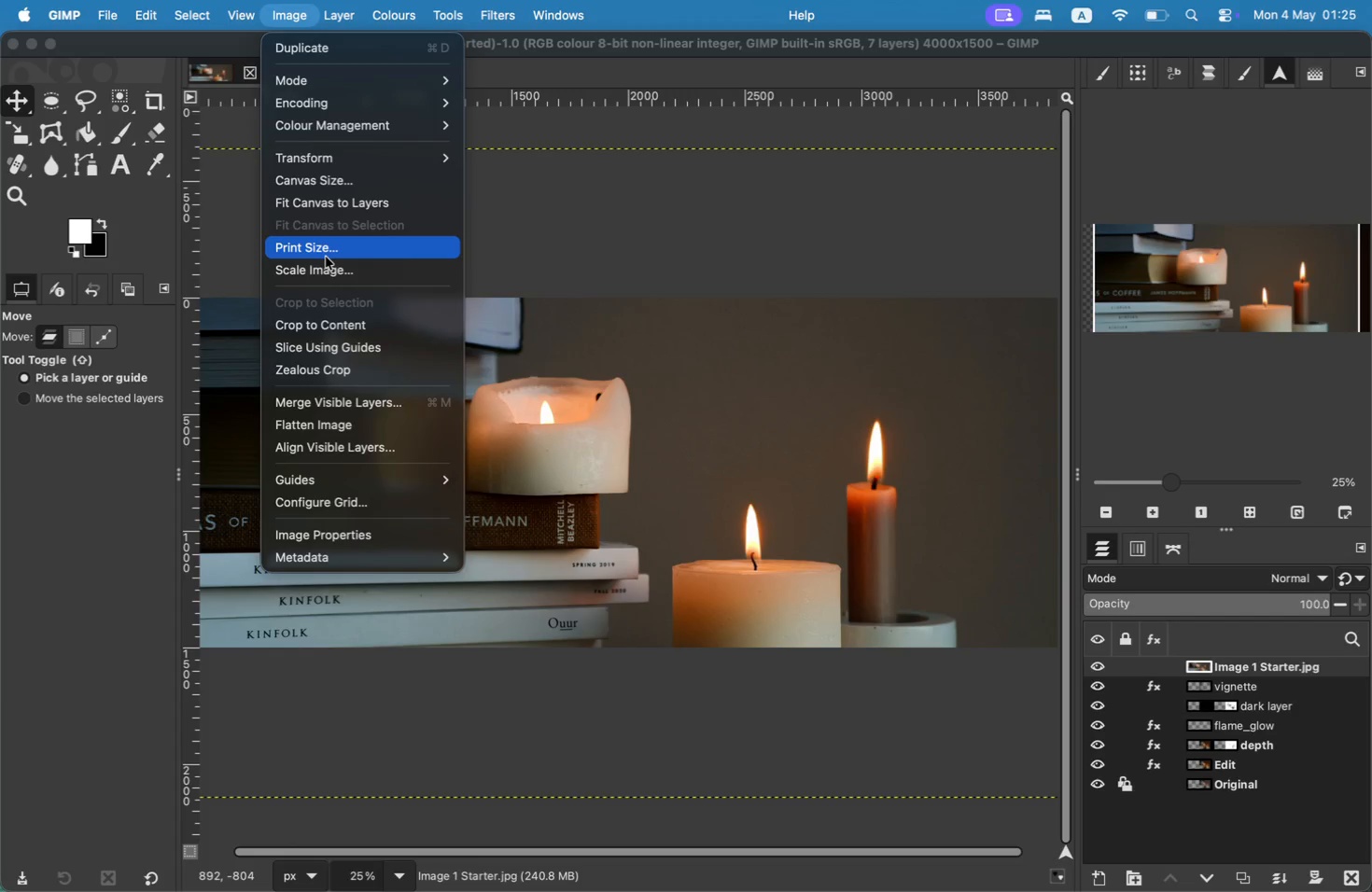 
left_click([327, 263])
 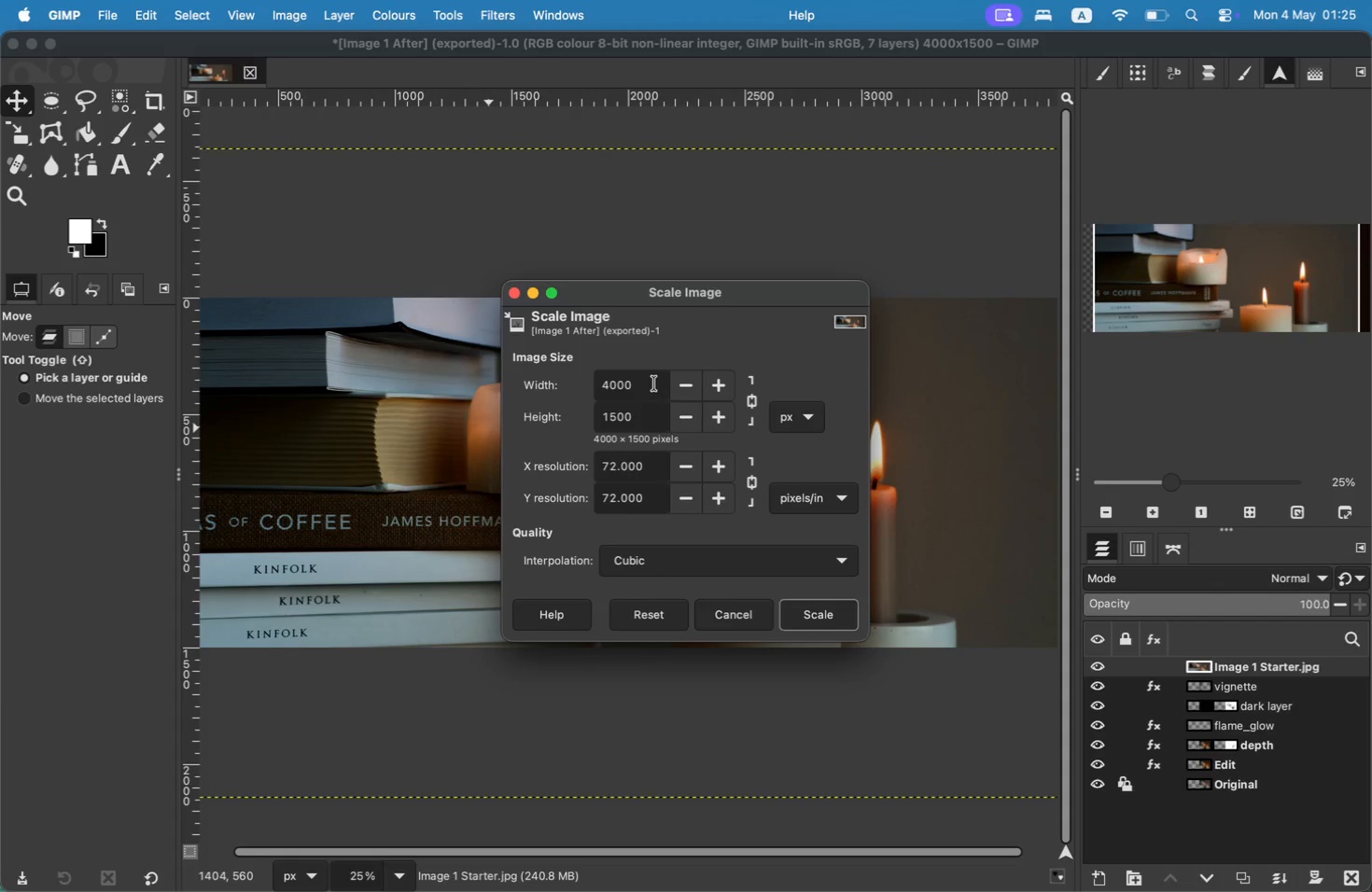 
left_click_drag(start_coordinate=[649, 390], to_coordinate=[601, 381])
 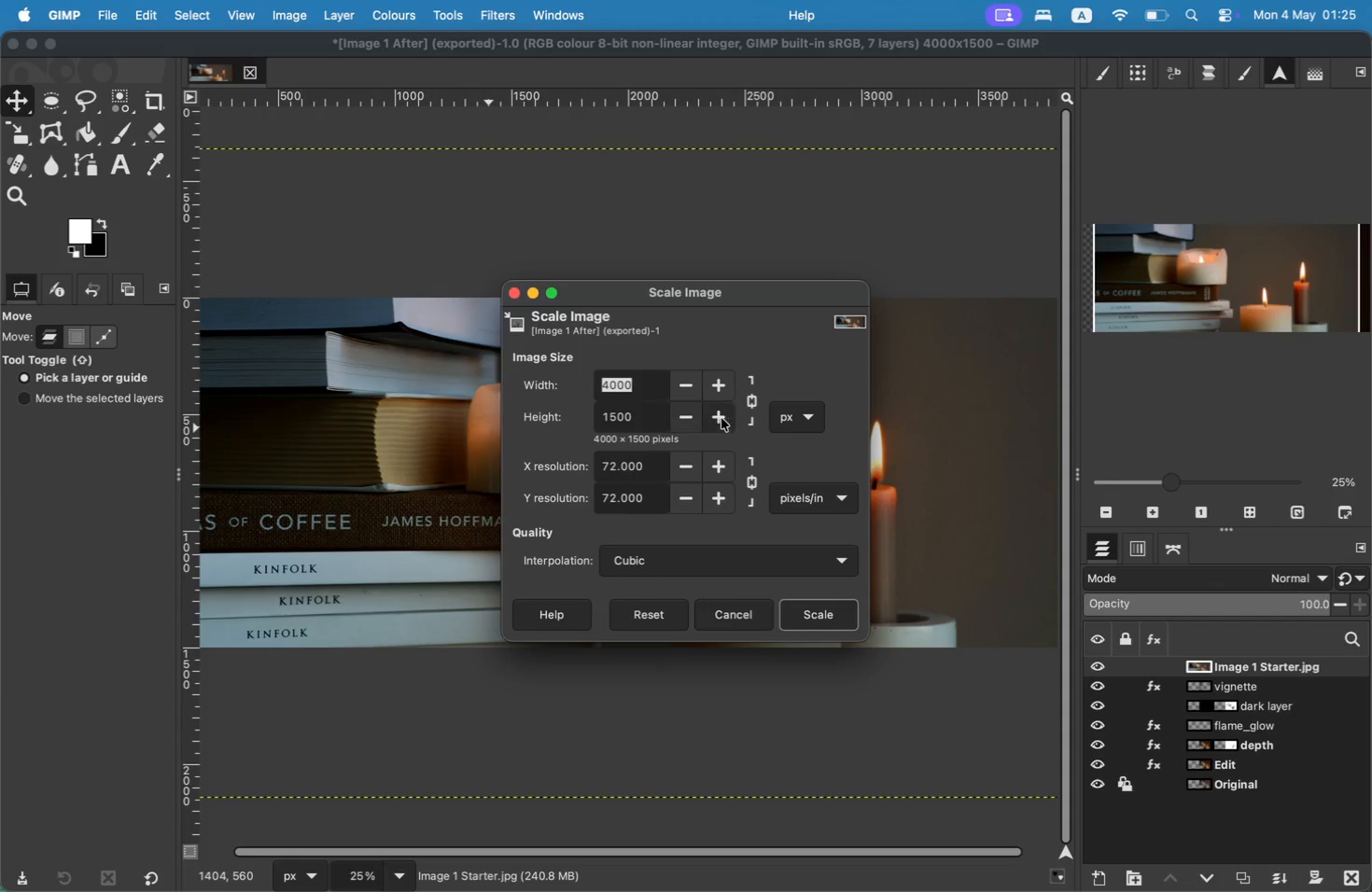 
left_click([750, 403])
 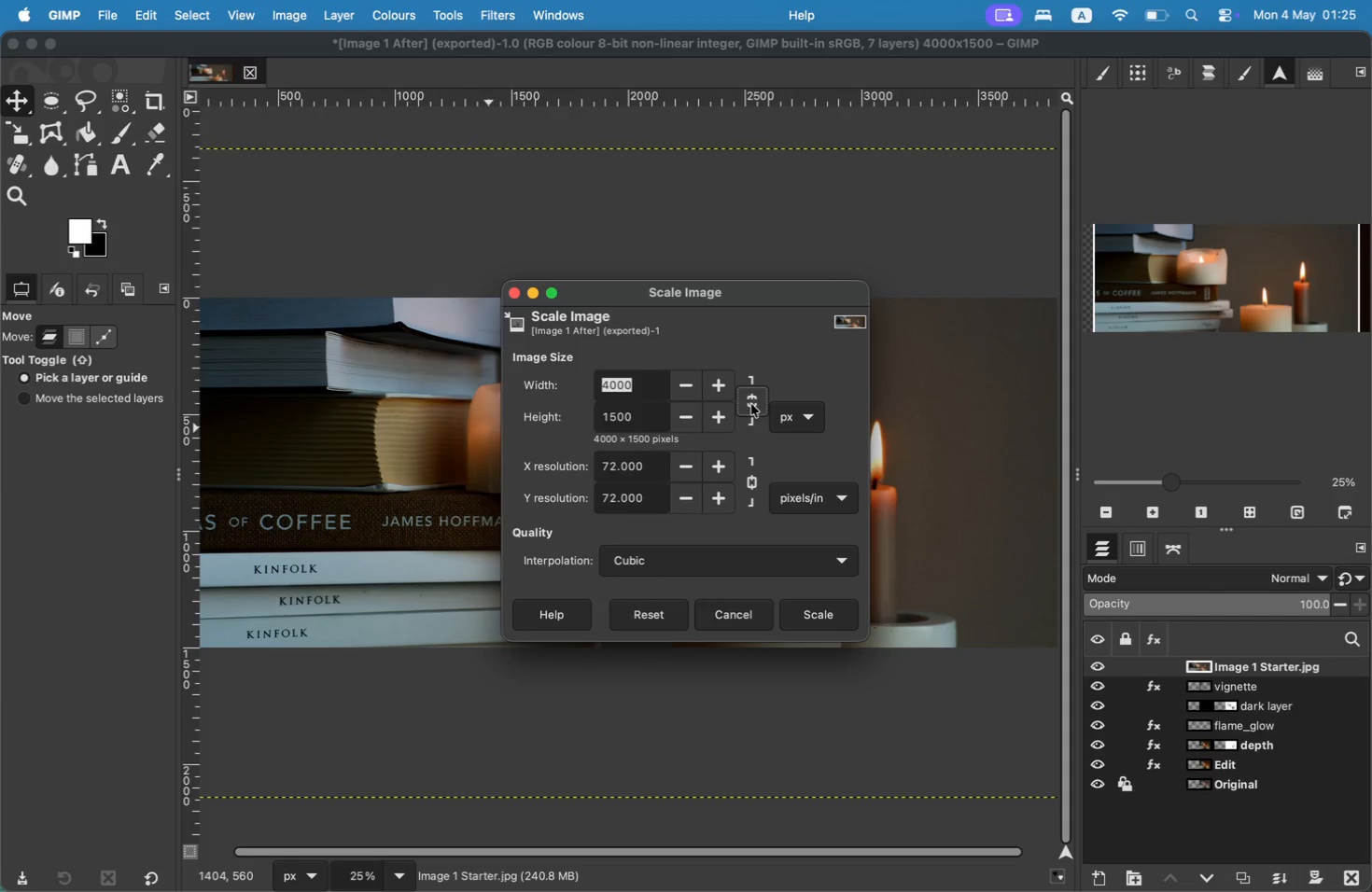 
left_click([751, 407])
 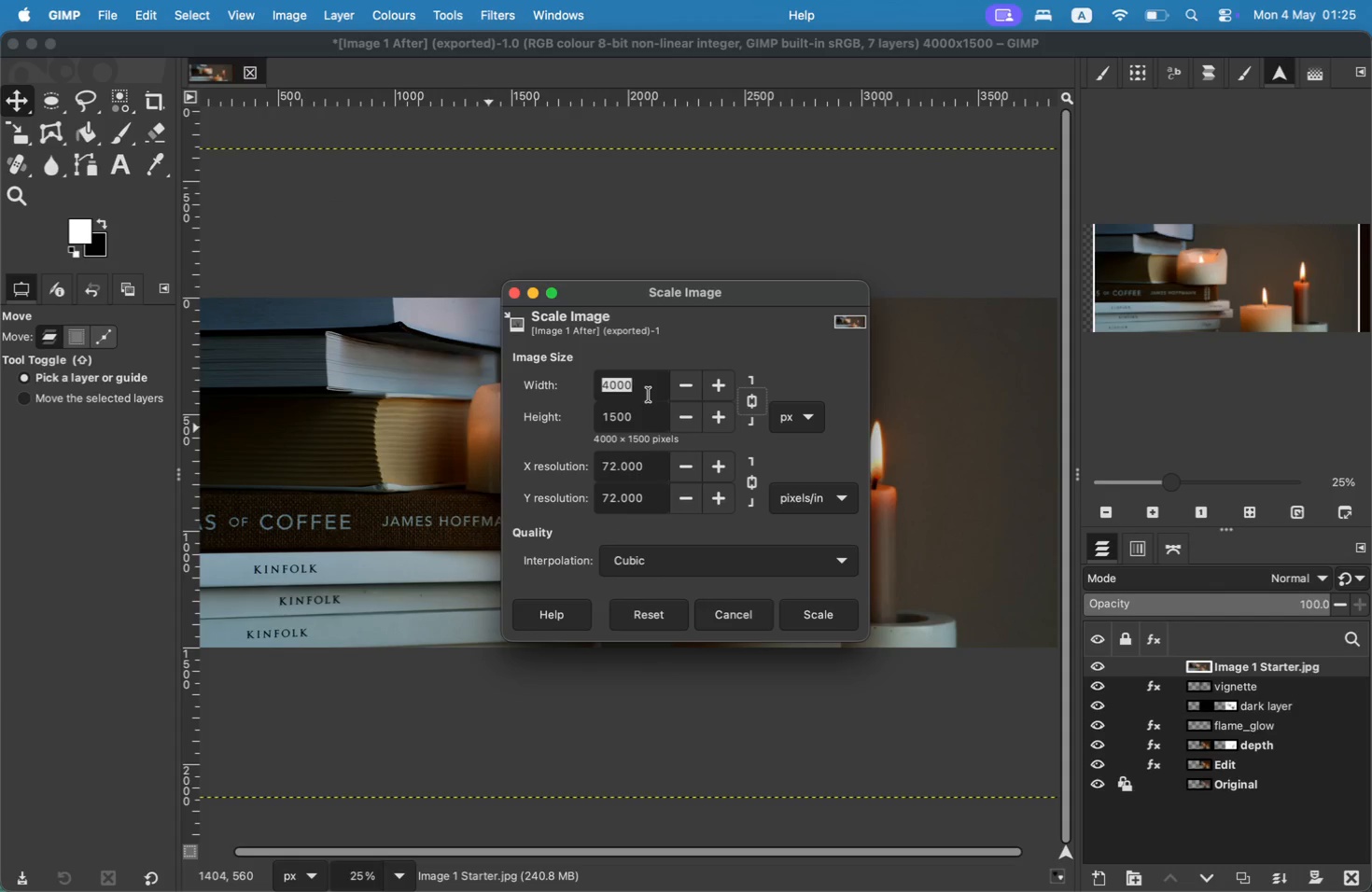 
type(2000)
 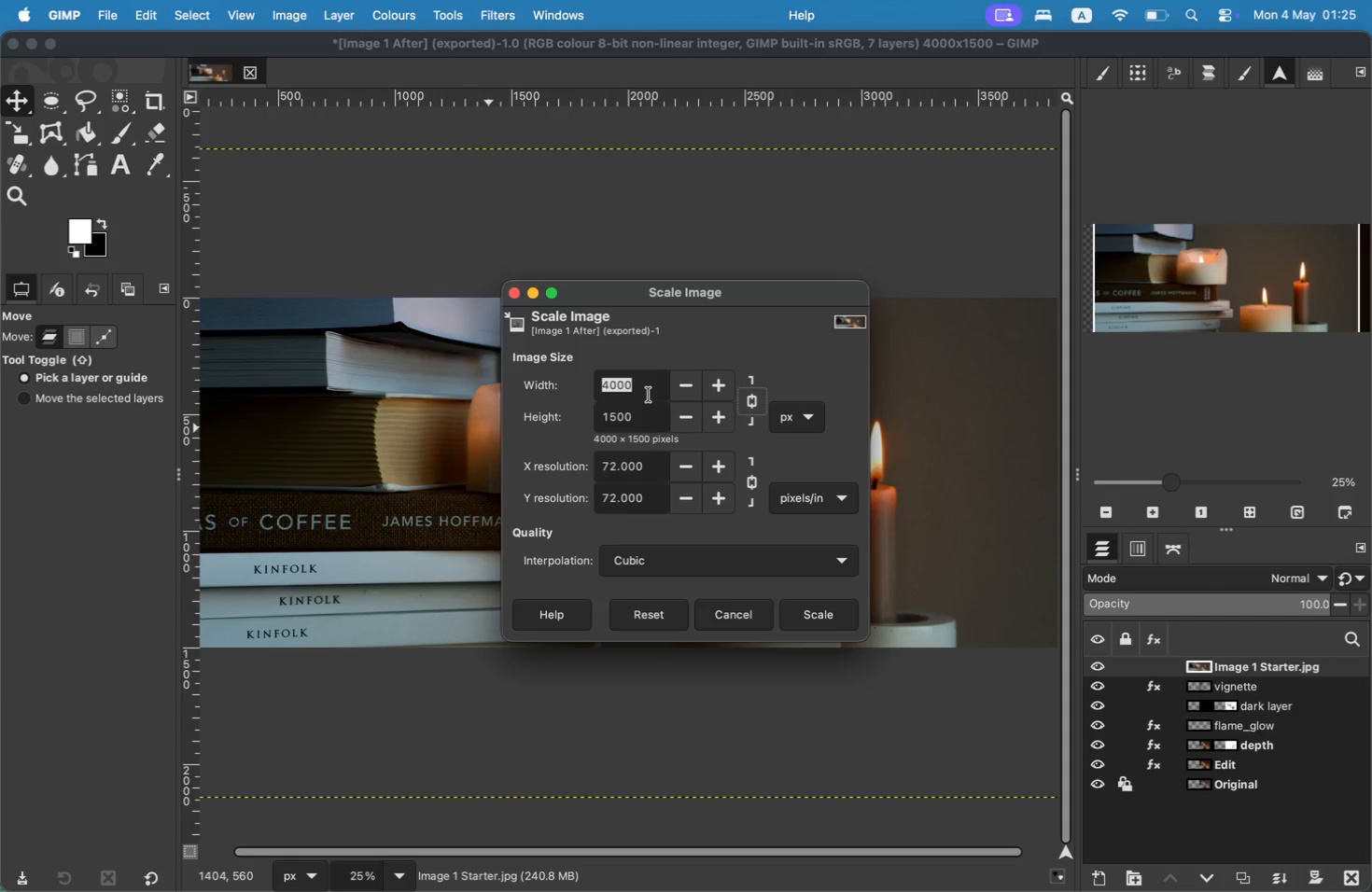 
left_click([626, 386])
 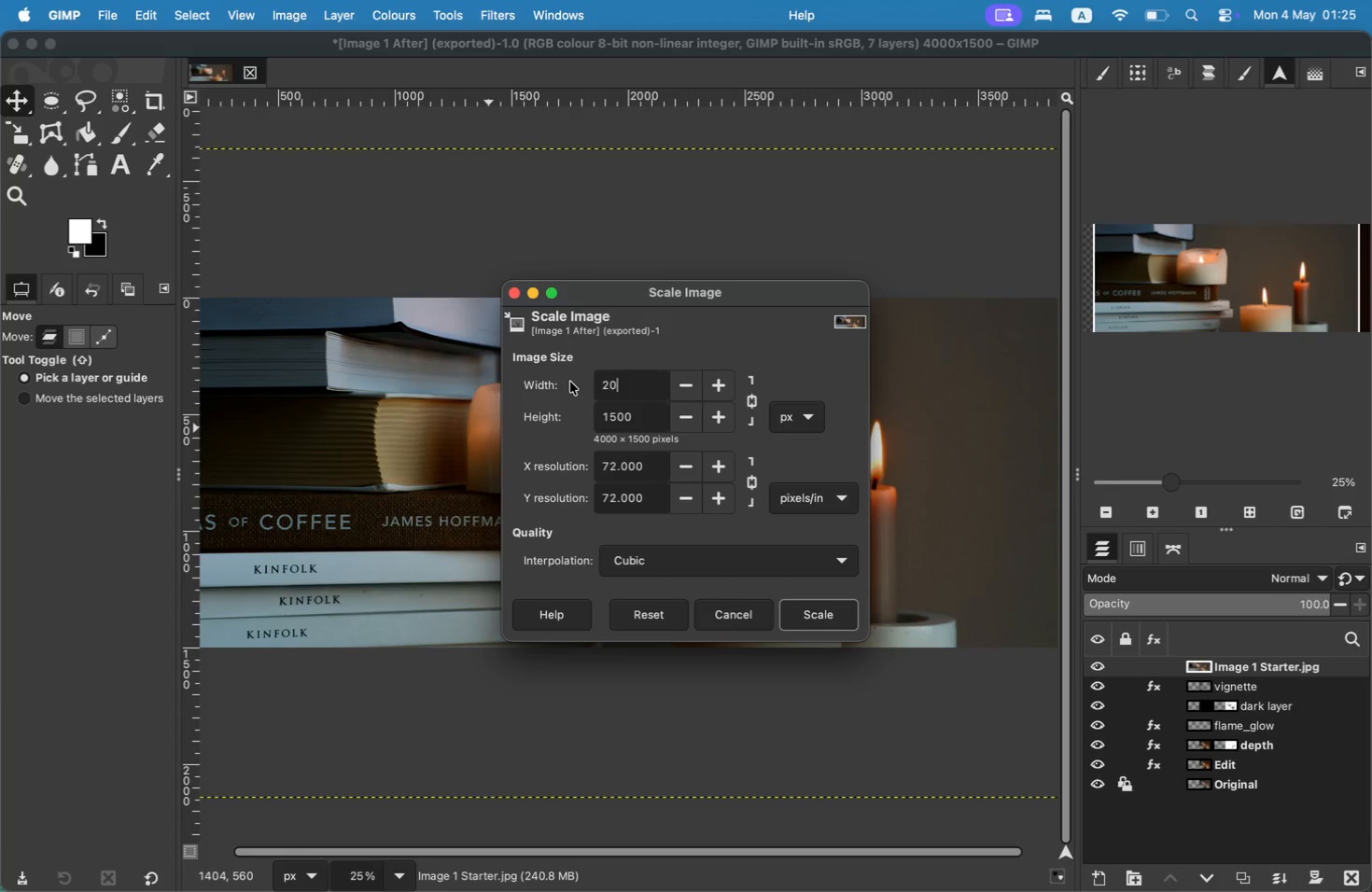 
left_click_drag(start_coordinate=[636, 384], to_coordinate=[570, 382])
 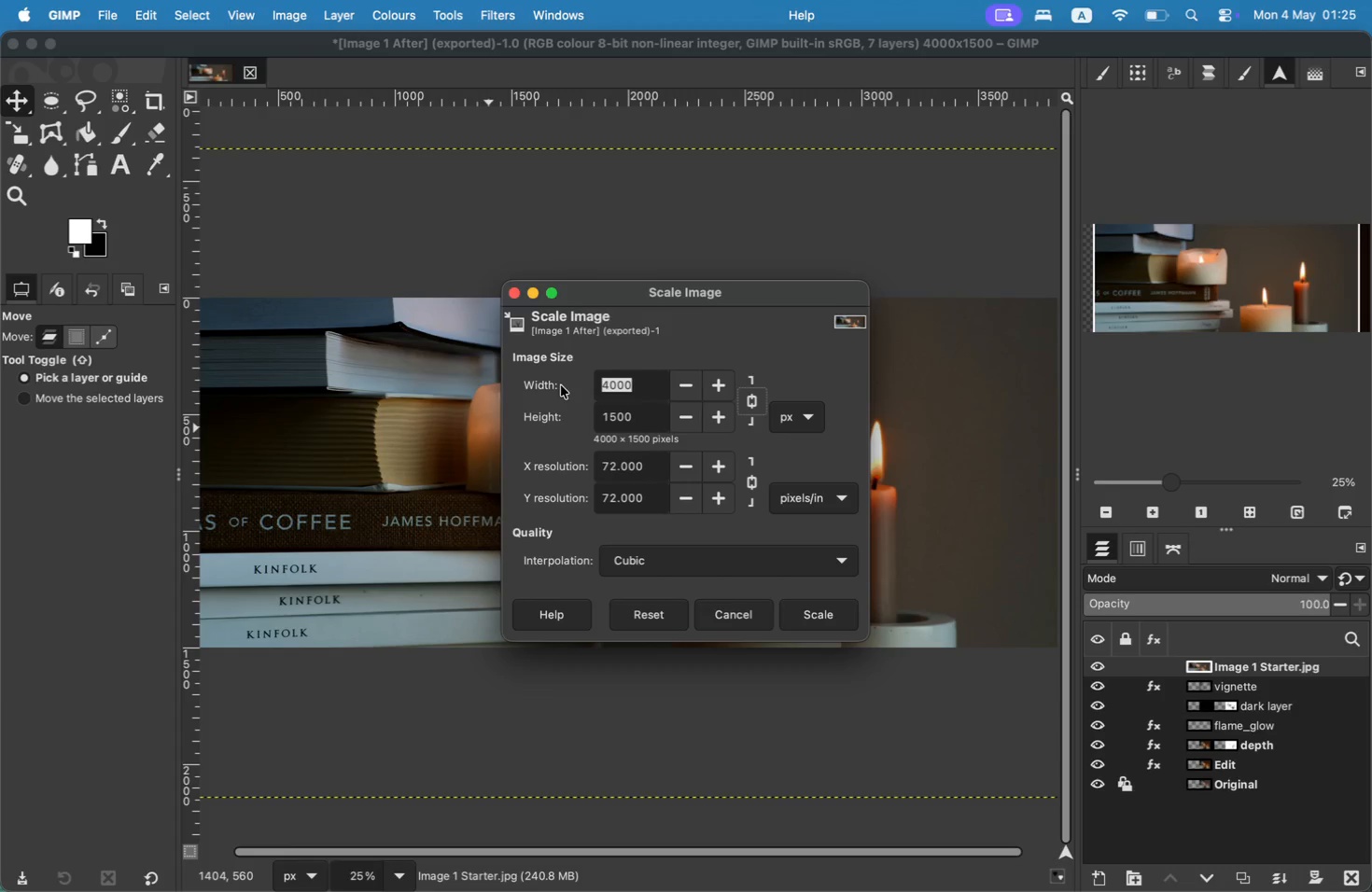 
type(2000)
 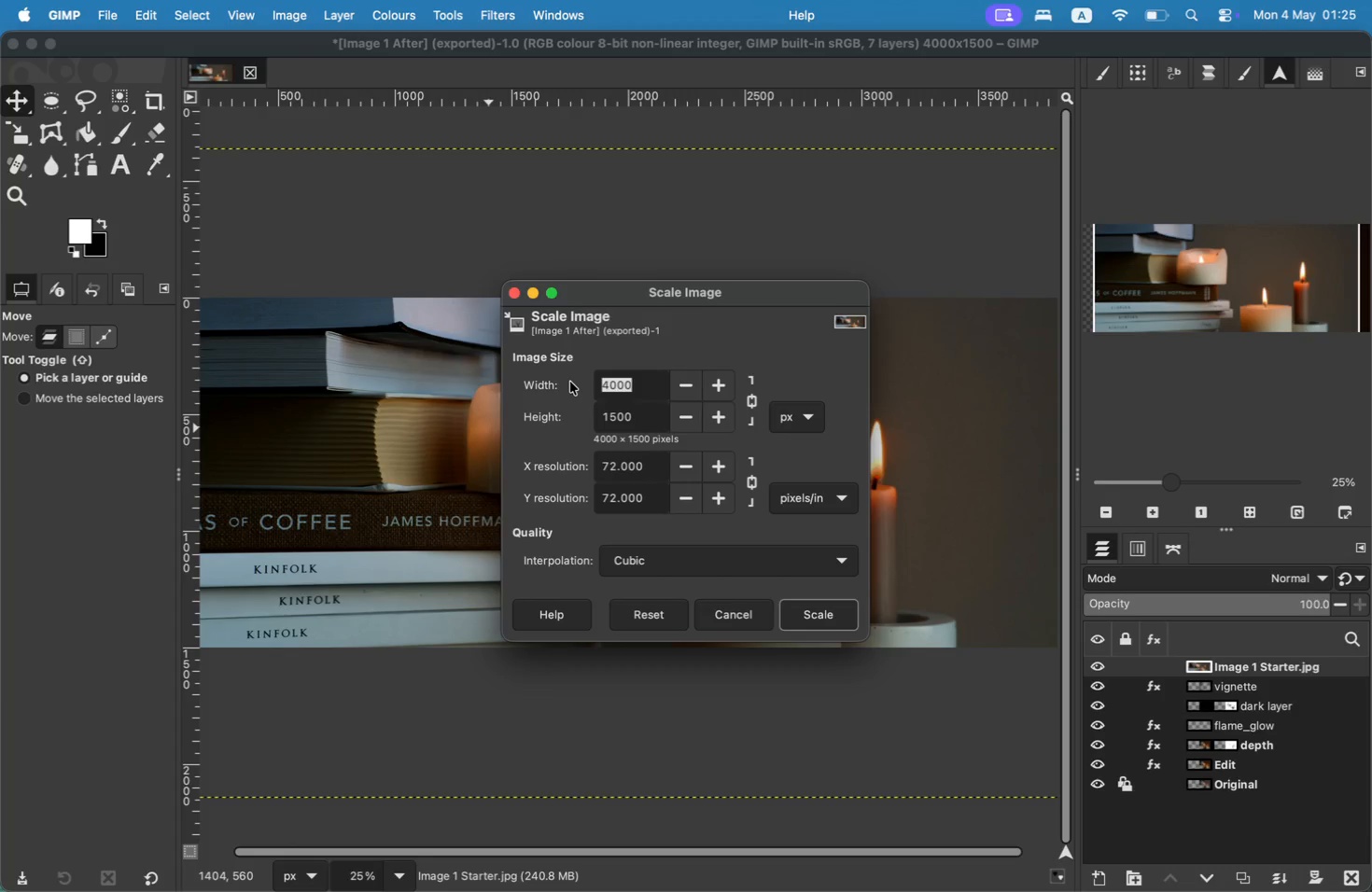 
left_click([634, 414])
 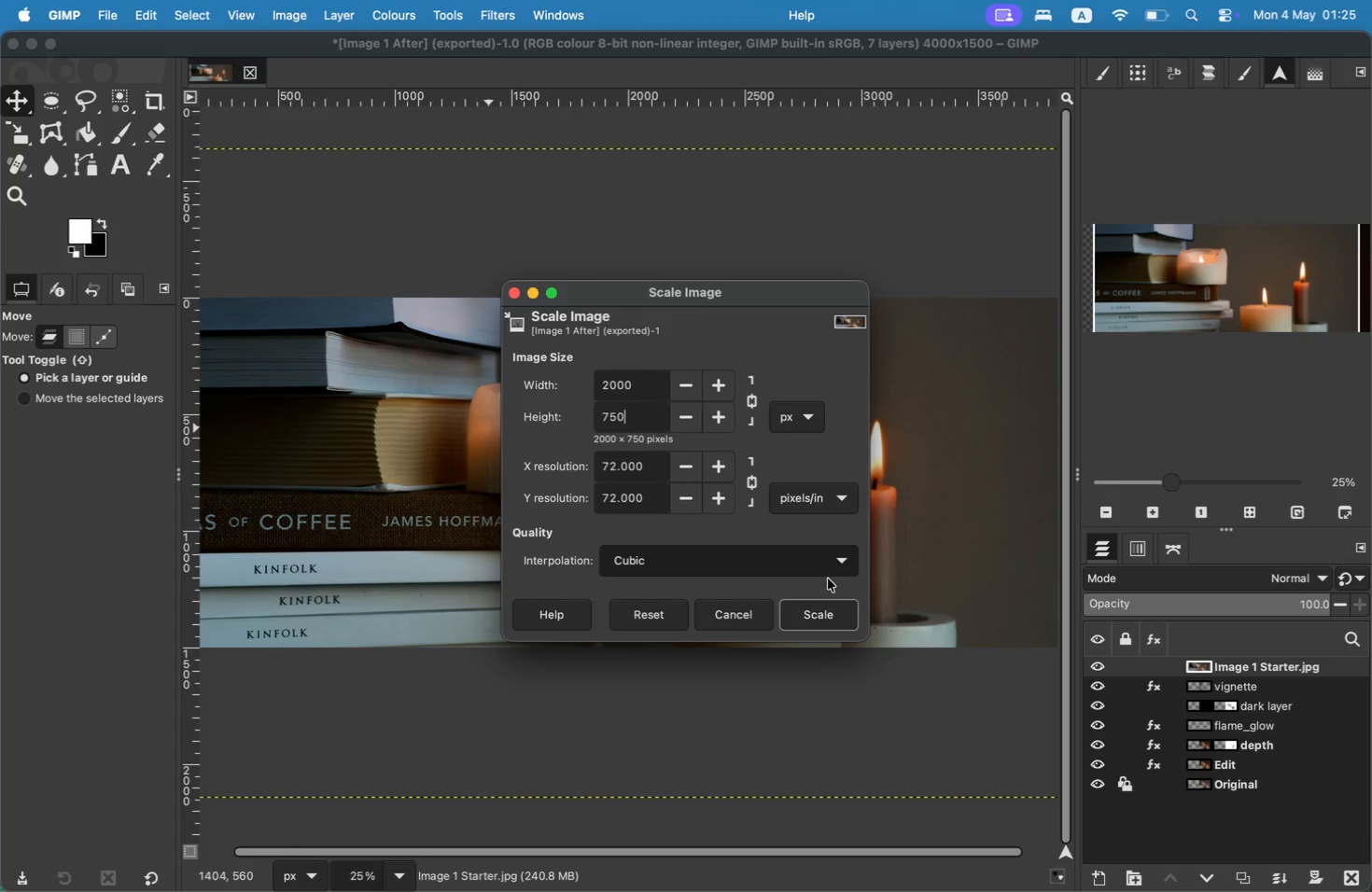 
left_click([838, 607])
 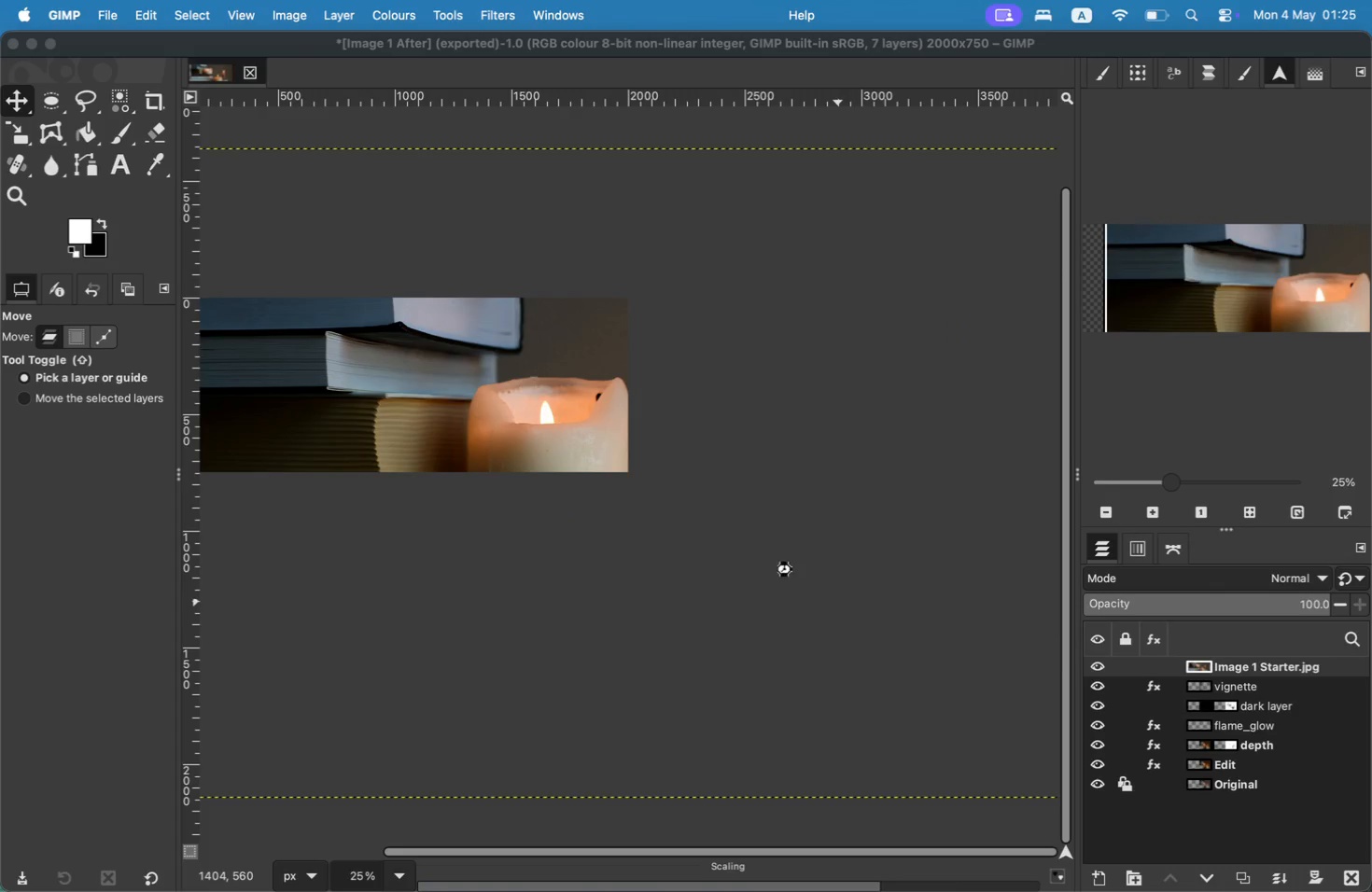 
left_click_drag(start_coordinate=[547, 502], to_coordinate=[382, 547])
 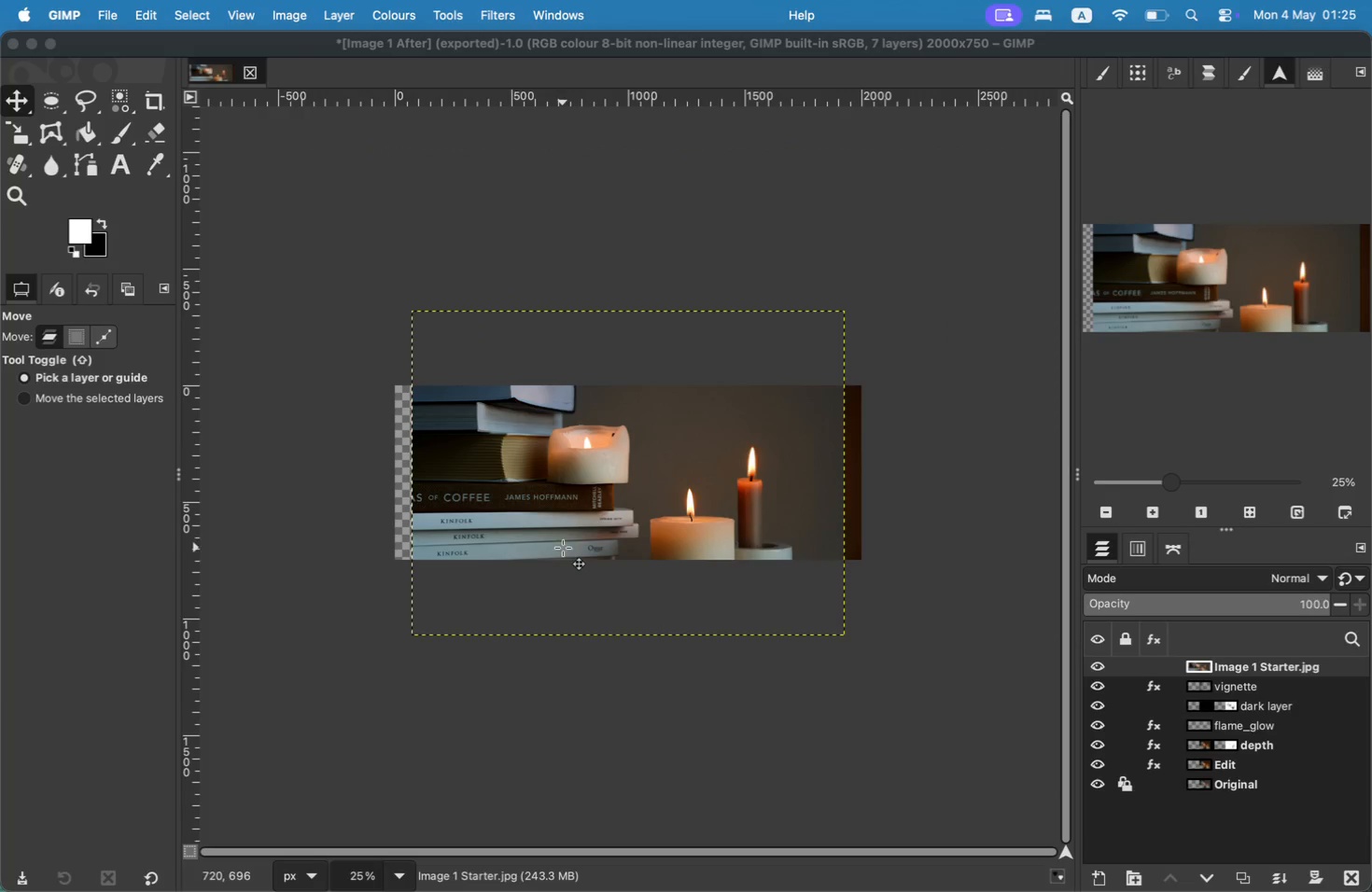 
left_click_drag(start_coordinate=[394, 524], to_coordinate=[358, 379])
 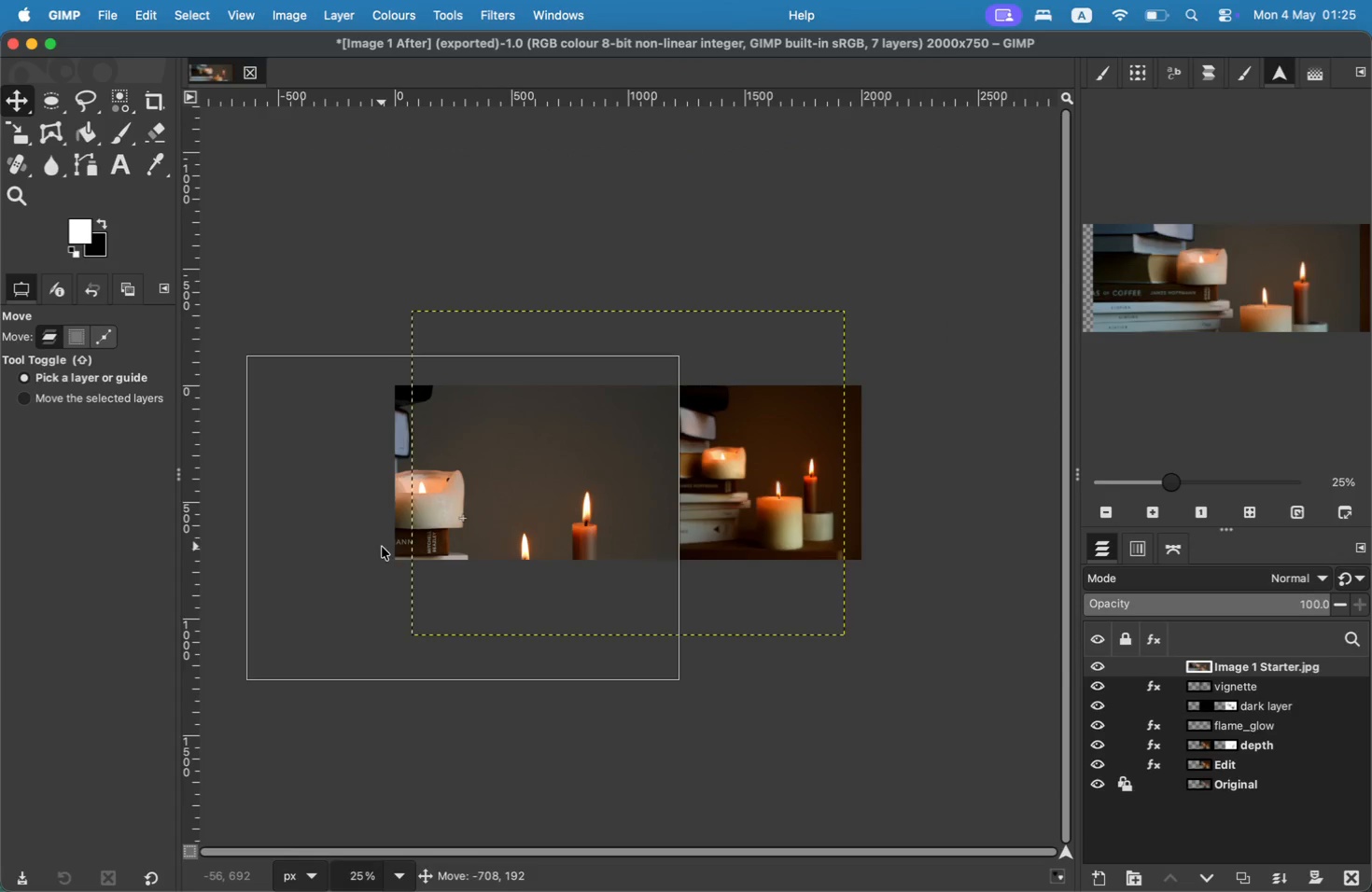 
left_click_drag(start_coordinate=[358, 380], to_coordinate=[320, 405])
 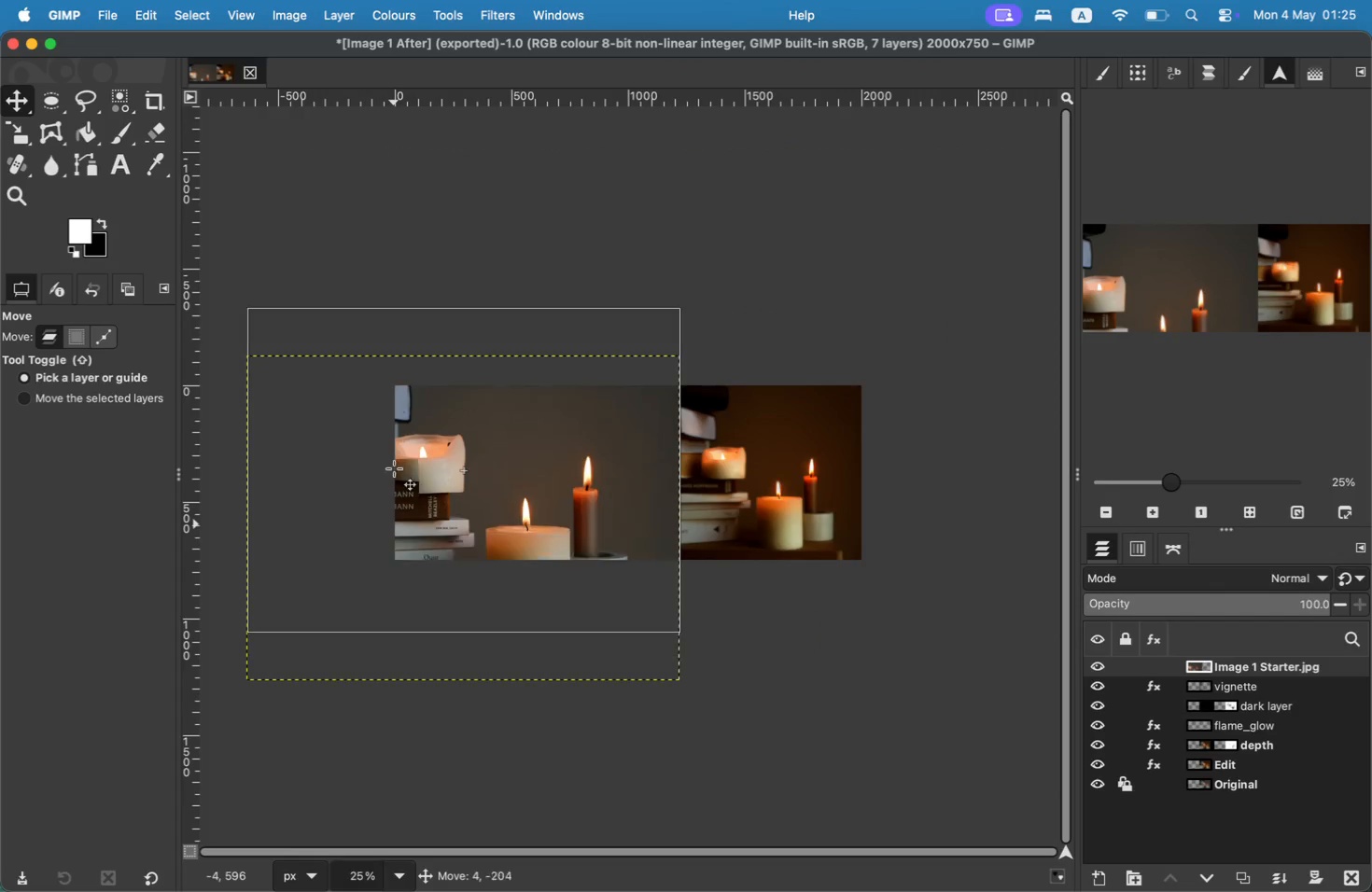 
left_click_drag(start_coordinate=[320, 405], to_coordinate=[339, 408])
 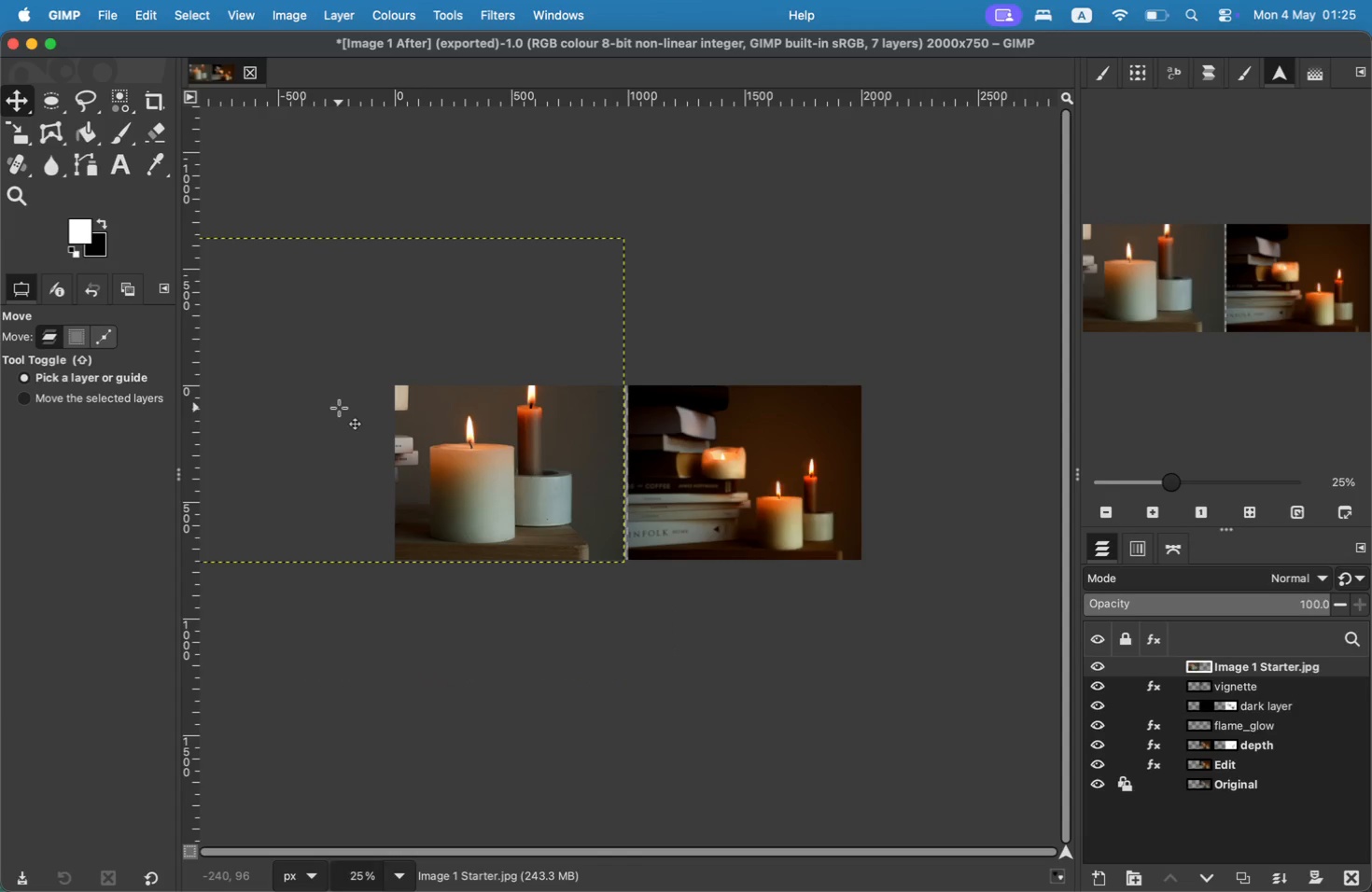 
key(Meta+Z)
 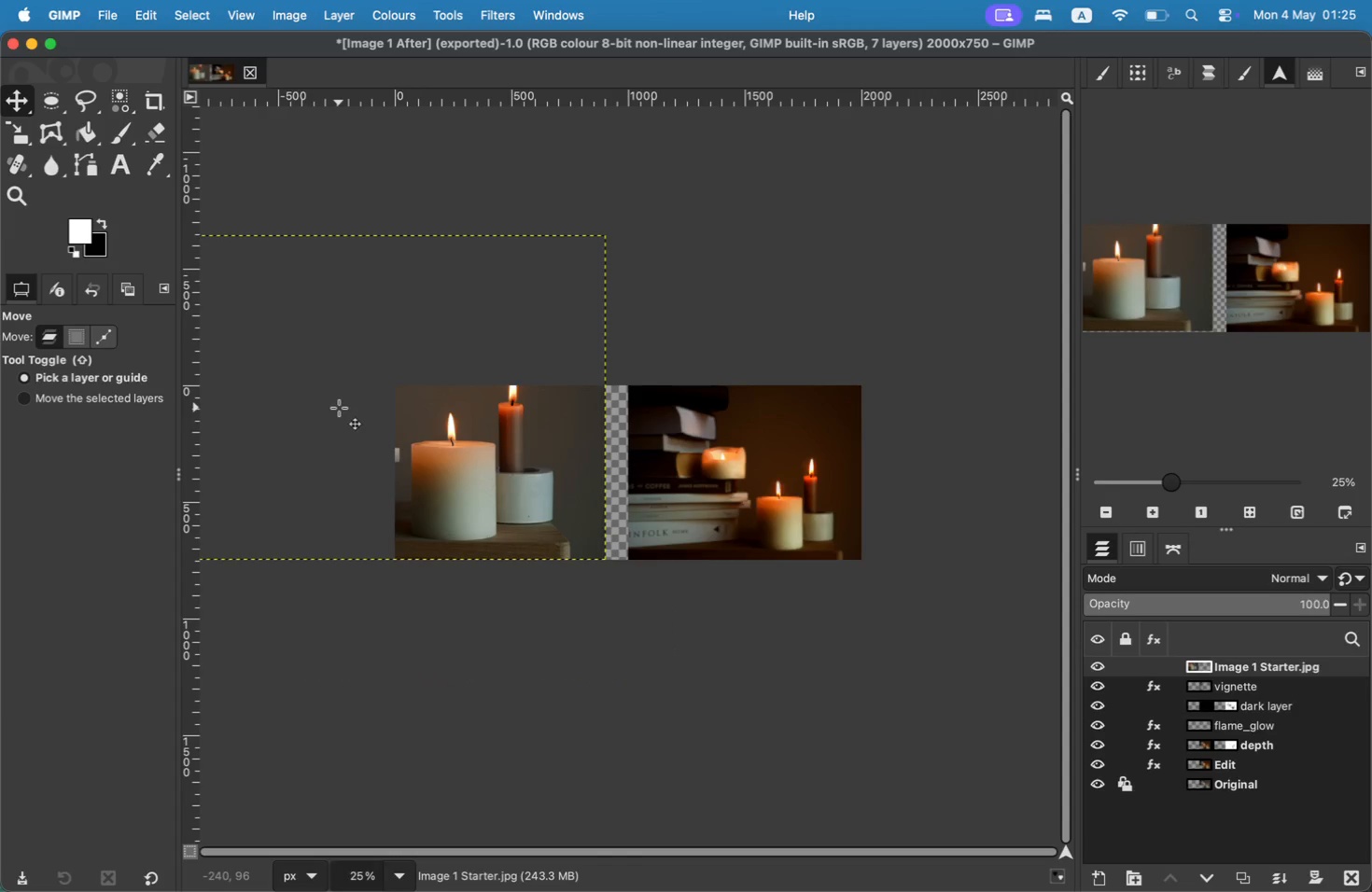 
key(Meta+Z)
 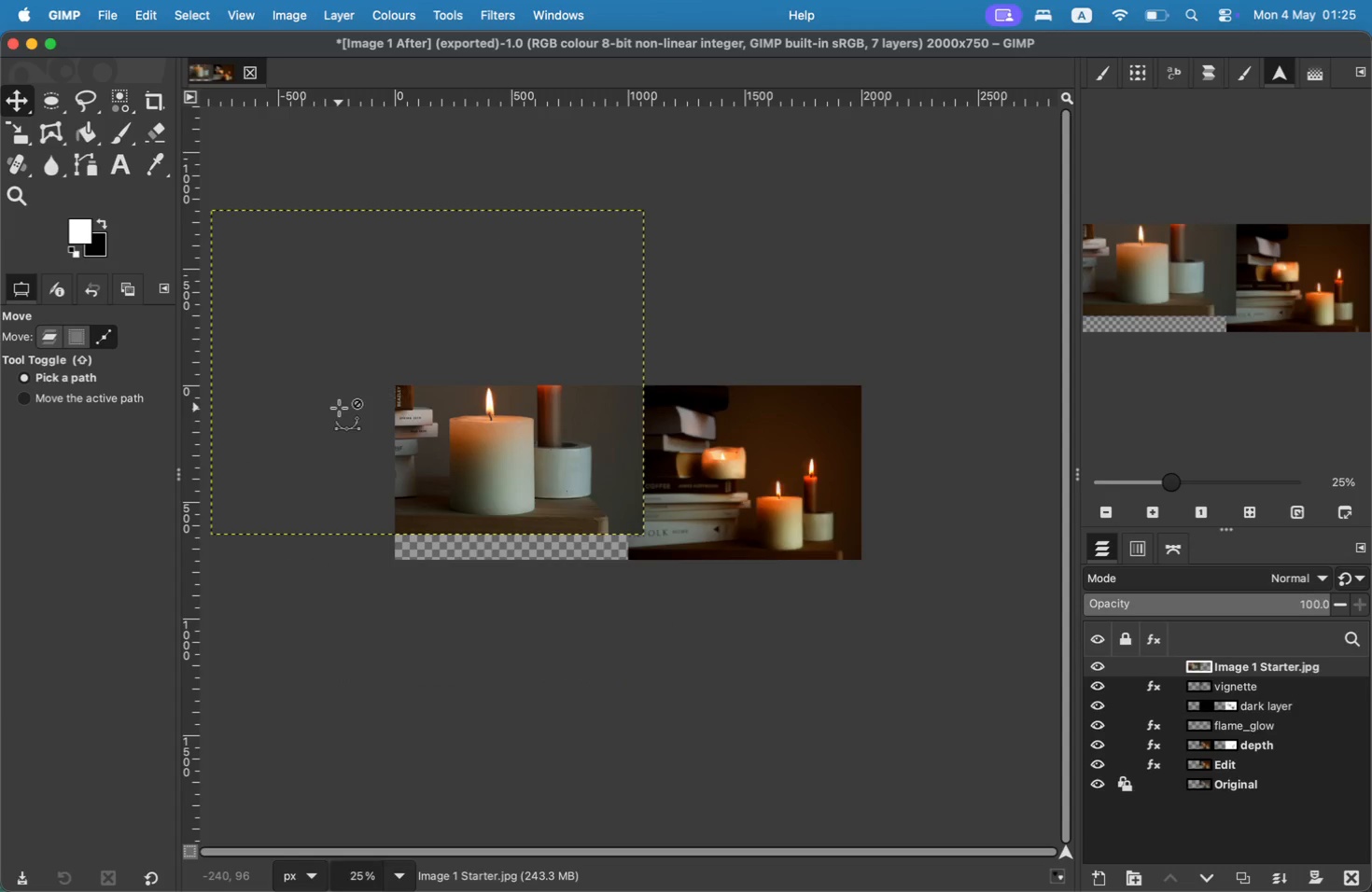 
key(Meta+Z)
 